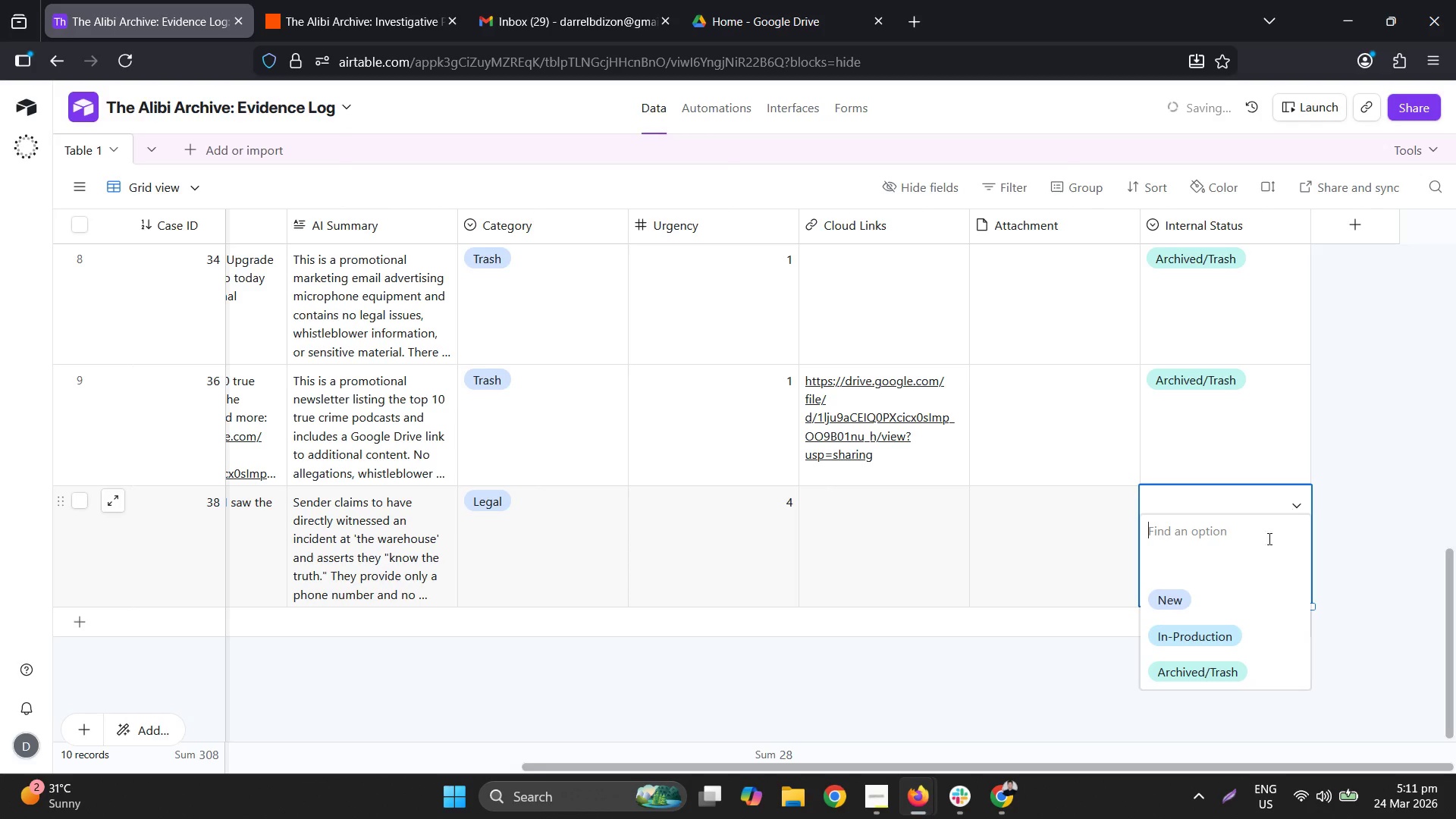 
left_click([1238, 591])
 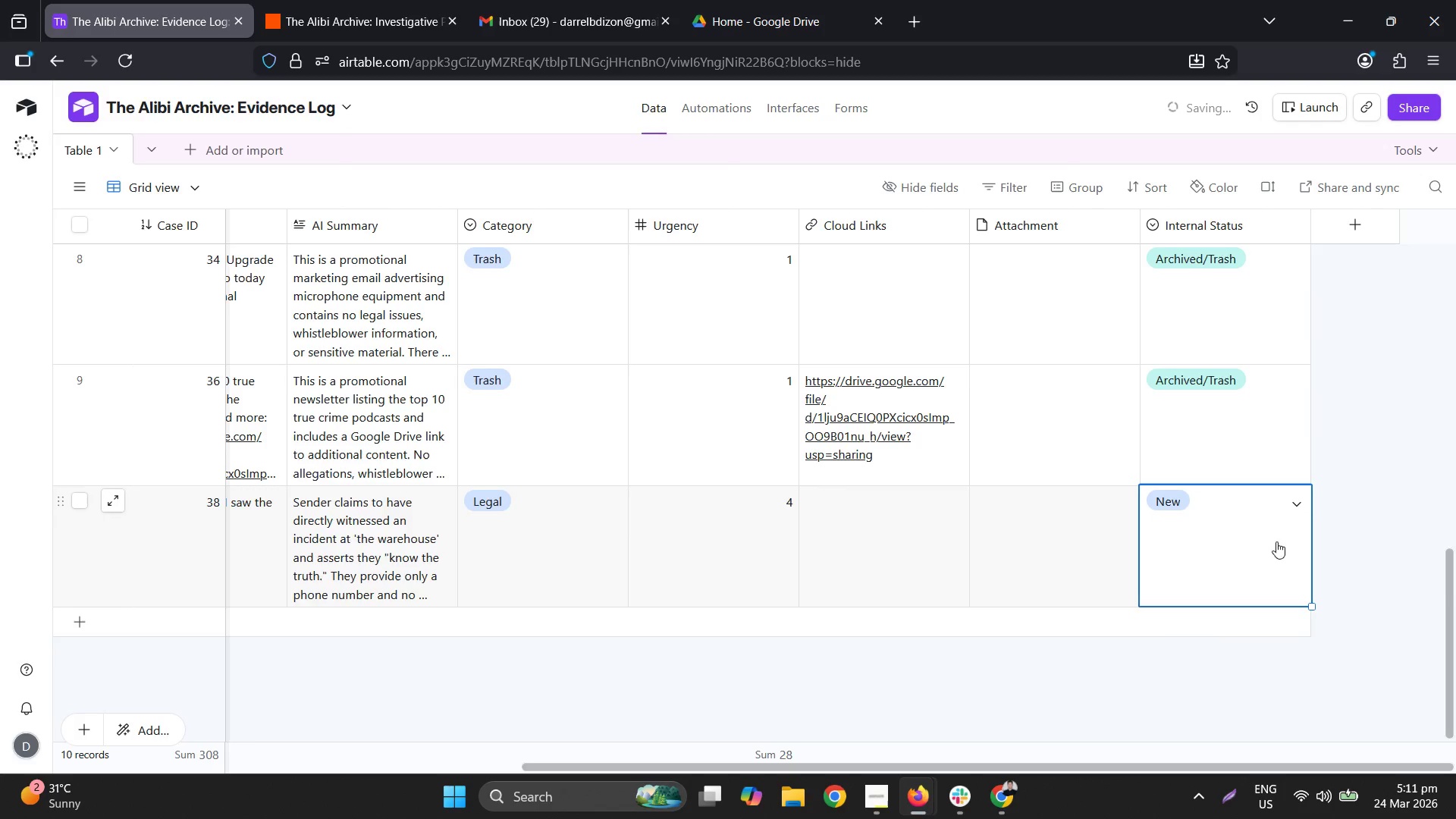 
scroll: coordinate [1286, 521], scroll_direction: up, amount: 1.0
 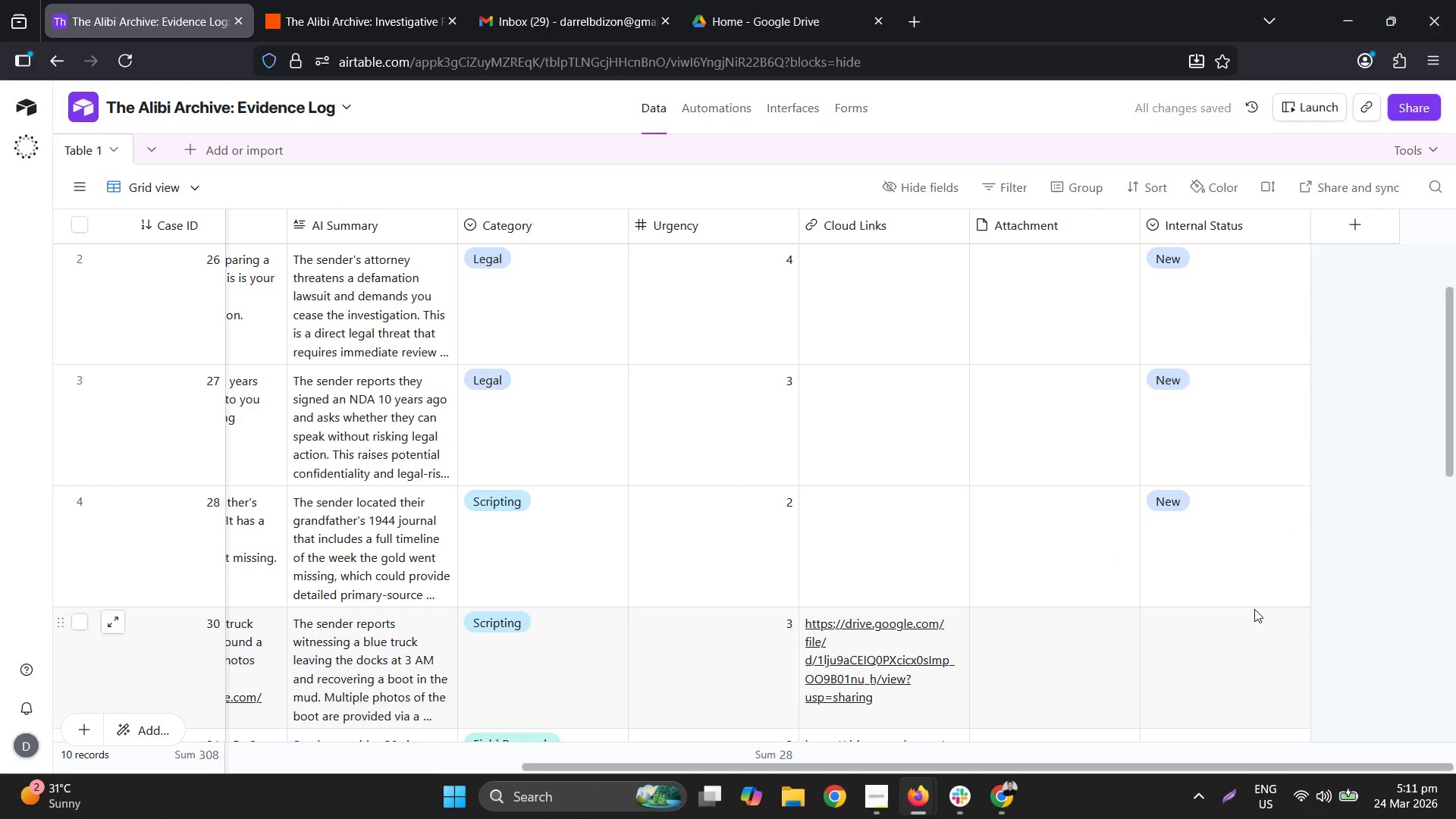 
left_click([1230, 643])
 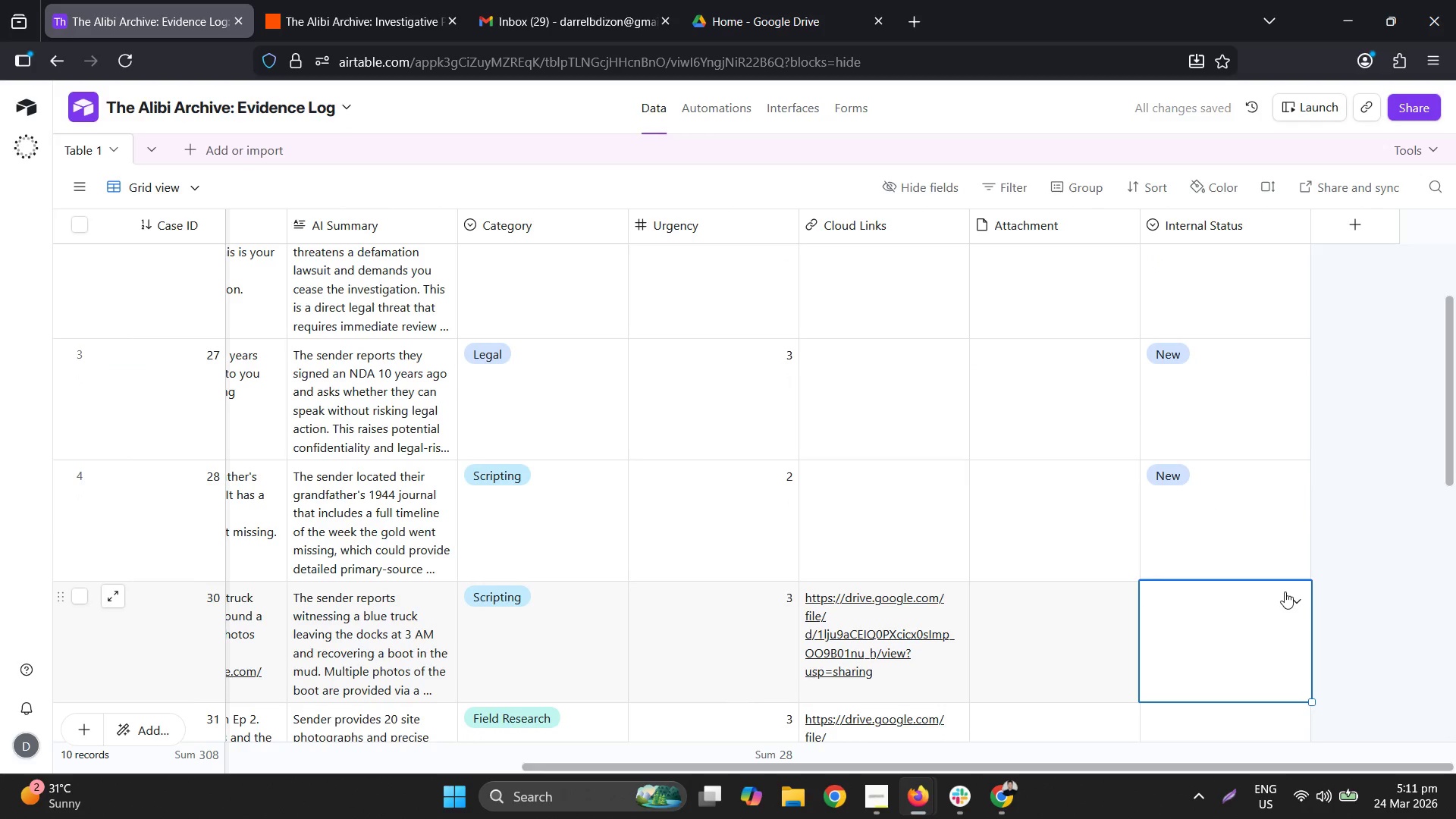 
left_click([1291, 593])
 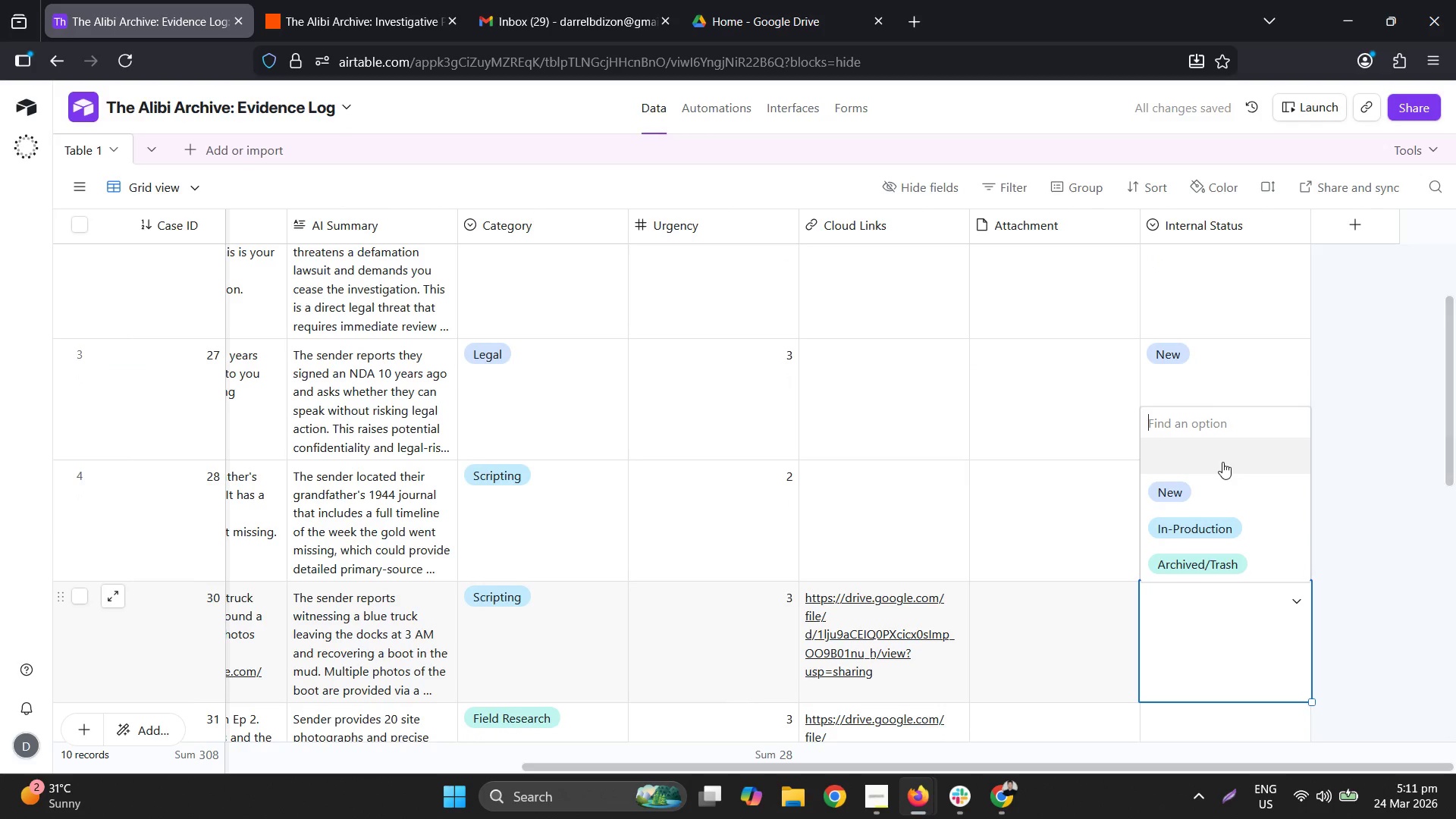 
left_click([1216, 479])
 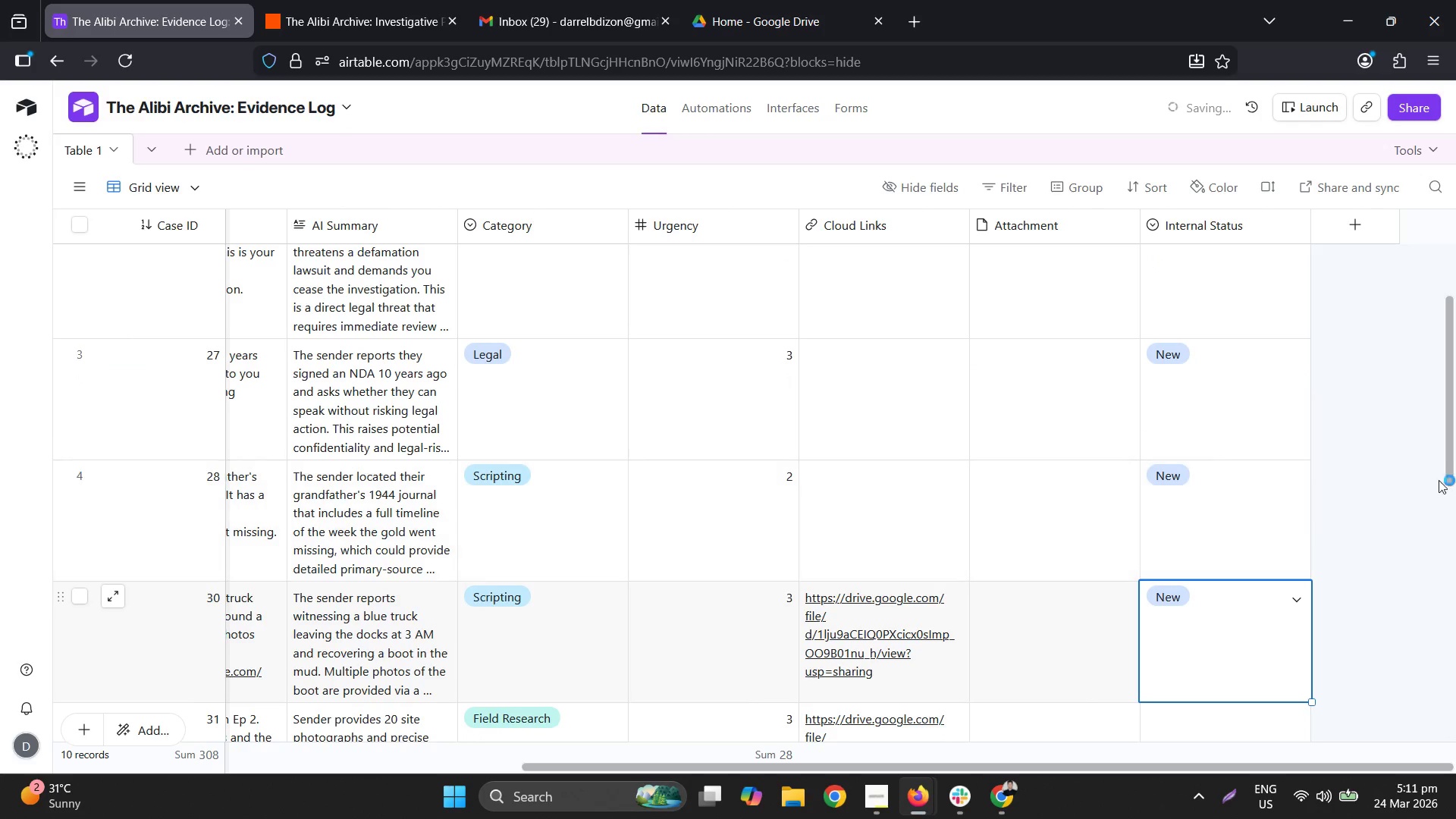 
left_click_drag(start_coordinate=[1455, 461], to_coordinate=[1454, 519])
 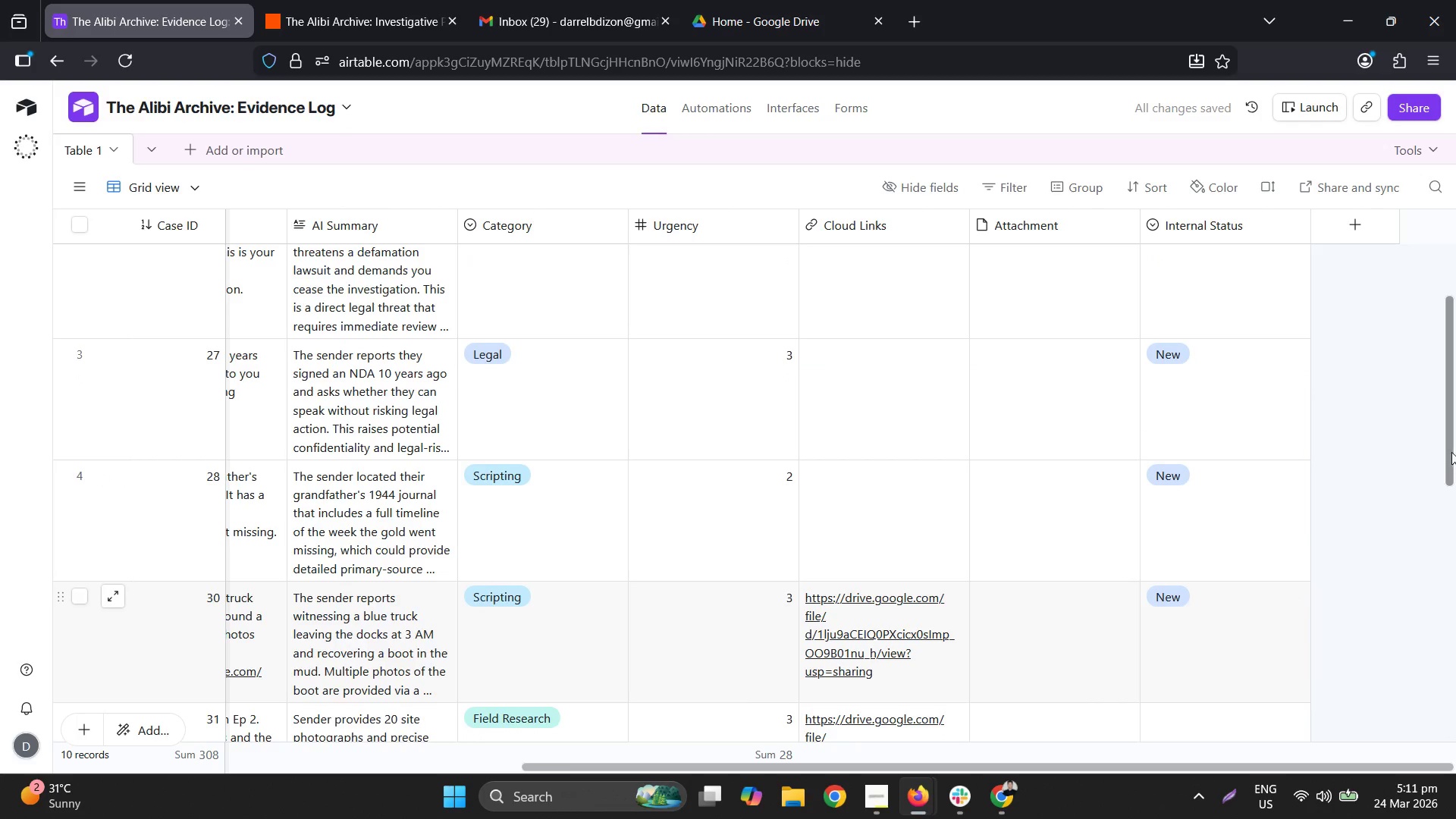 
left_click_drag(start_coordinate=[1451, 452], to_coordinate=[1436, 557])
 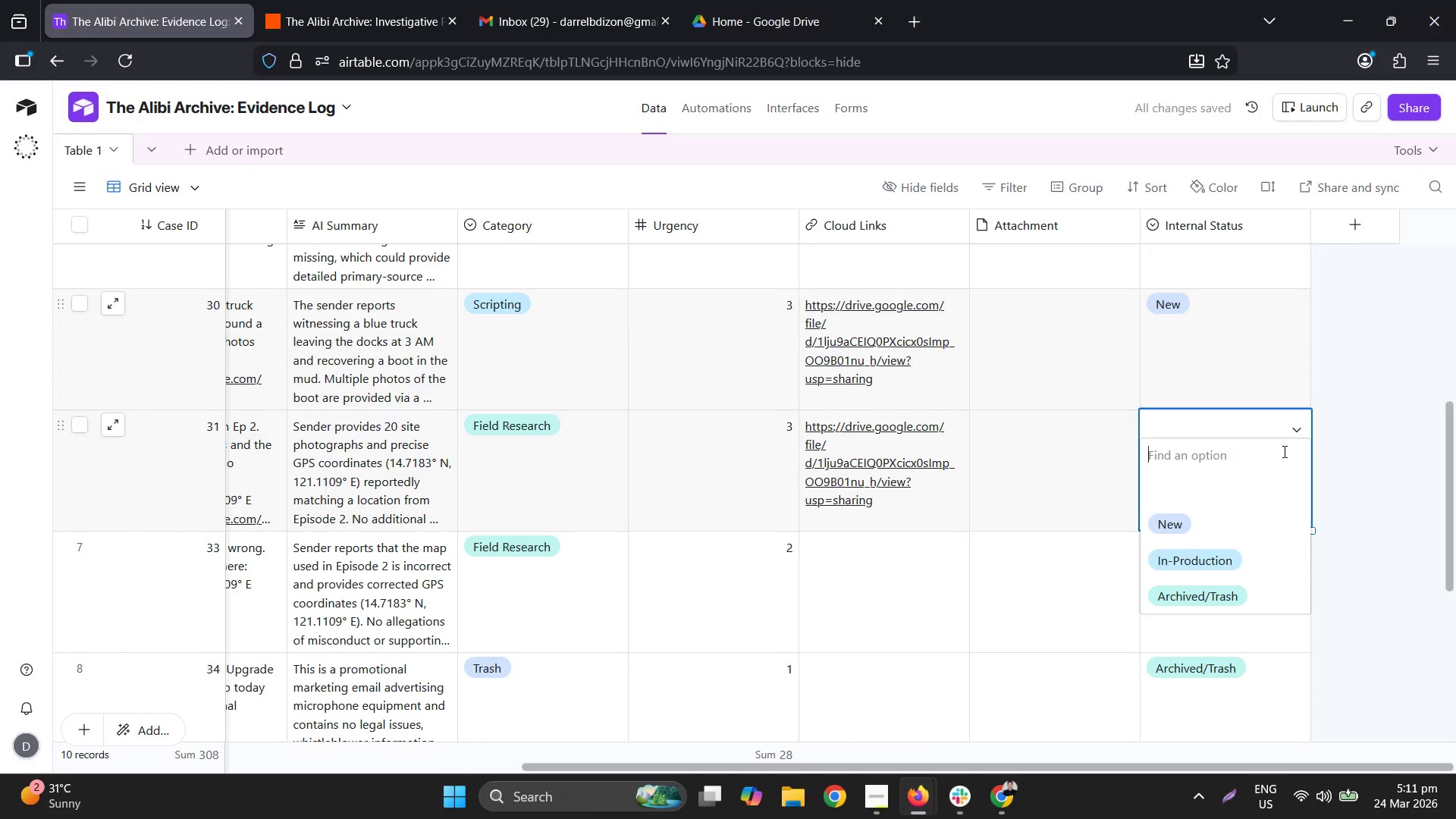 
left_click_drag(start_coordinate=[1228, 500], to_coordinate=[1221, 513])
 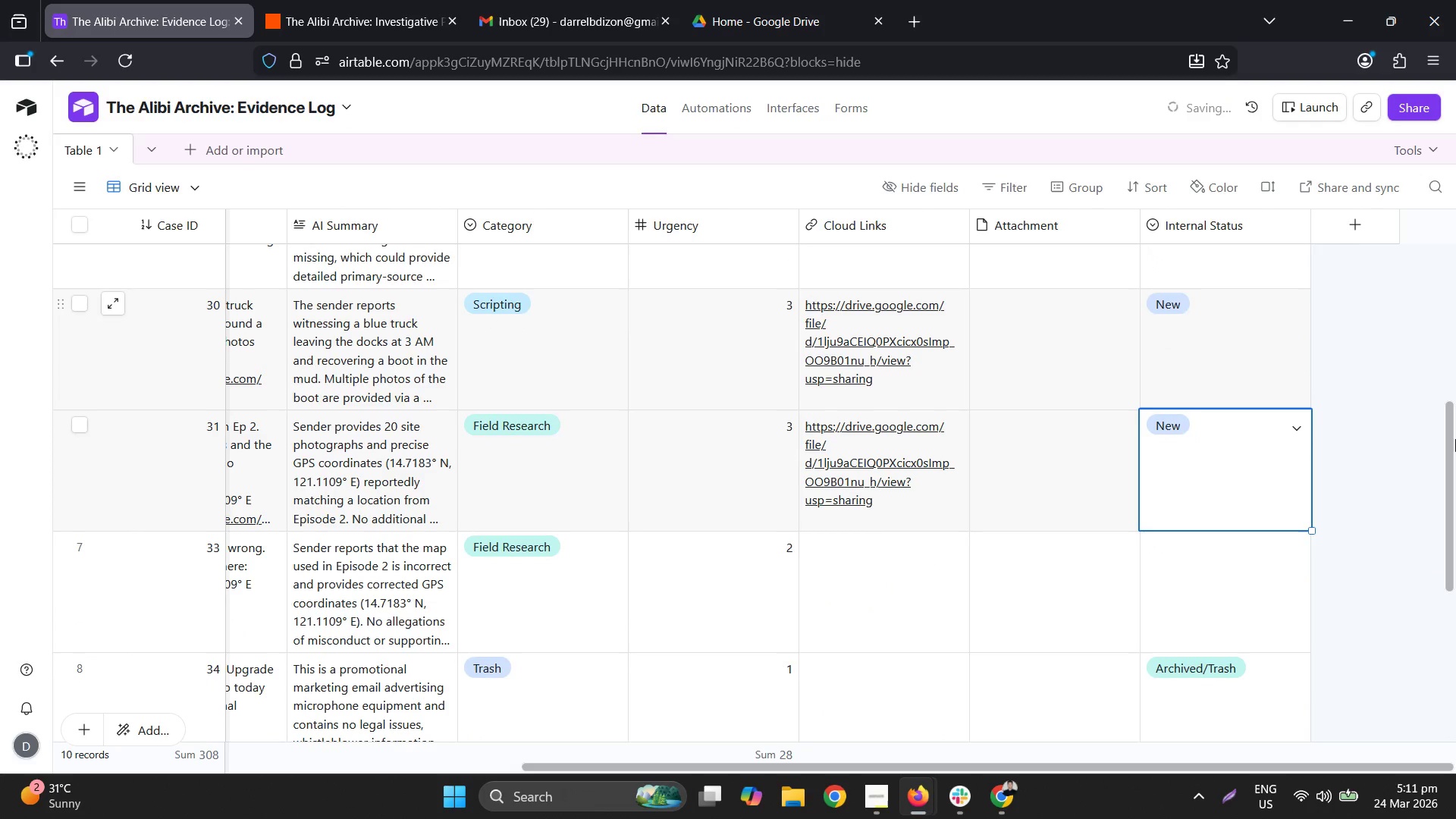 
left_click_drag(start_coordinate=[1450, 441], to_coordinate=[1439, 515])
 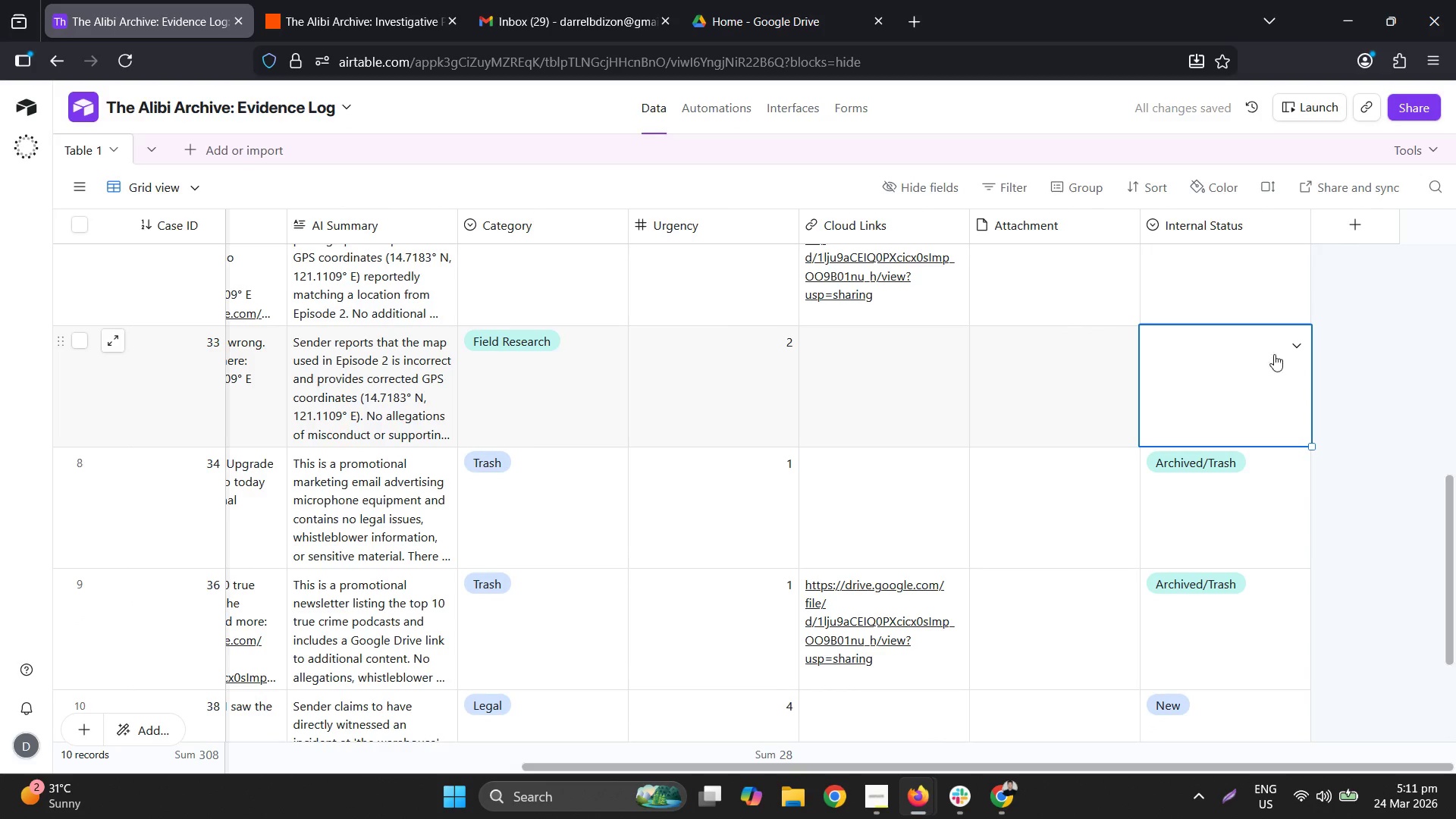 
left_click([1299, 348])
 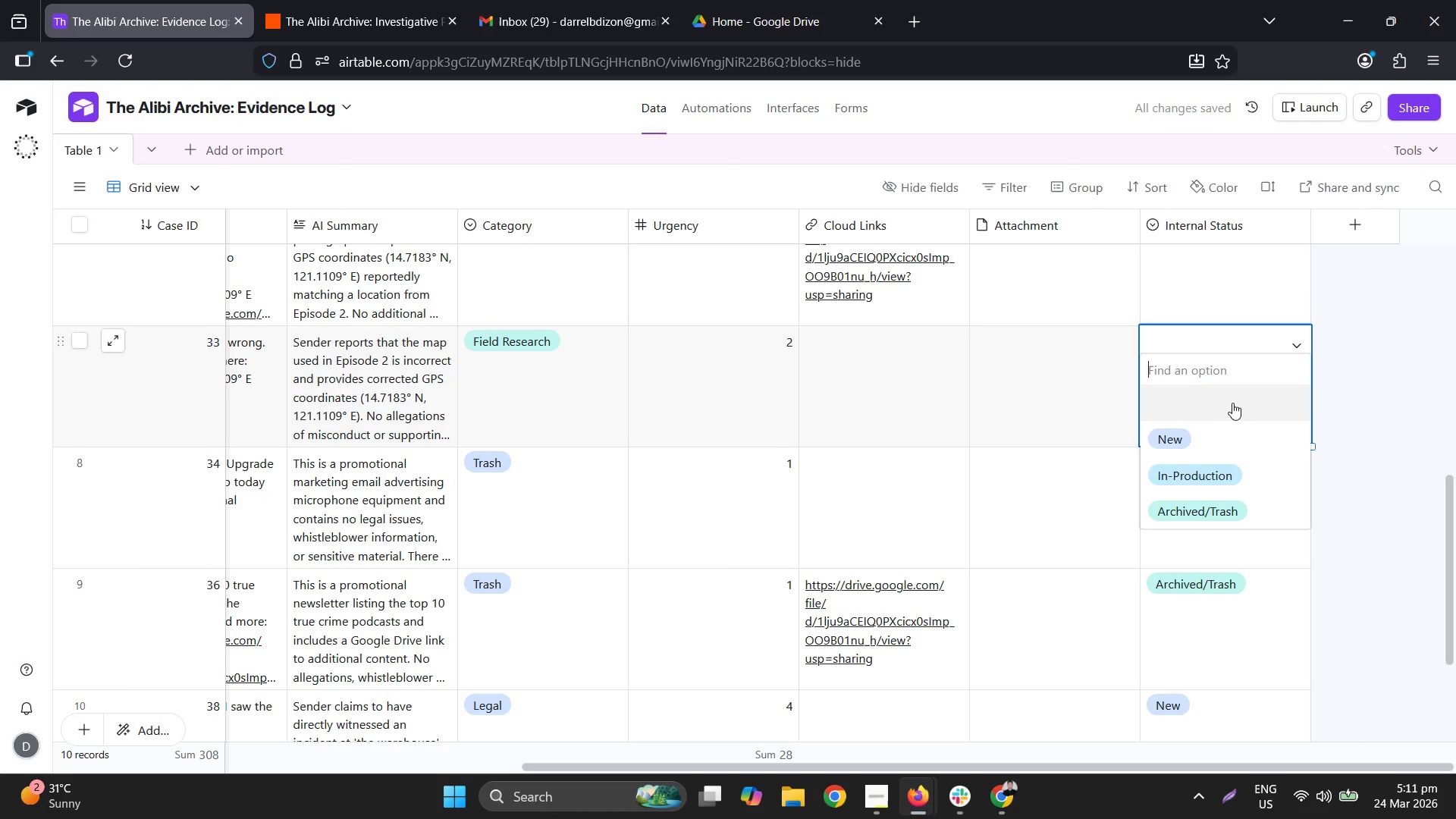 
left_click([1220, 425])
 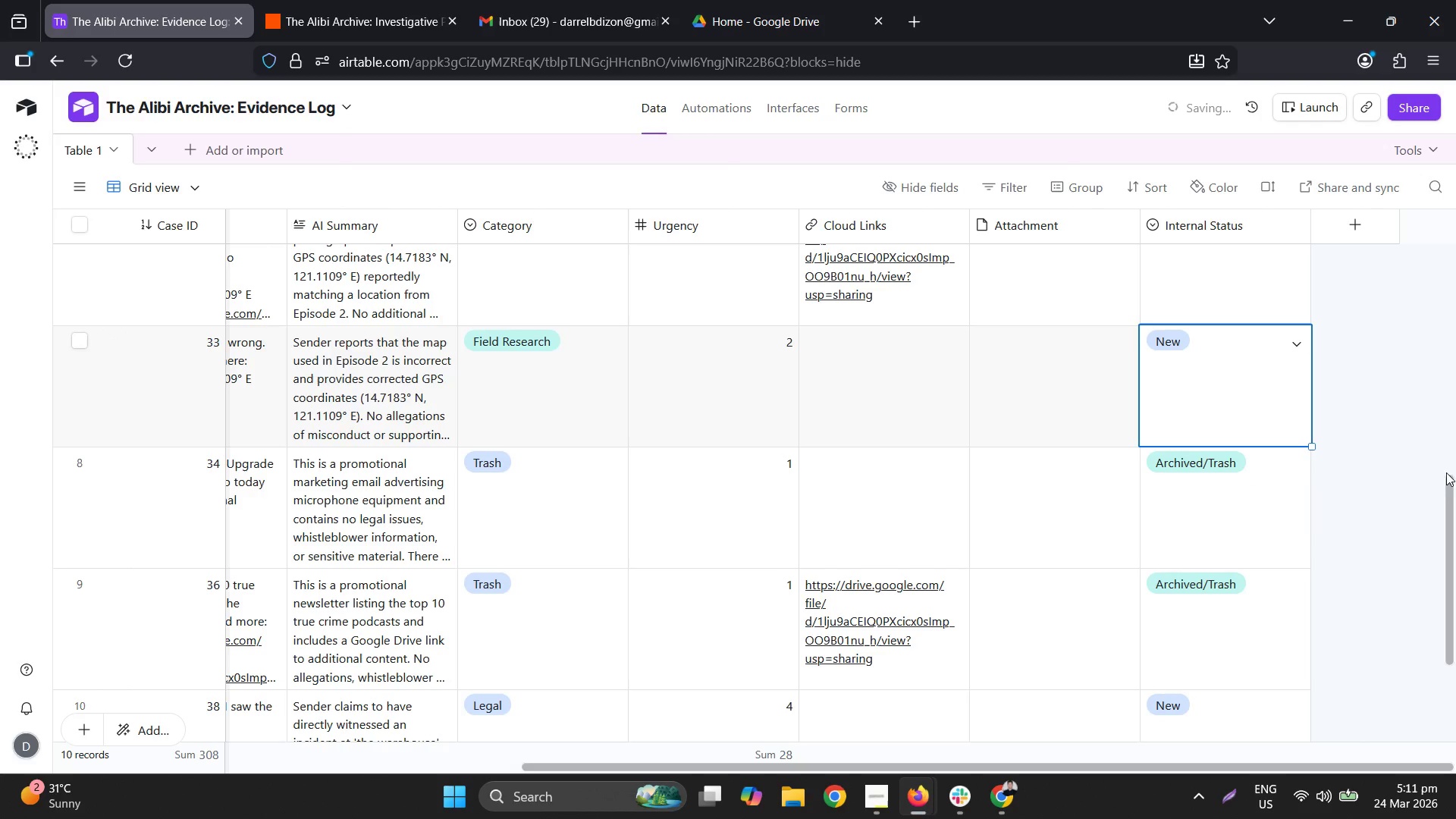 
left_click_drag(start_coordinate=[1450, 494], to_coordinate=[1452, 209])
 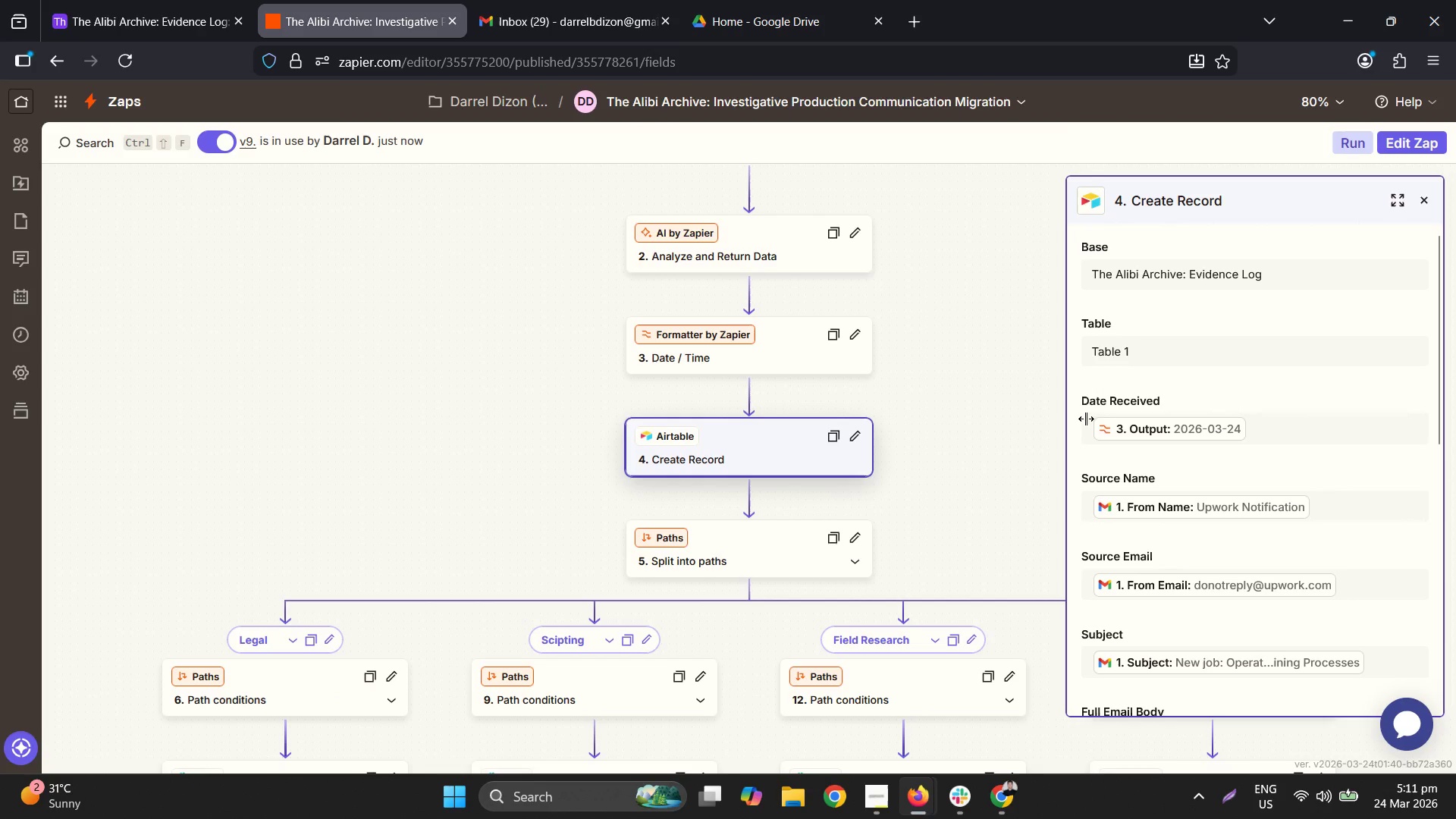 
wait(5.72)
 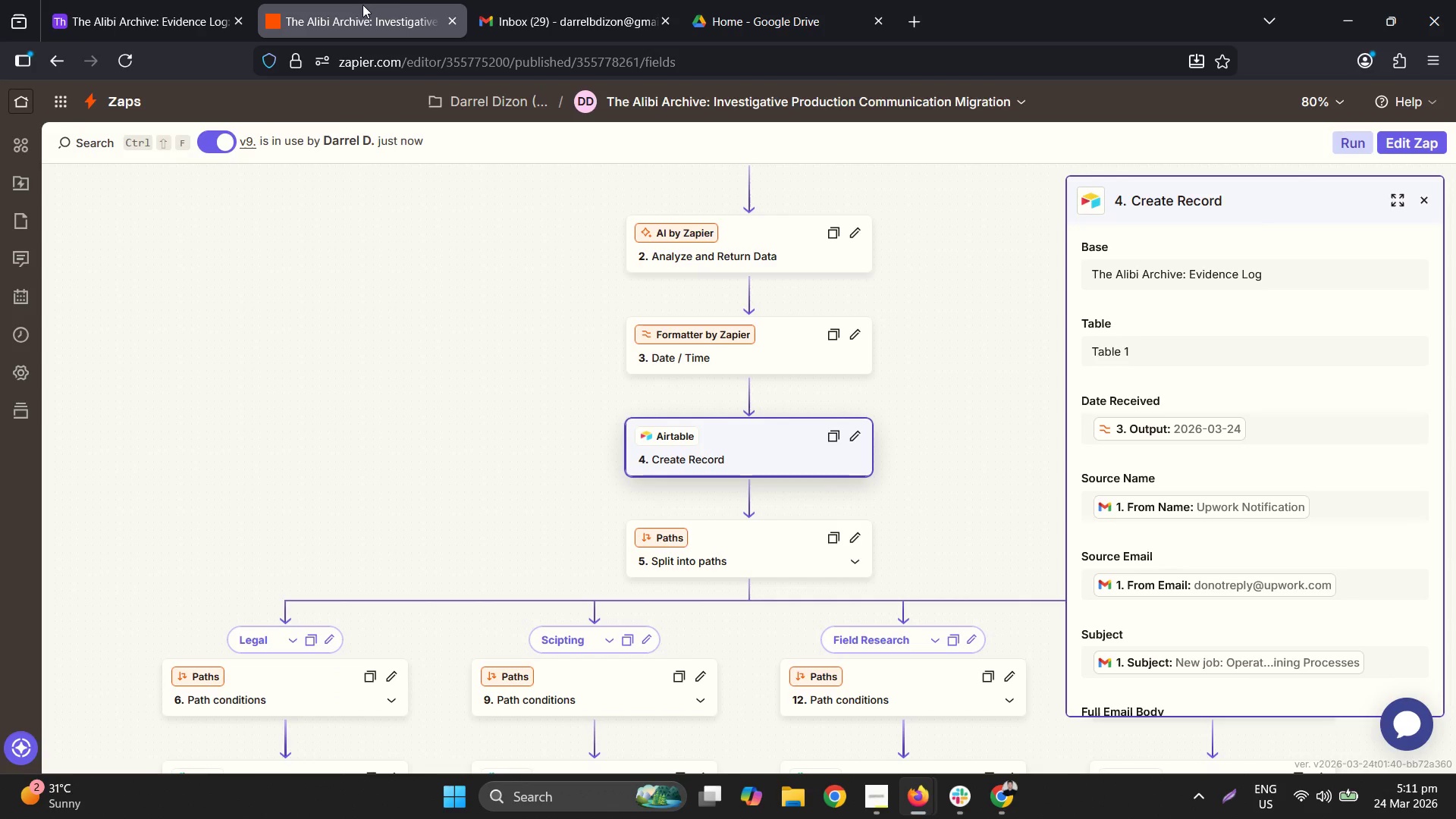 
scroll: coordinate [1306, 566], scroll_direction: down, amount: 9.0
 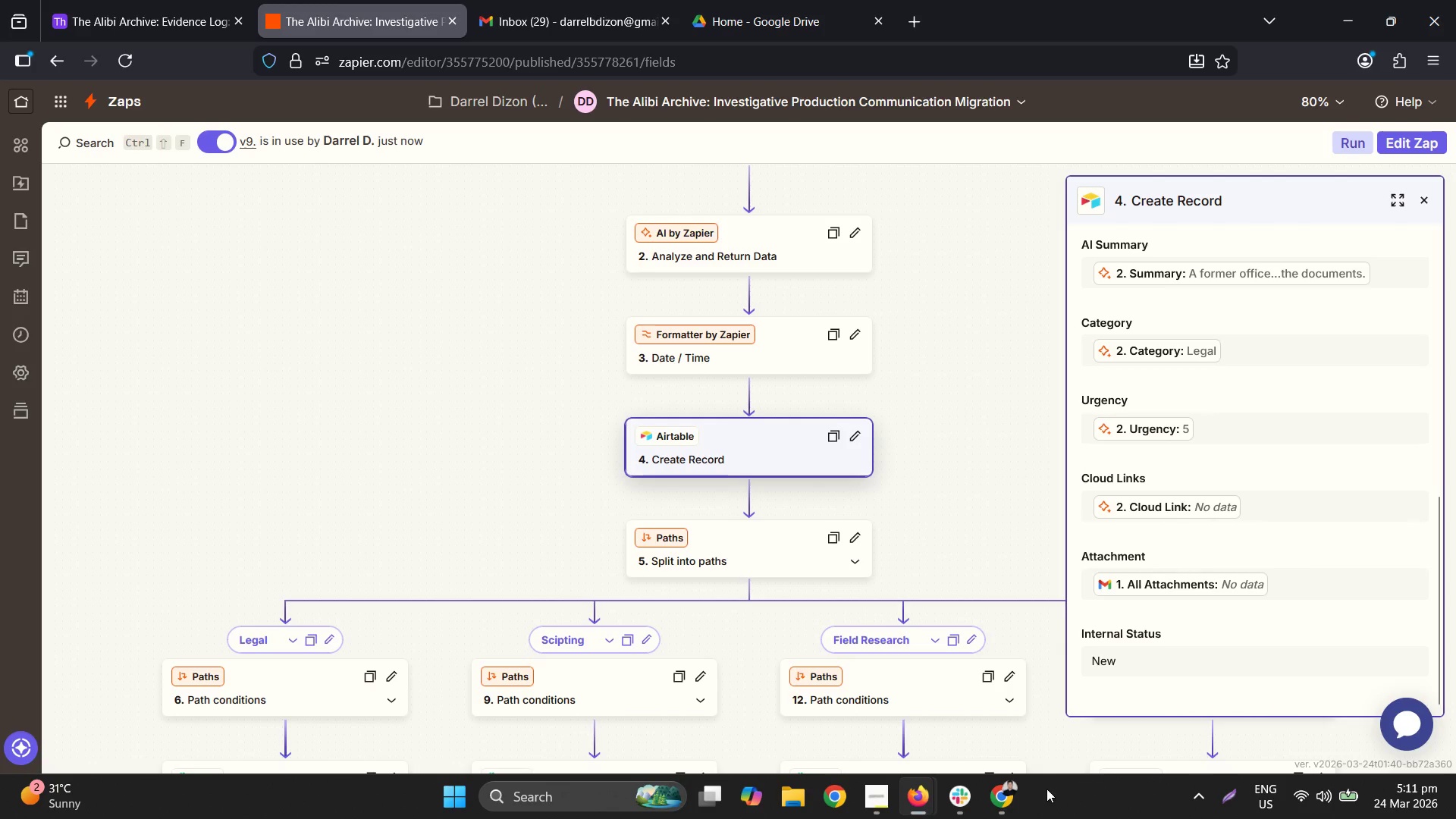 
left_click([1002, 807])
 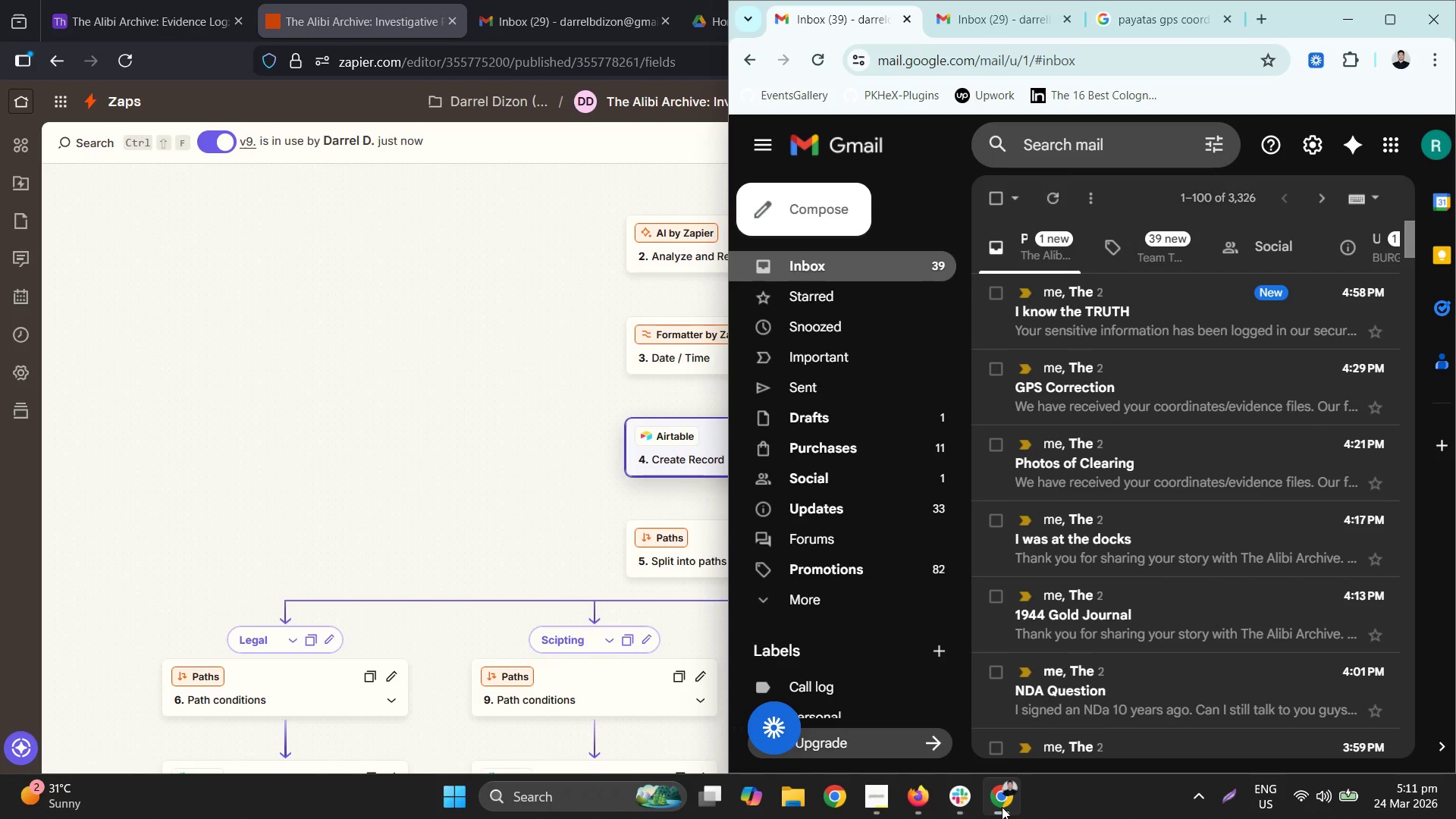 
left_click([1002, 807])
 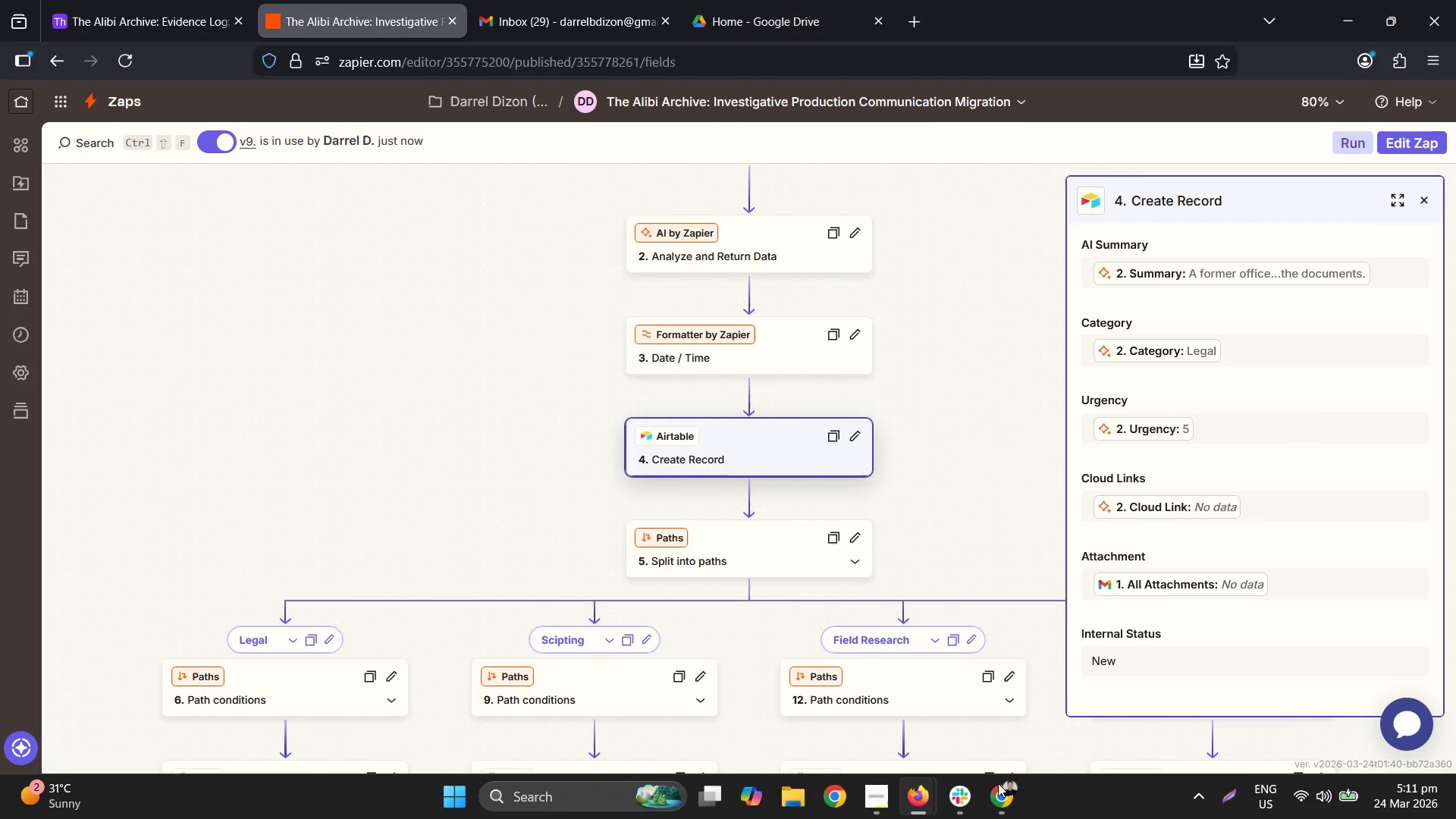 
left_click_drag(start_coordinate=[1034, 7], to_coordinate=[0, 347])
 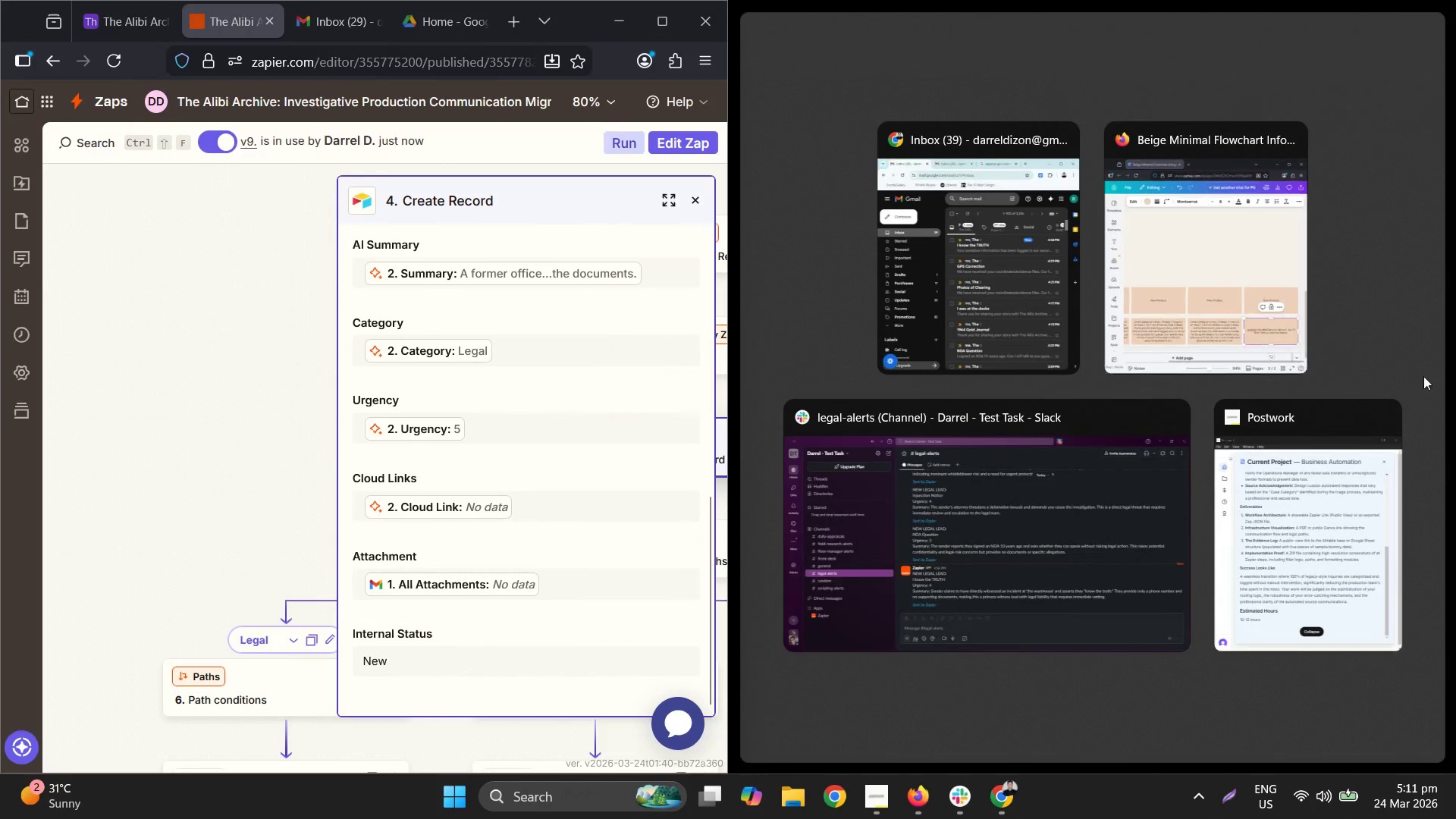 
left_click([1436, 329])
 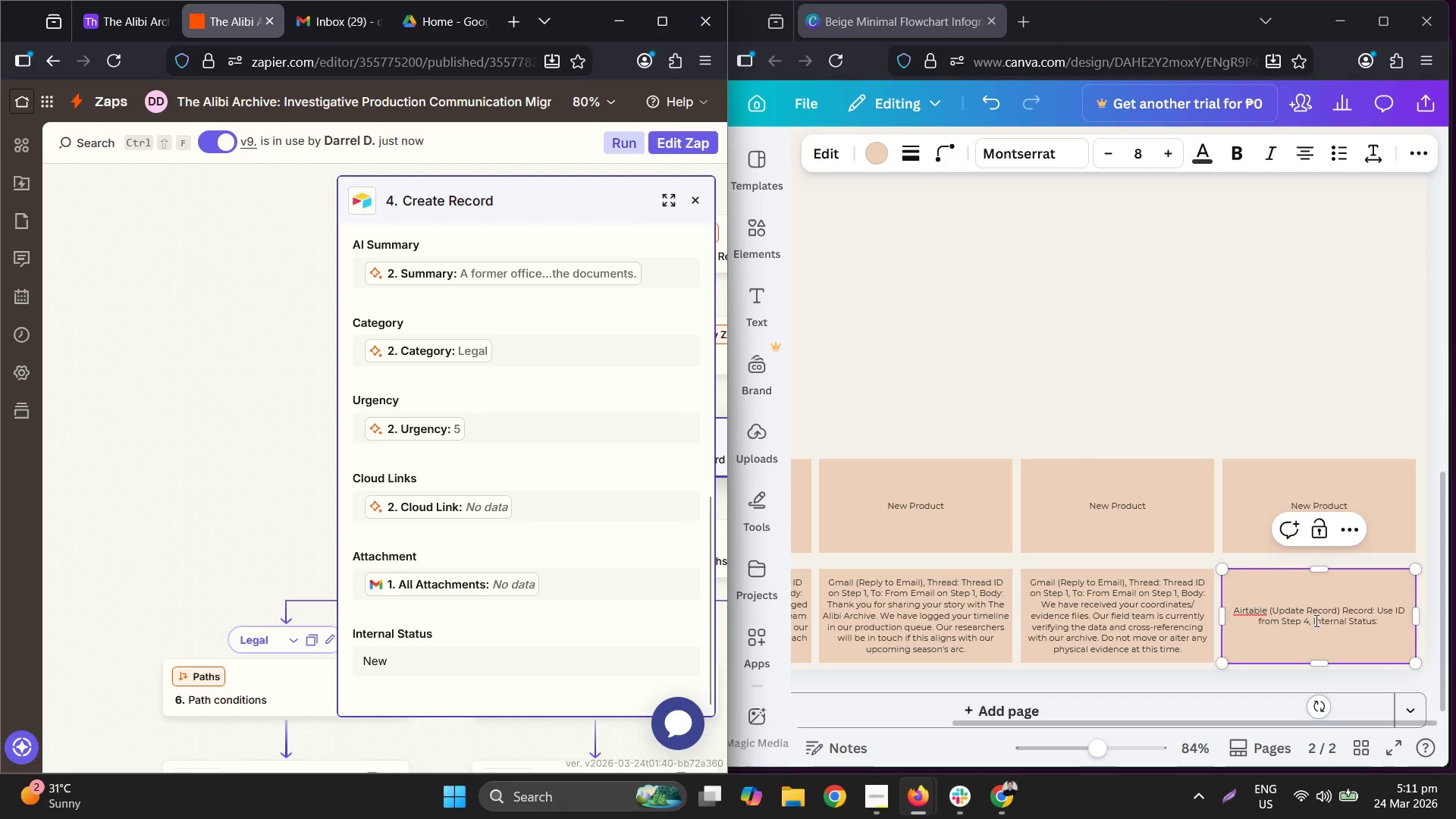 
left_click([1315, 620])
 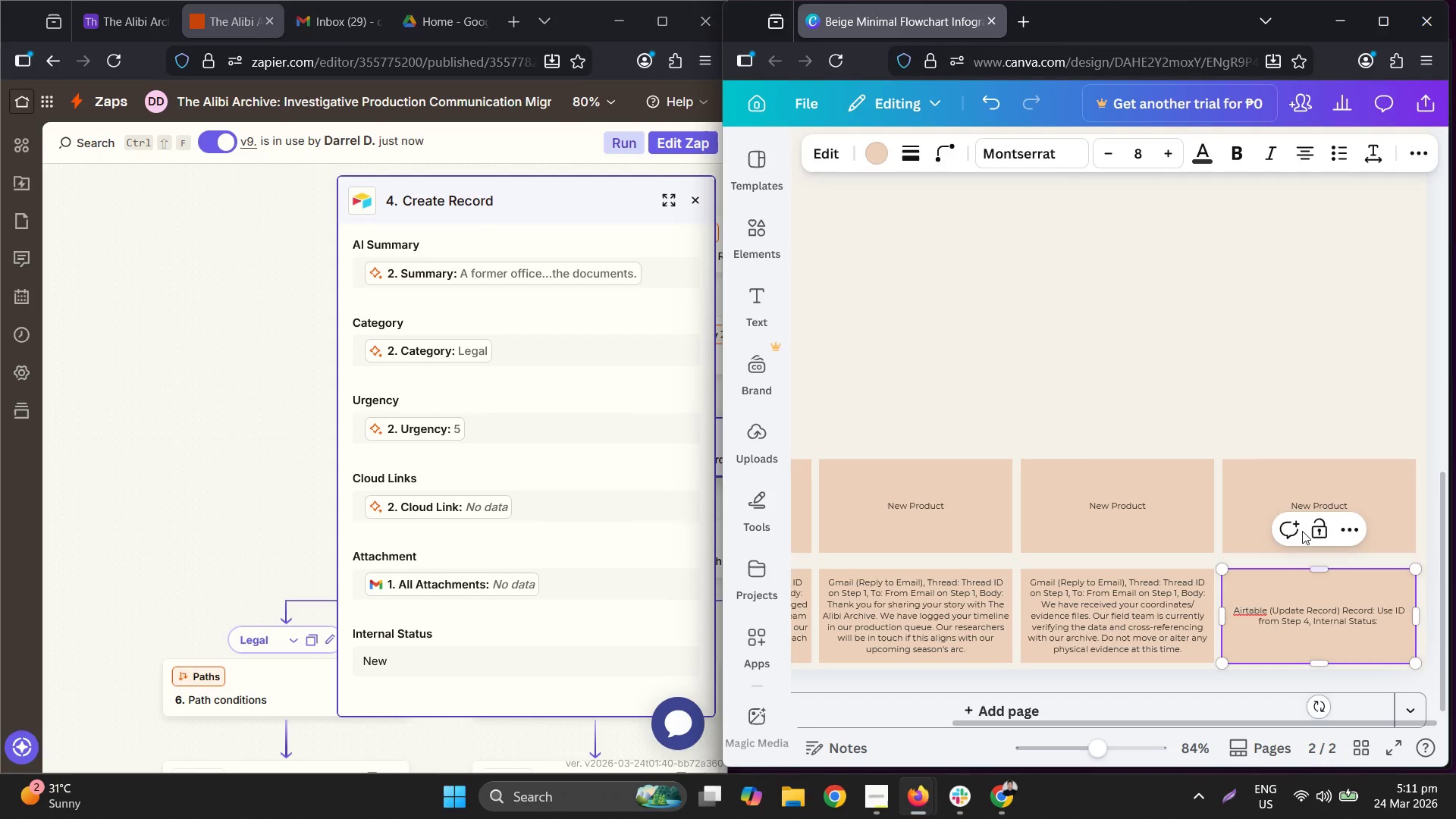 
left_click([1277, 486])
 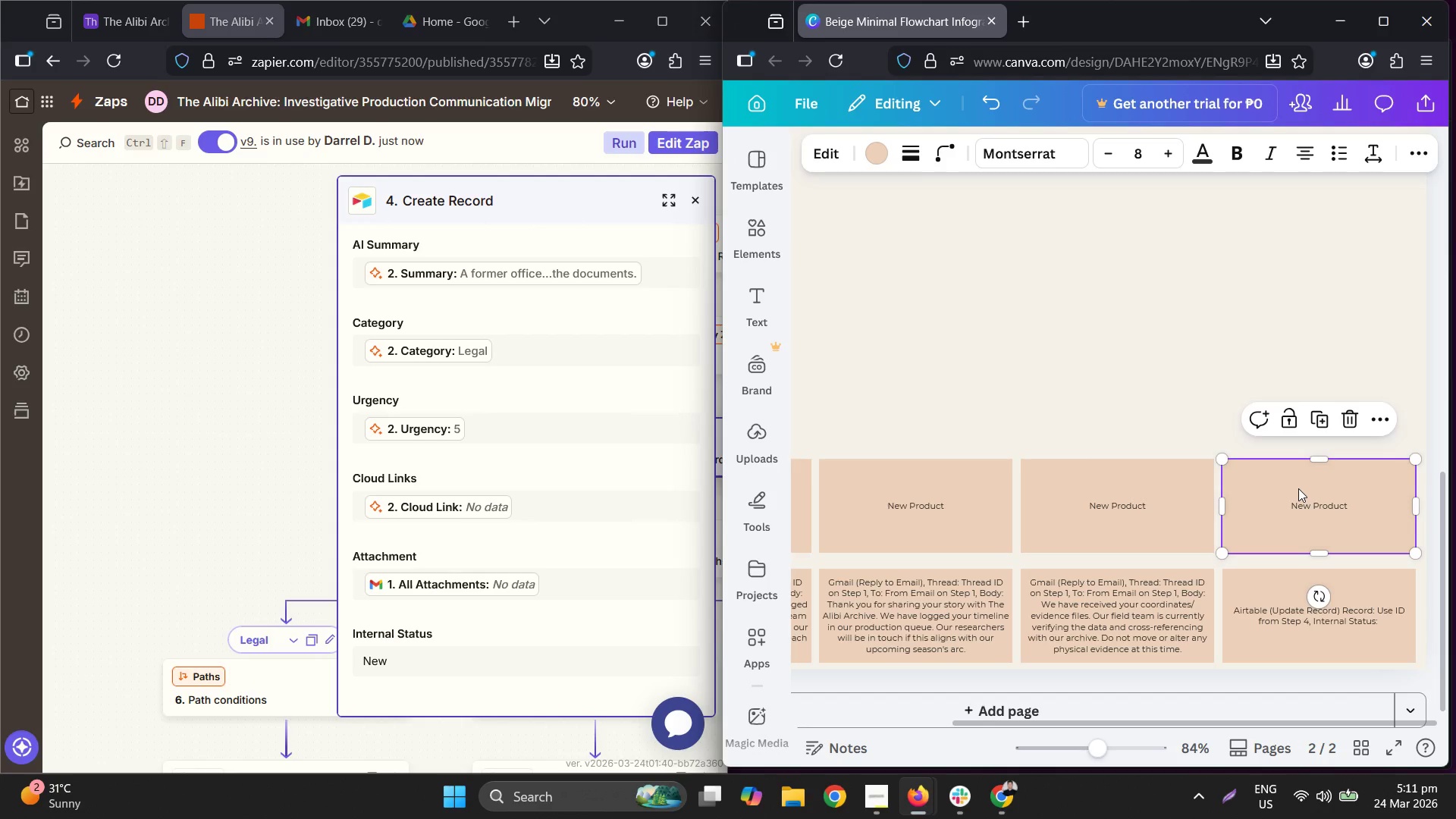 
key(Delete)
 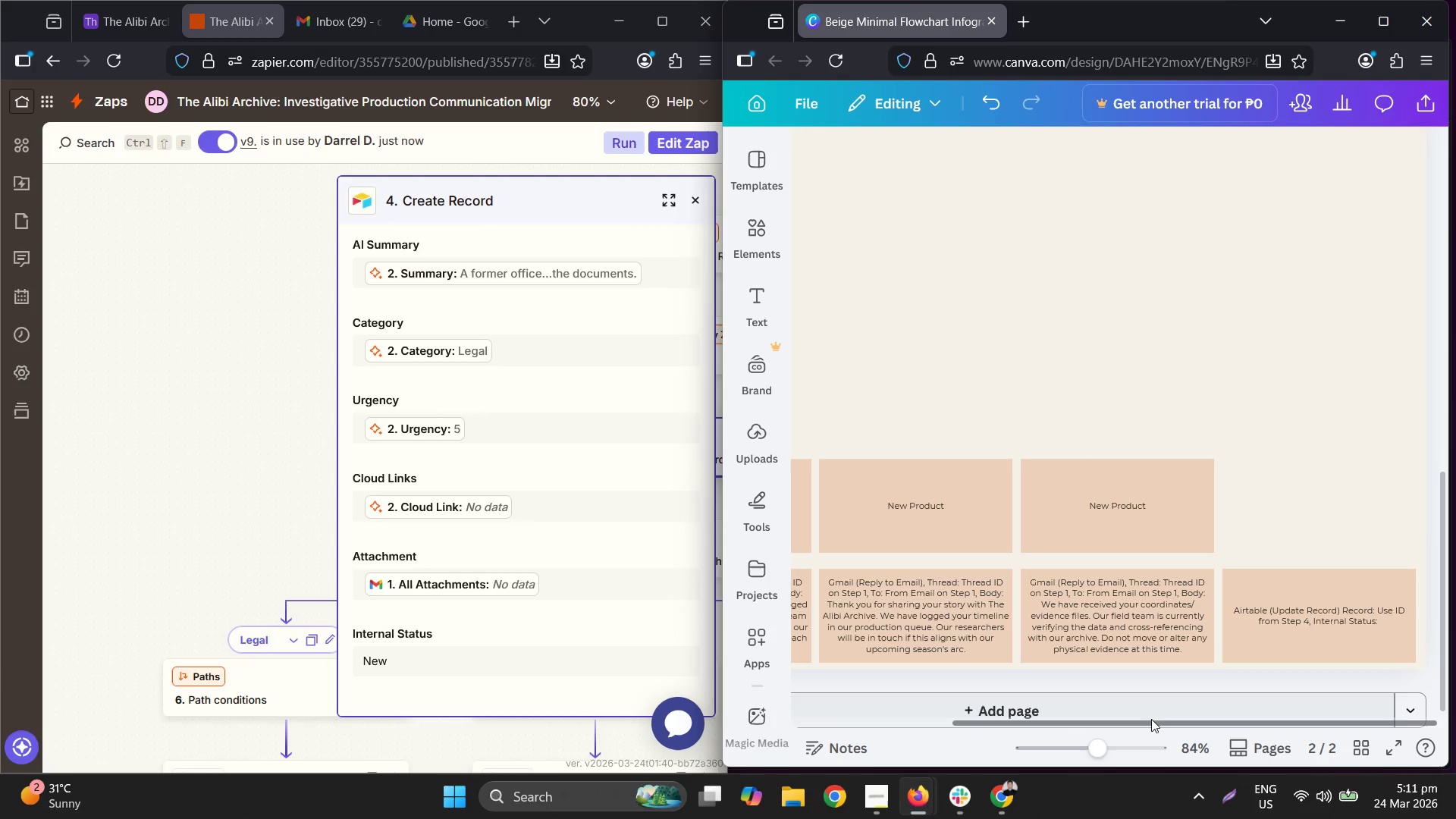 
left_click_drag(start_coordinate=[1150, 726], to_coordinate=[949, 709])
 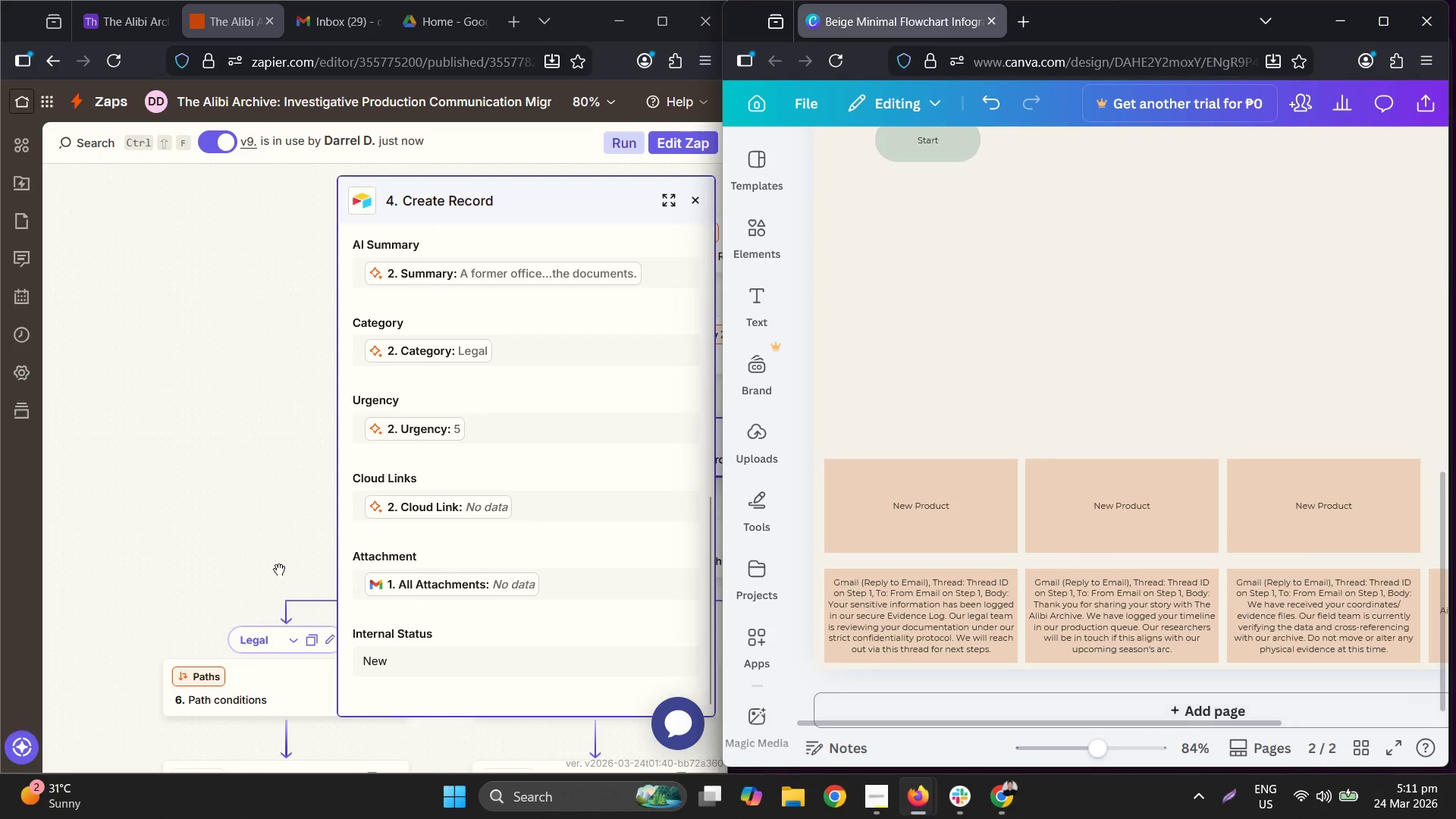 
left_click_drag(start_coordinate=[242, 563], to_coordinate=[315, 356])
 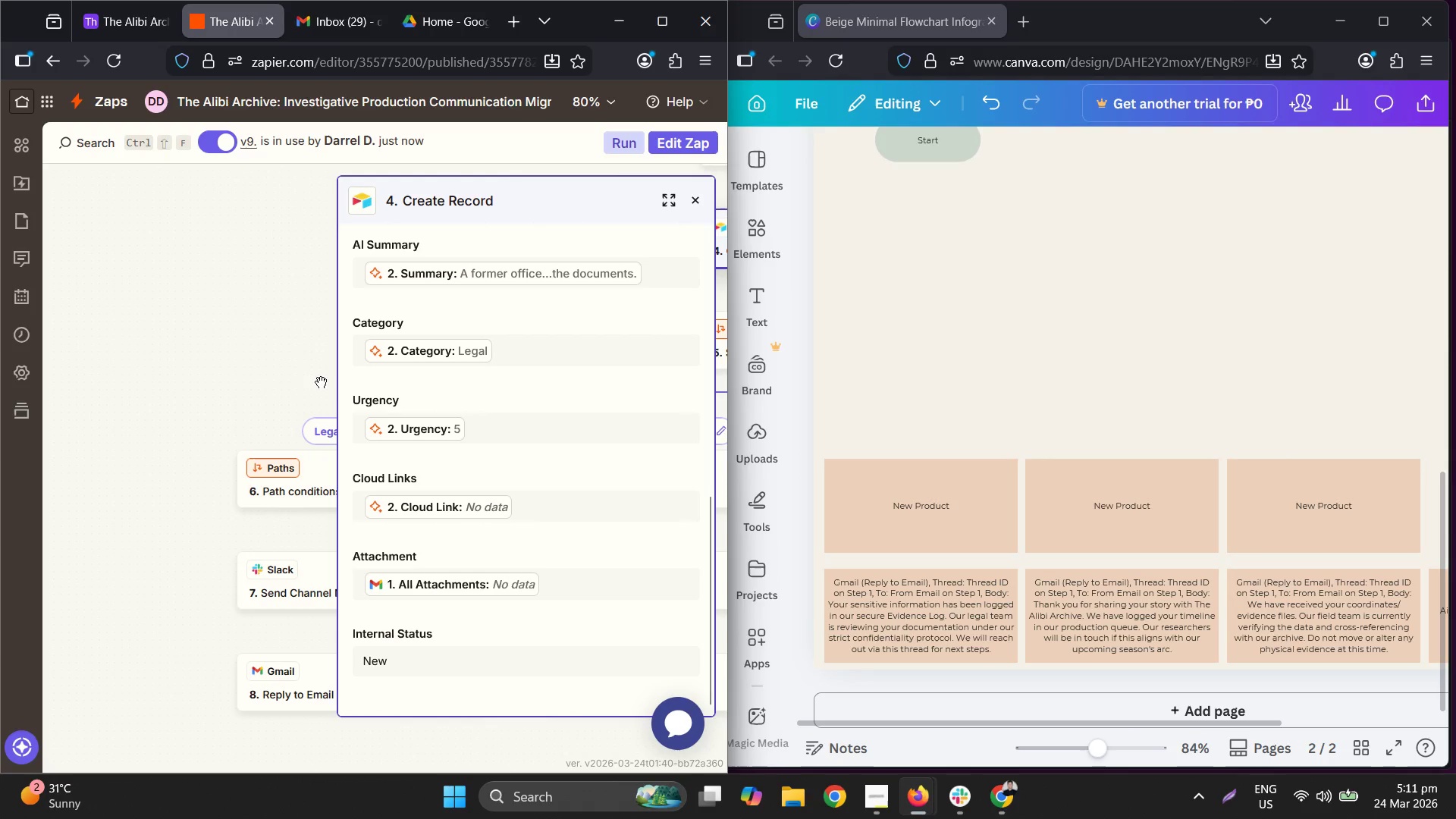 
left_click_drag(start_coordinate=[266, 393], to_coordinate=[218, 202])
 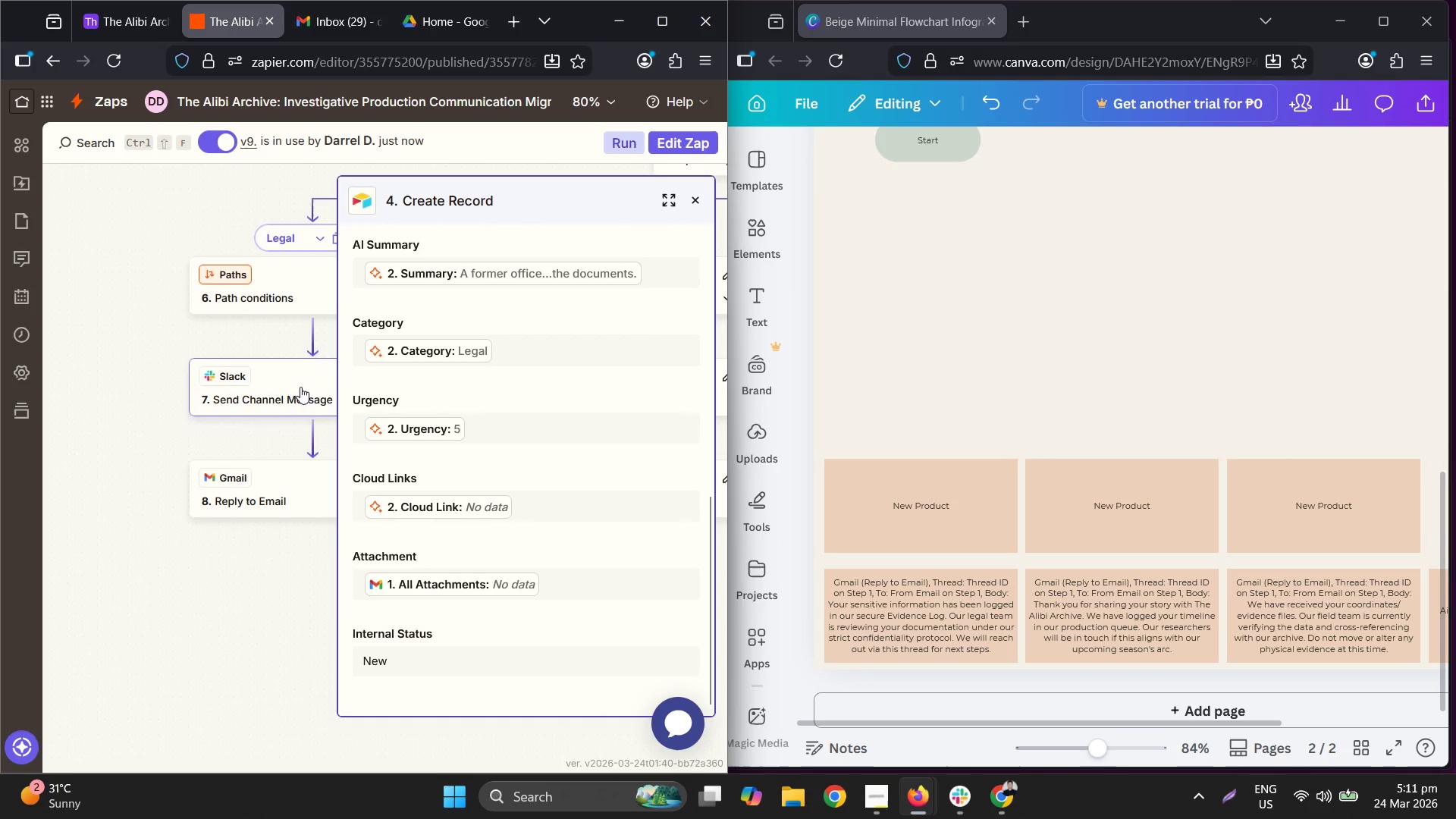 
left_click([302, 384])
 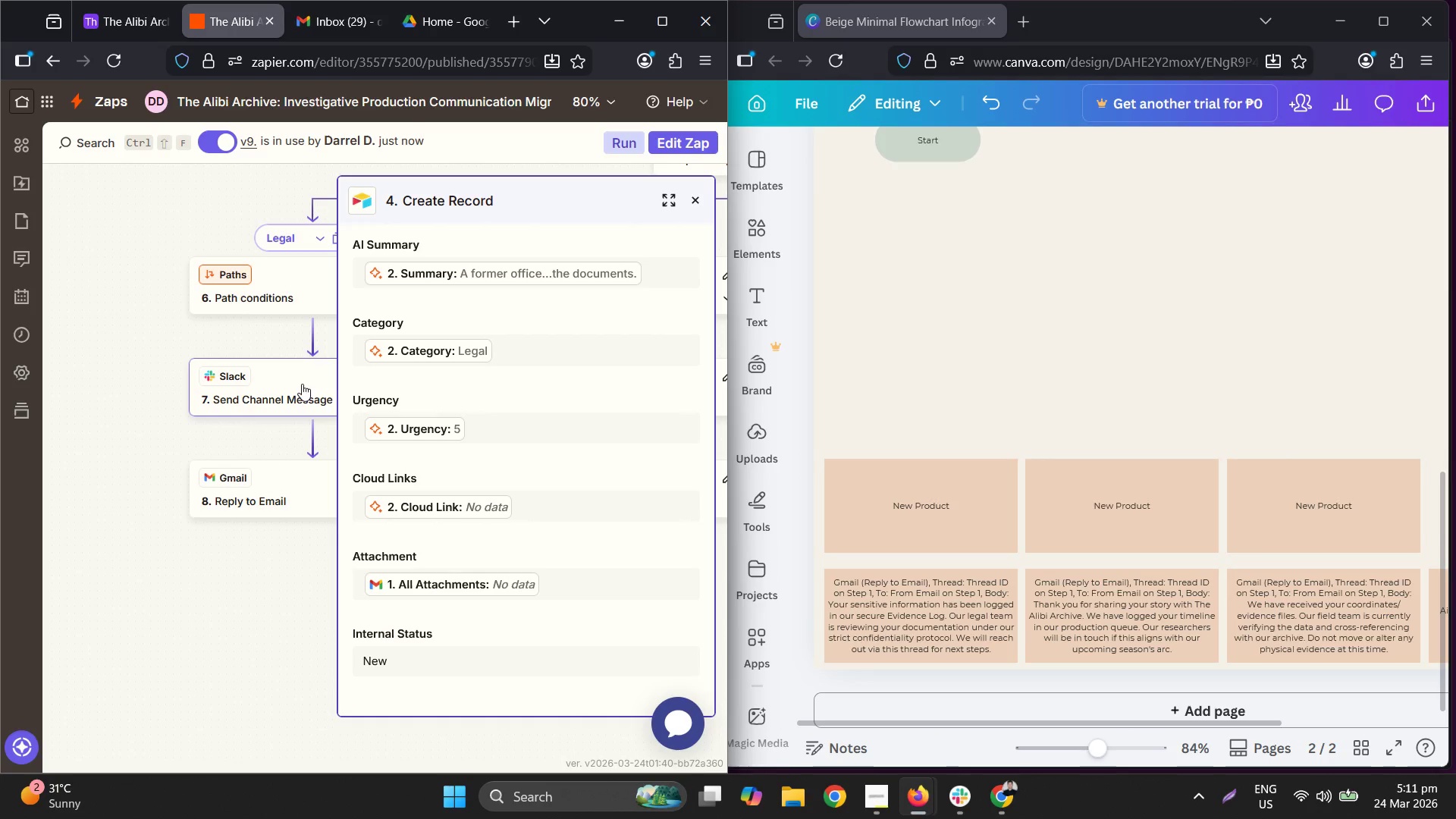 
left_click([302, 384])
 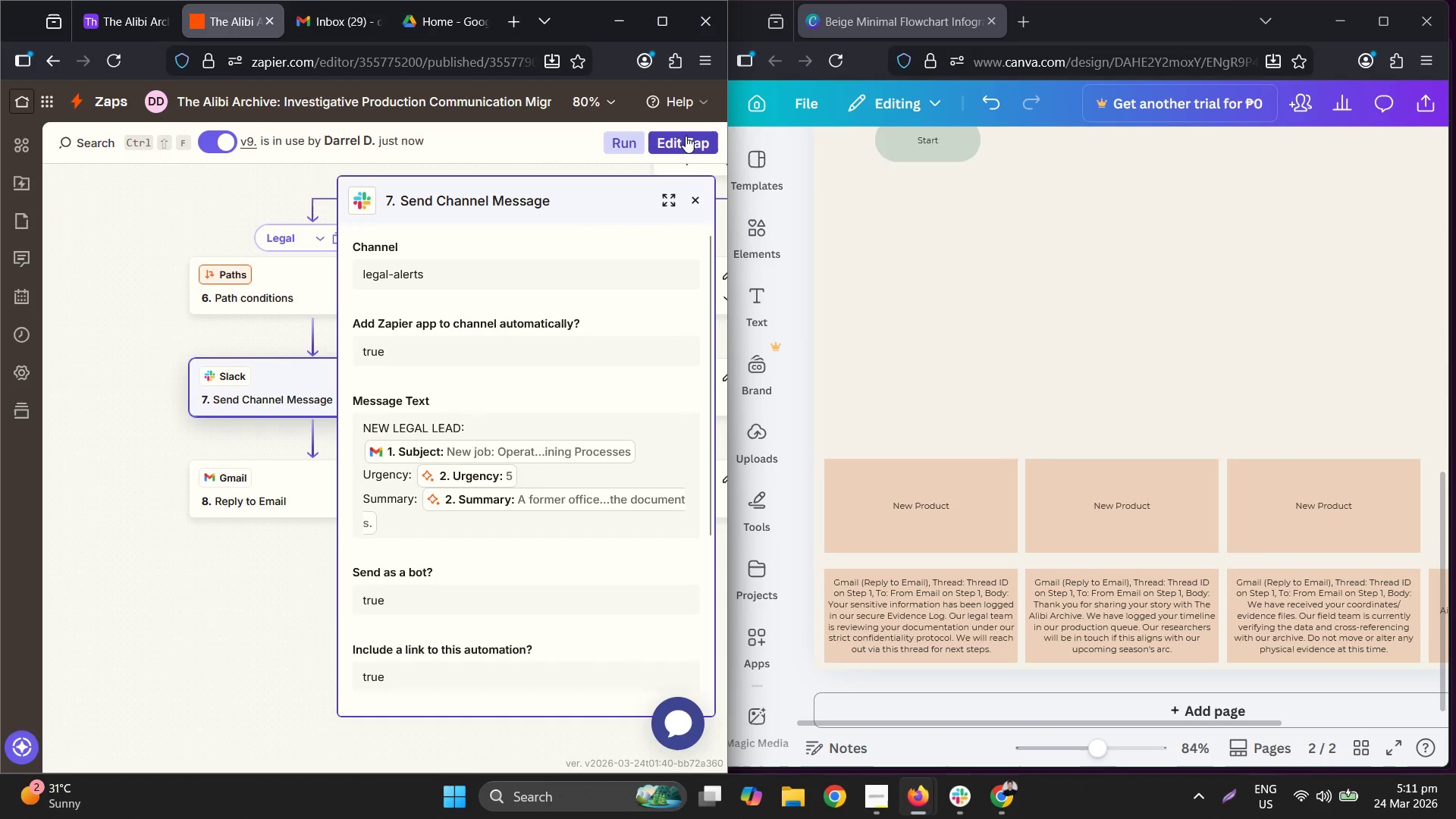 
mouse_move([509, 312])
 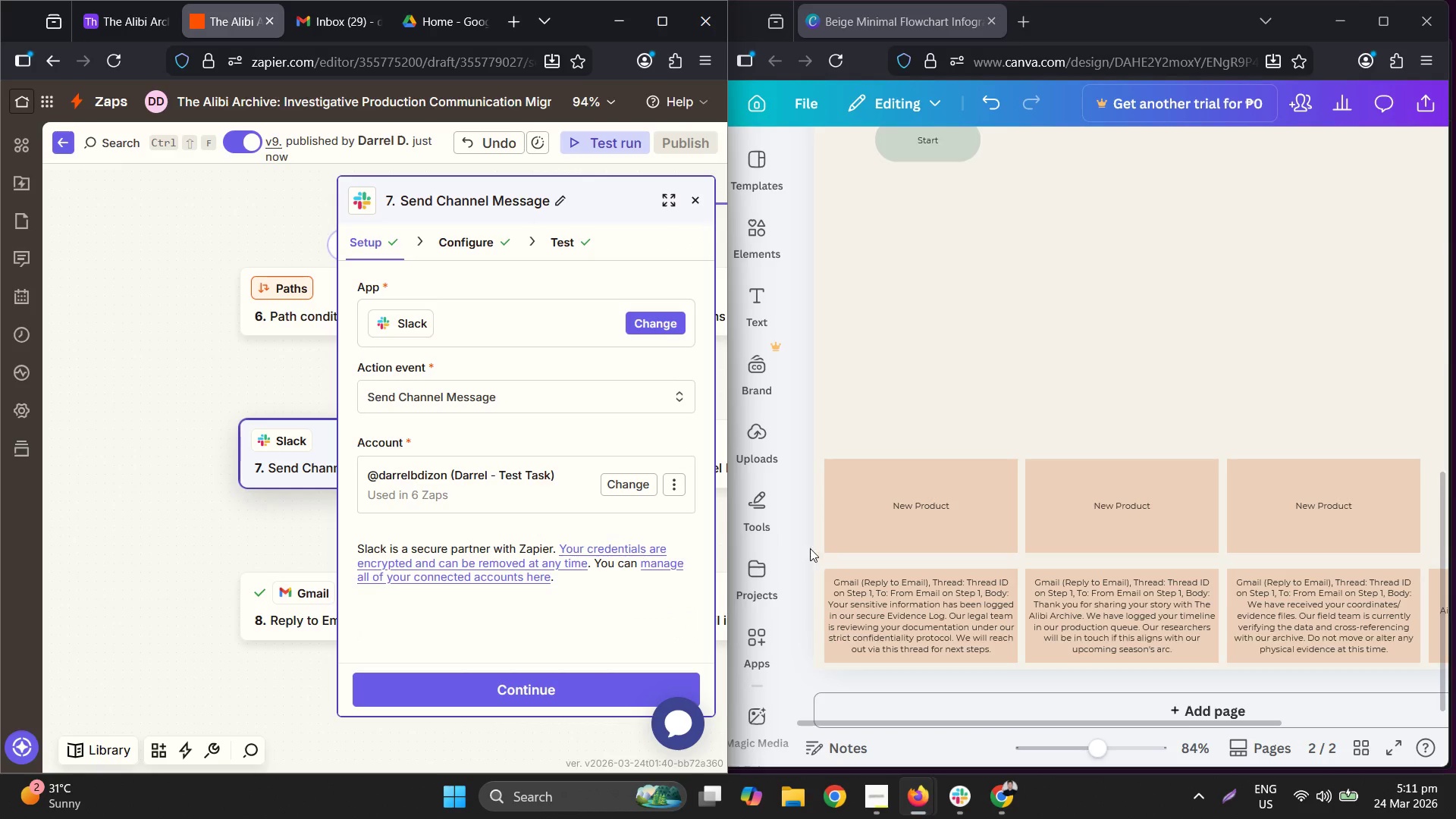 
double_click([874, 510])
 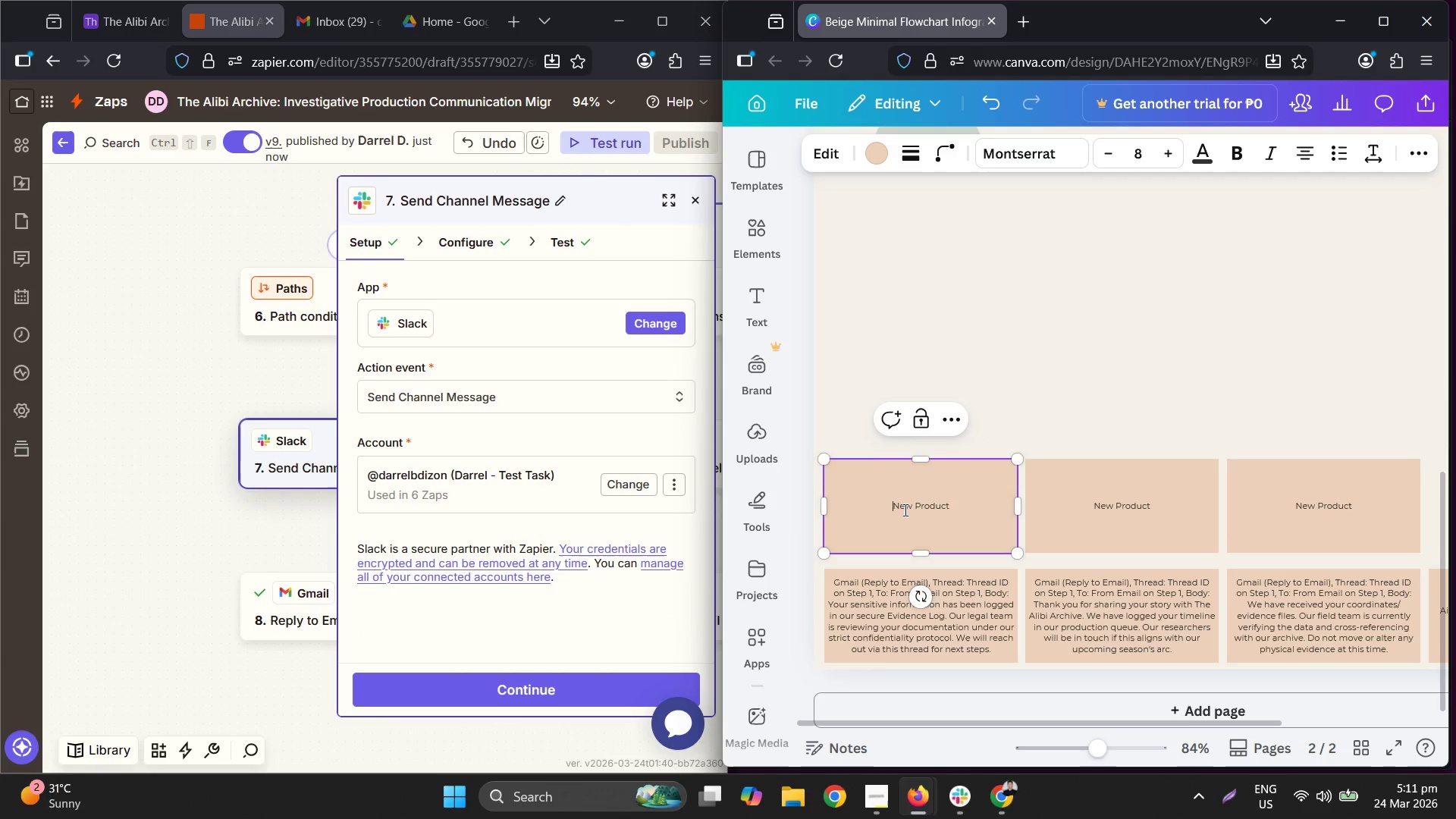 
triple_click([904, 509])
 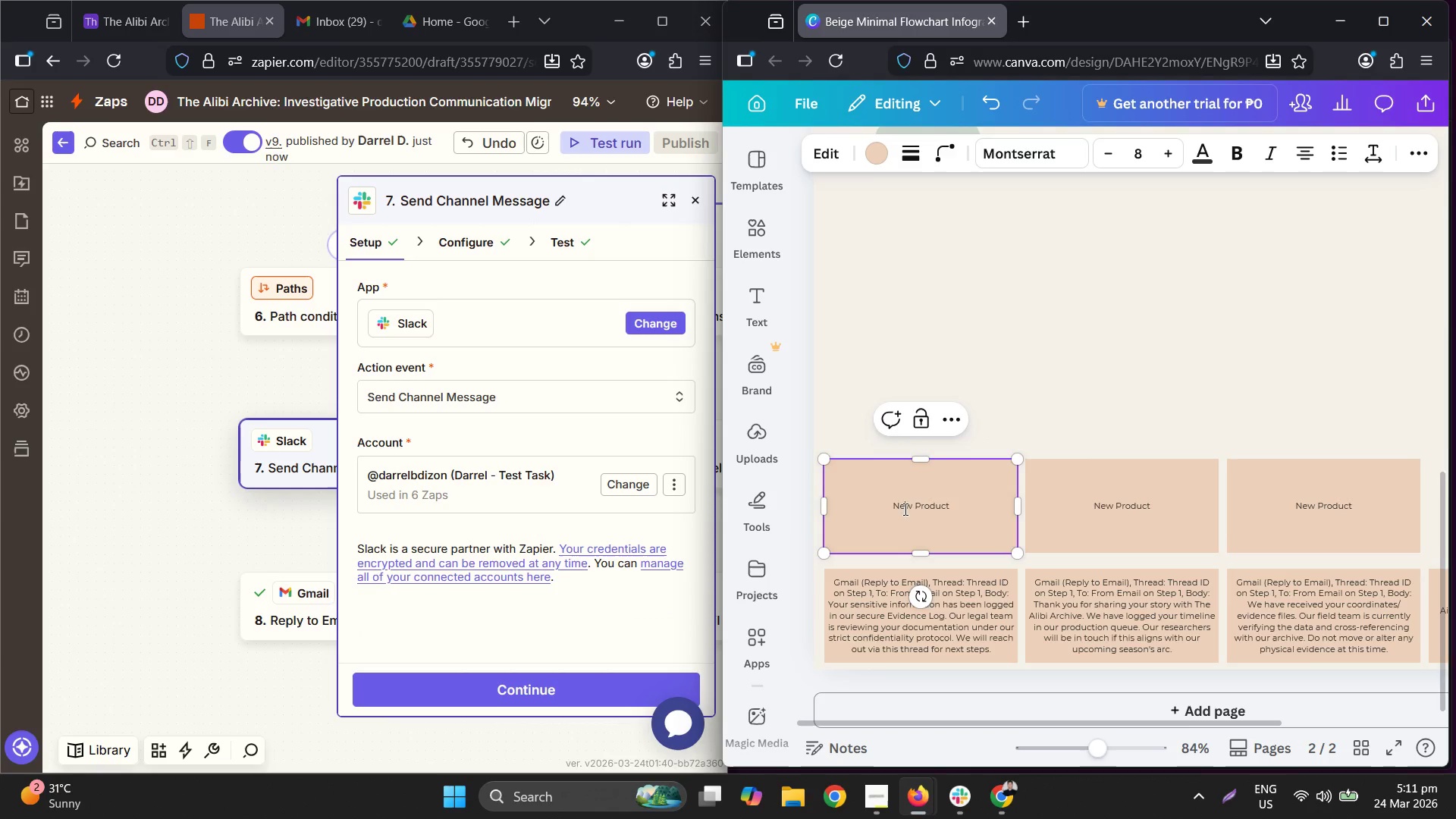 
triple_click([904, 509])
 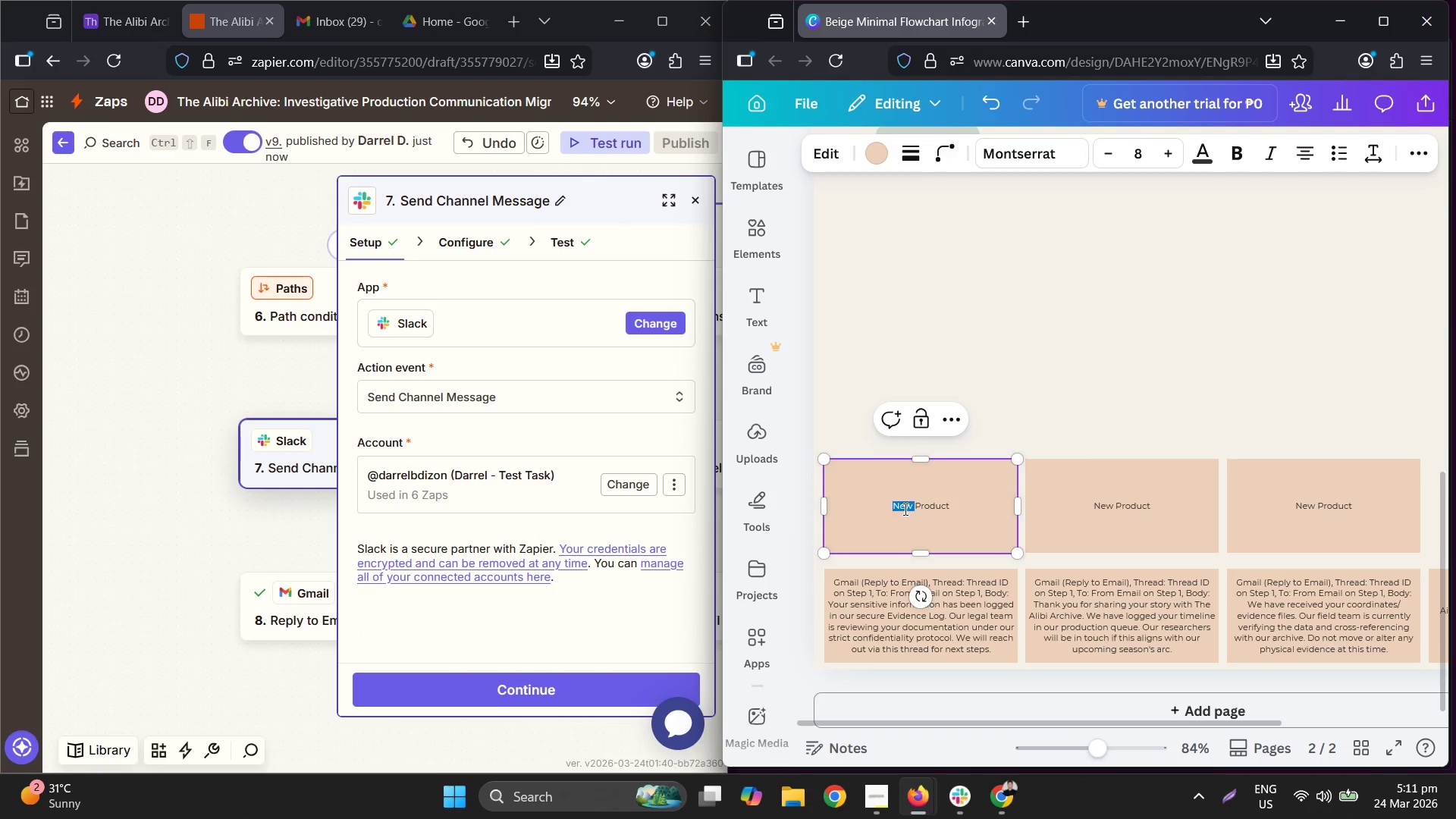 
triple_click([904, 509])
 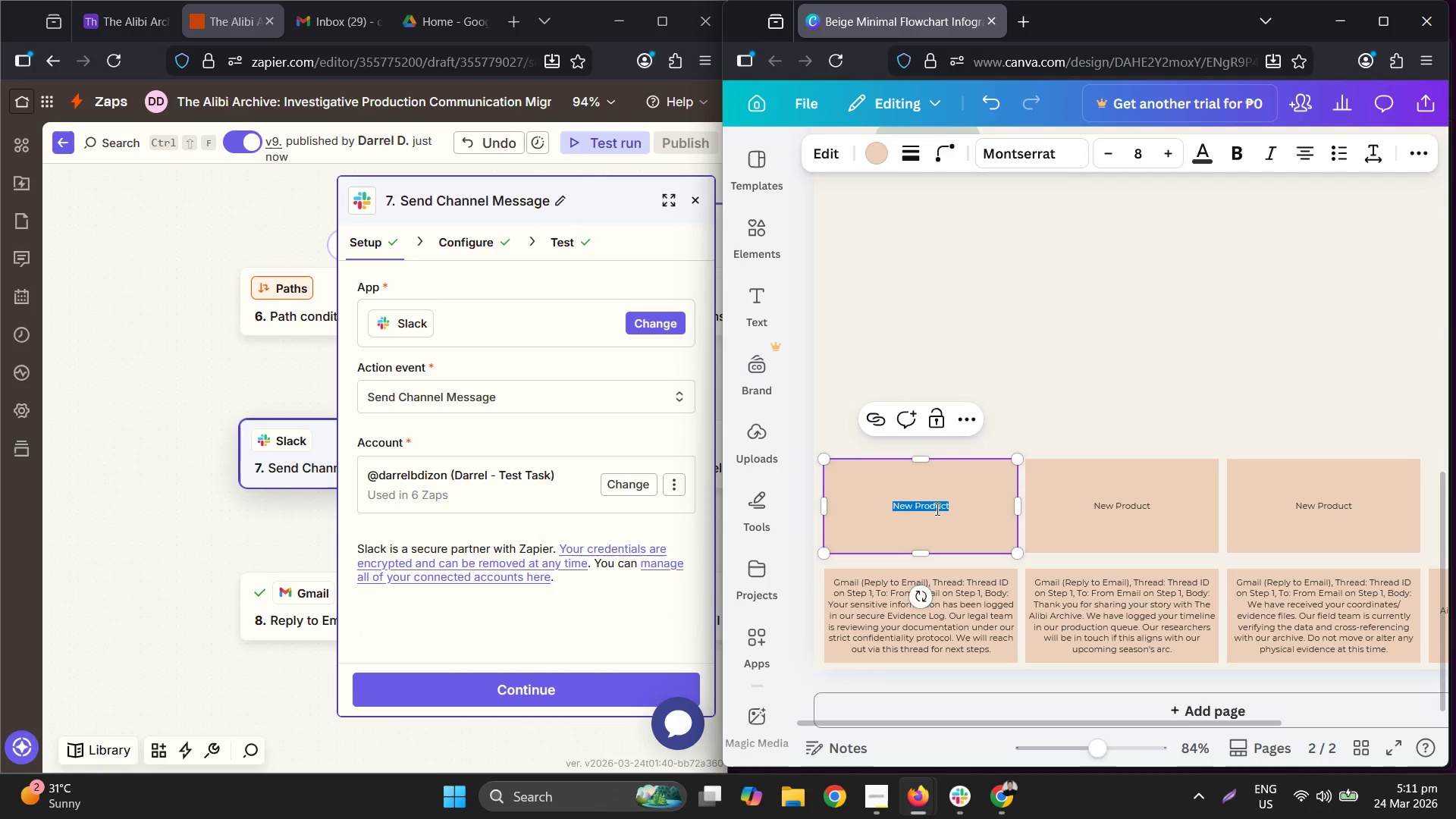 
type(Slack (Send Channel Message): )
 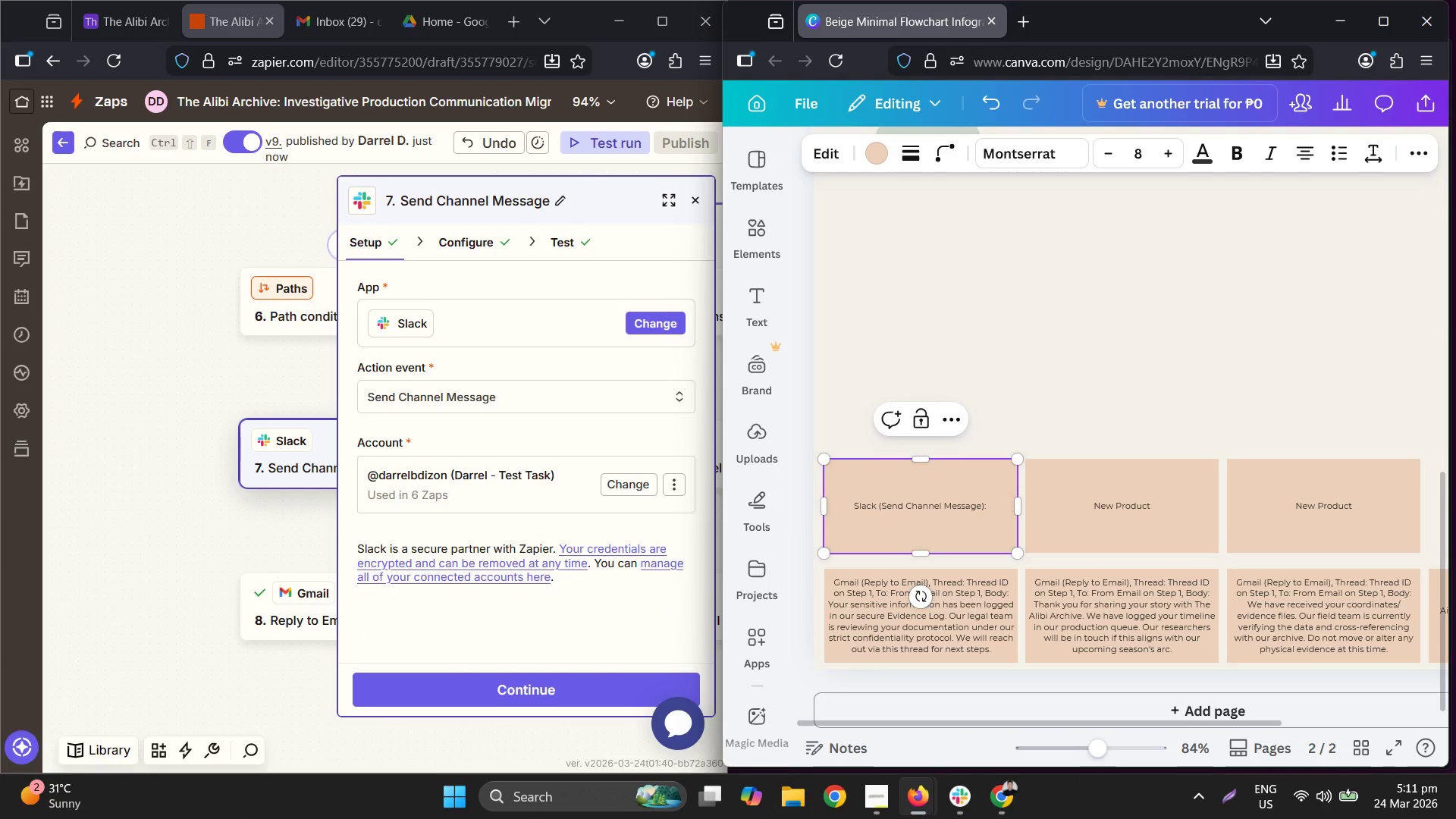 
key(Shift+ShiftLeft)
 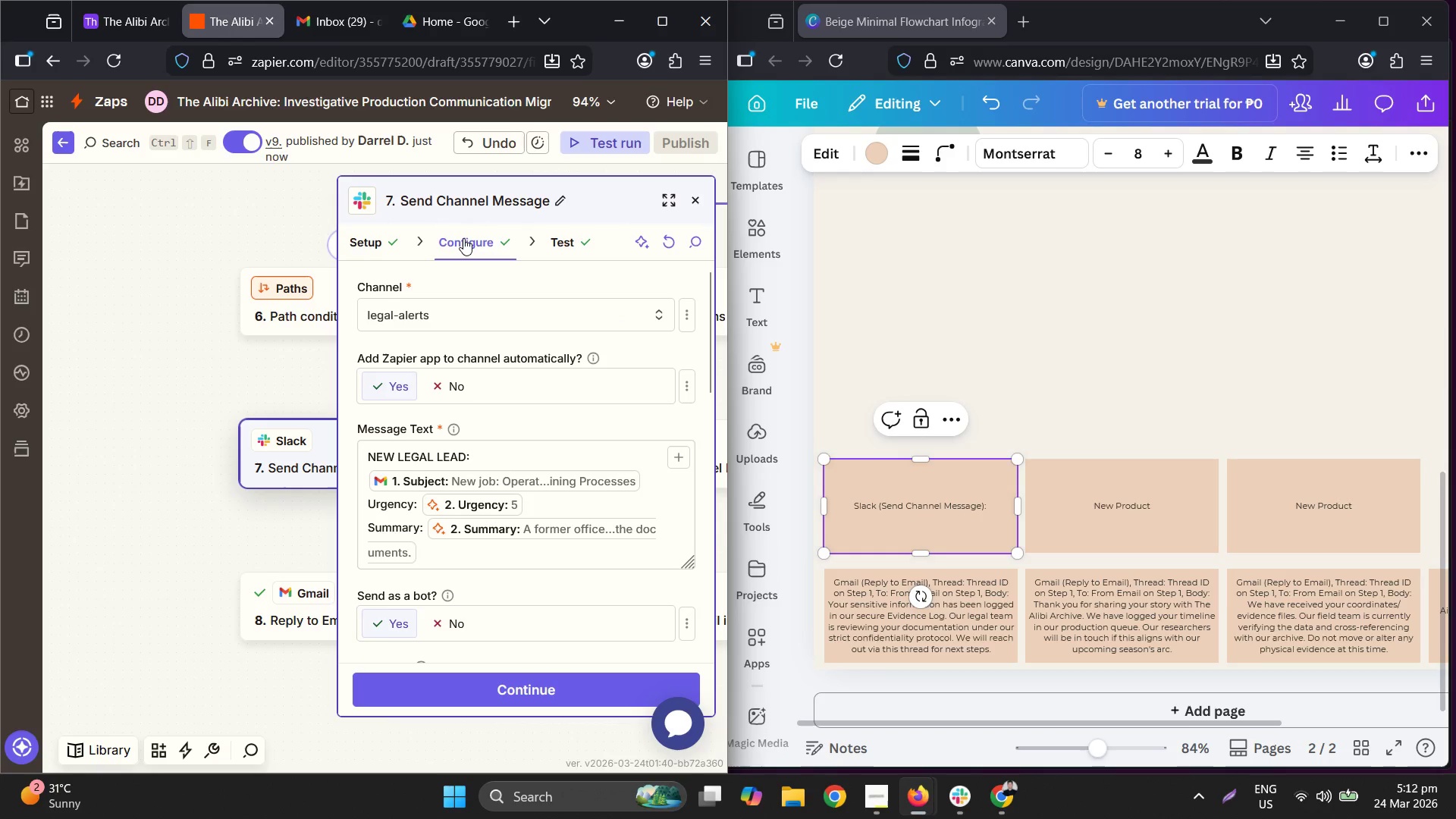 
key(Shift+C)
 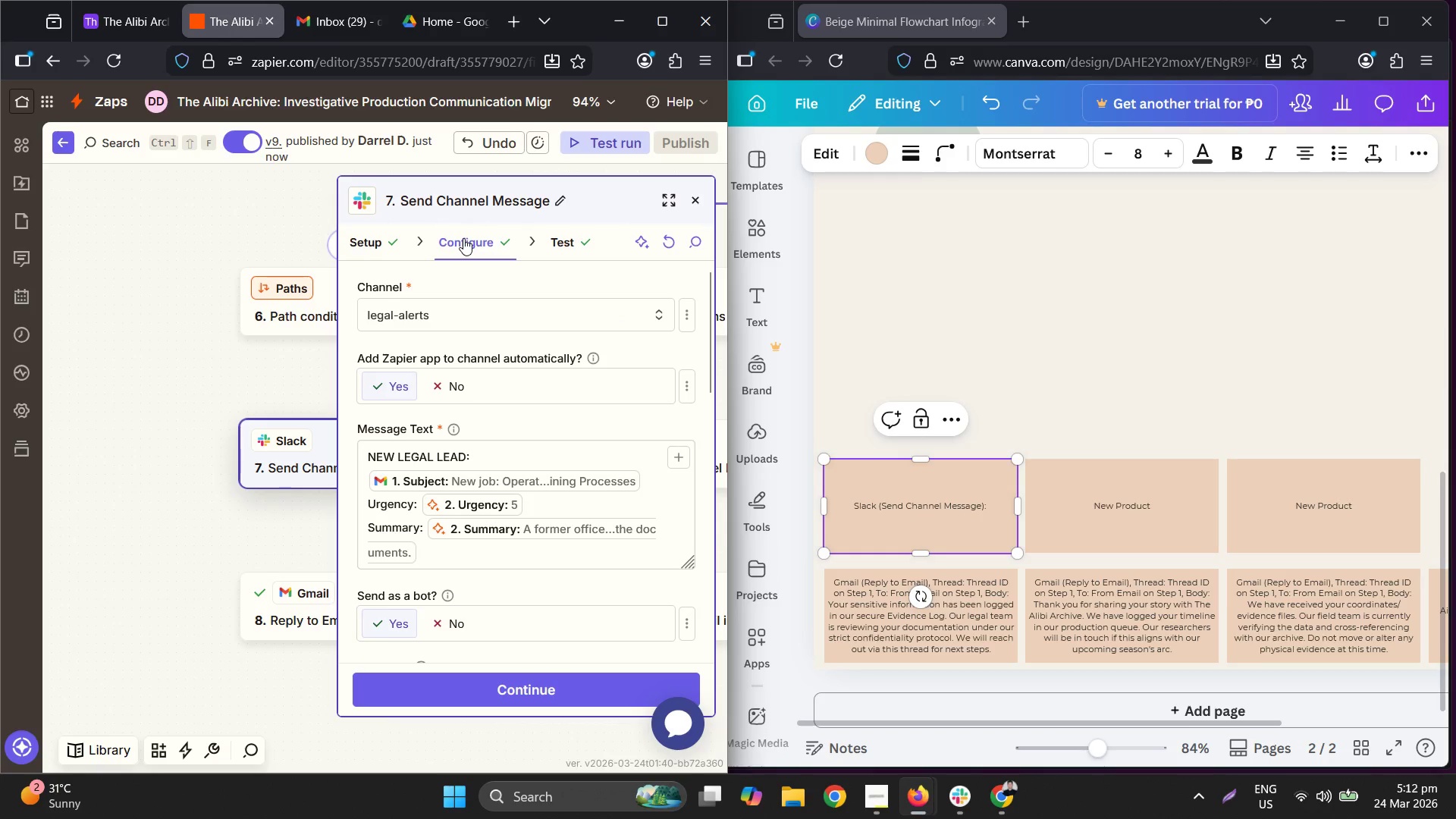 
key(Shift+ShiftLeft)
 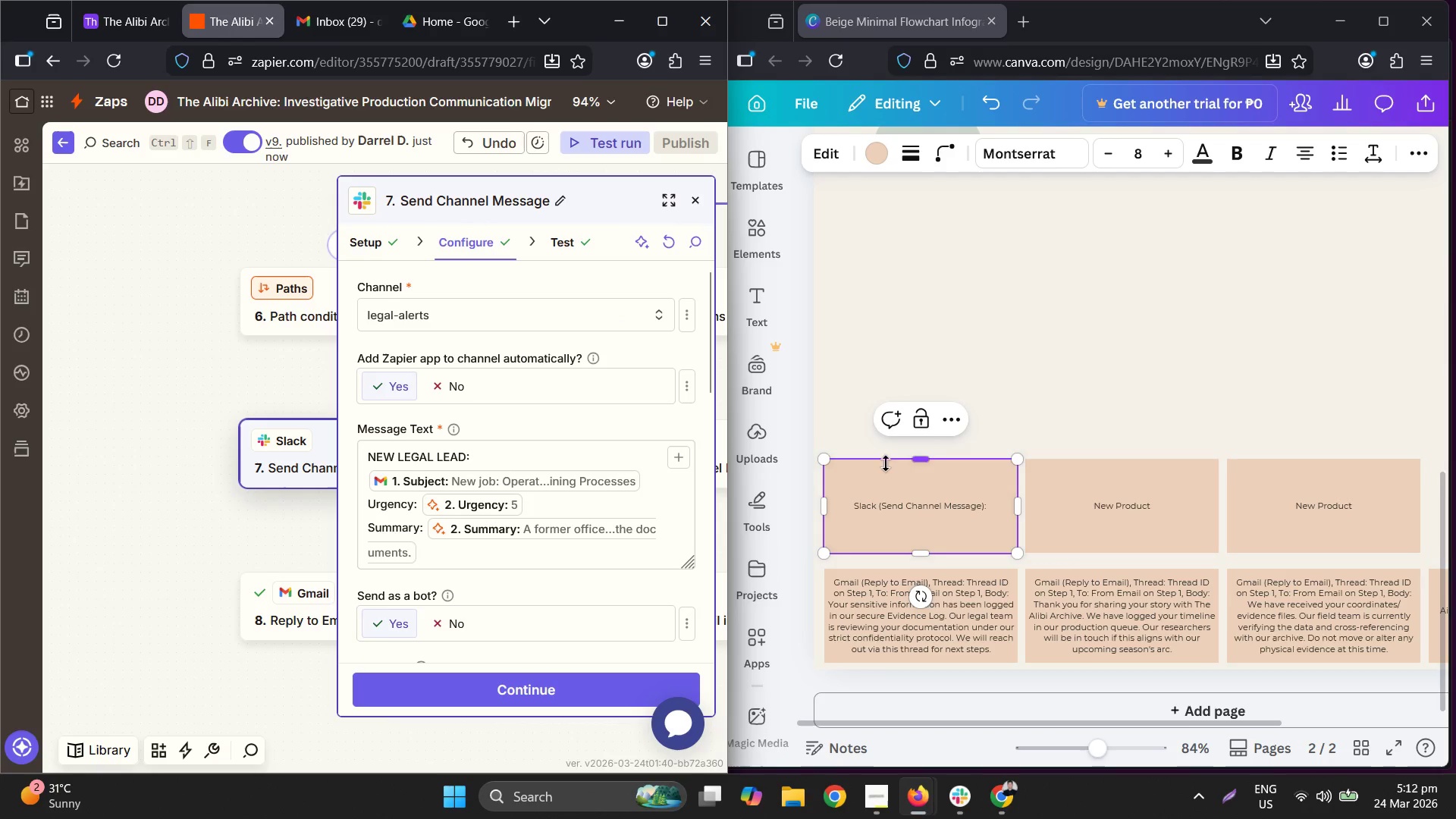 
left_click([999, 515])
 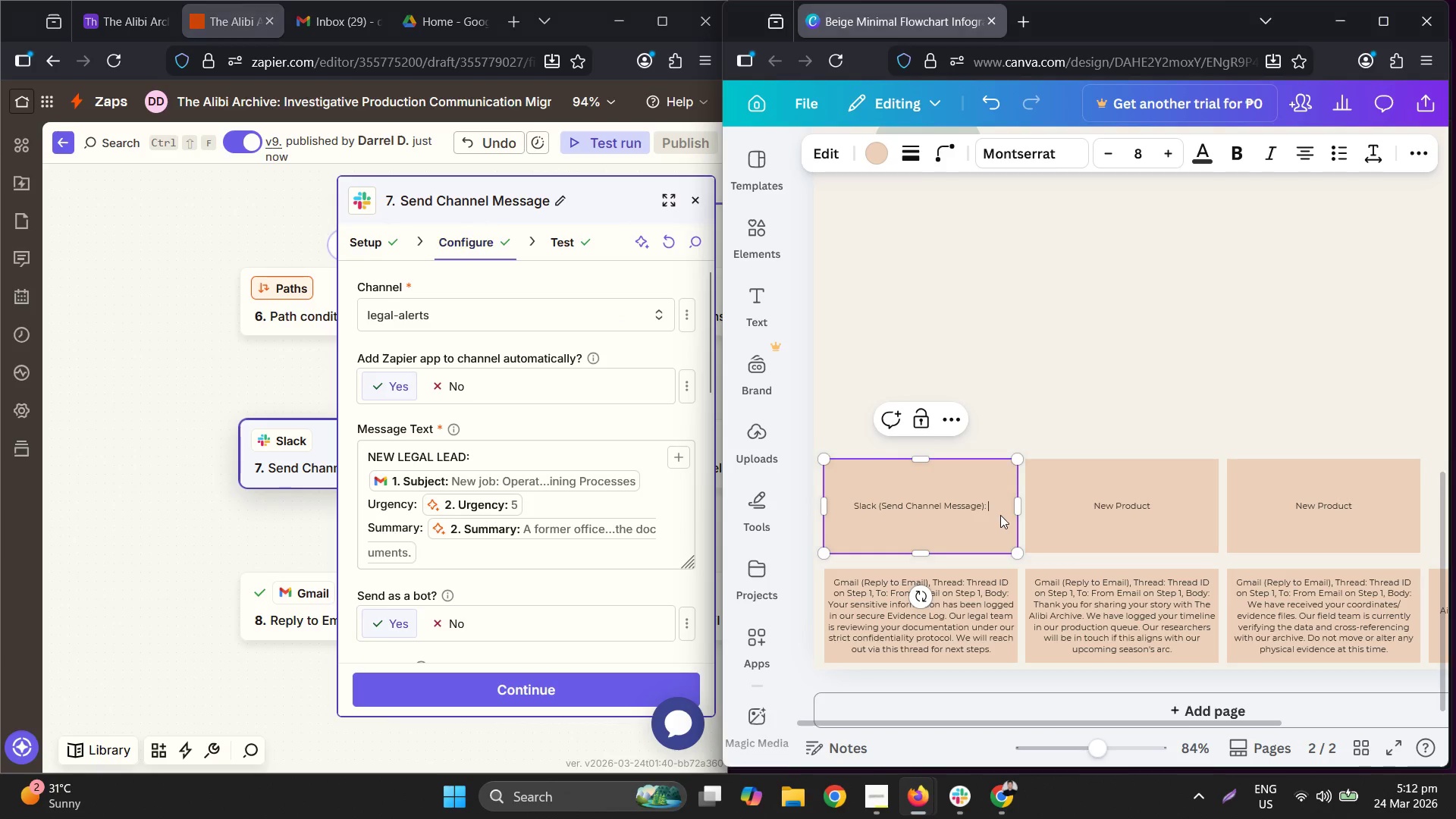 
hold_key(key=ControlLeft, duration=0.75)
 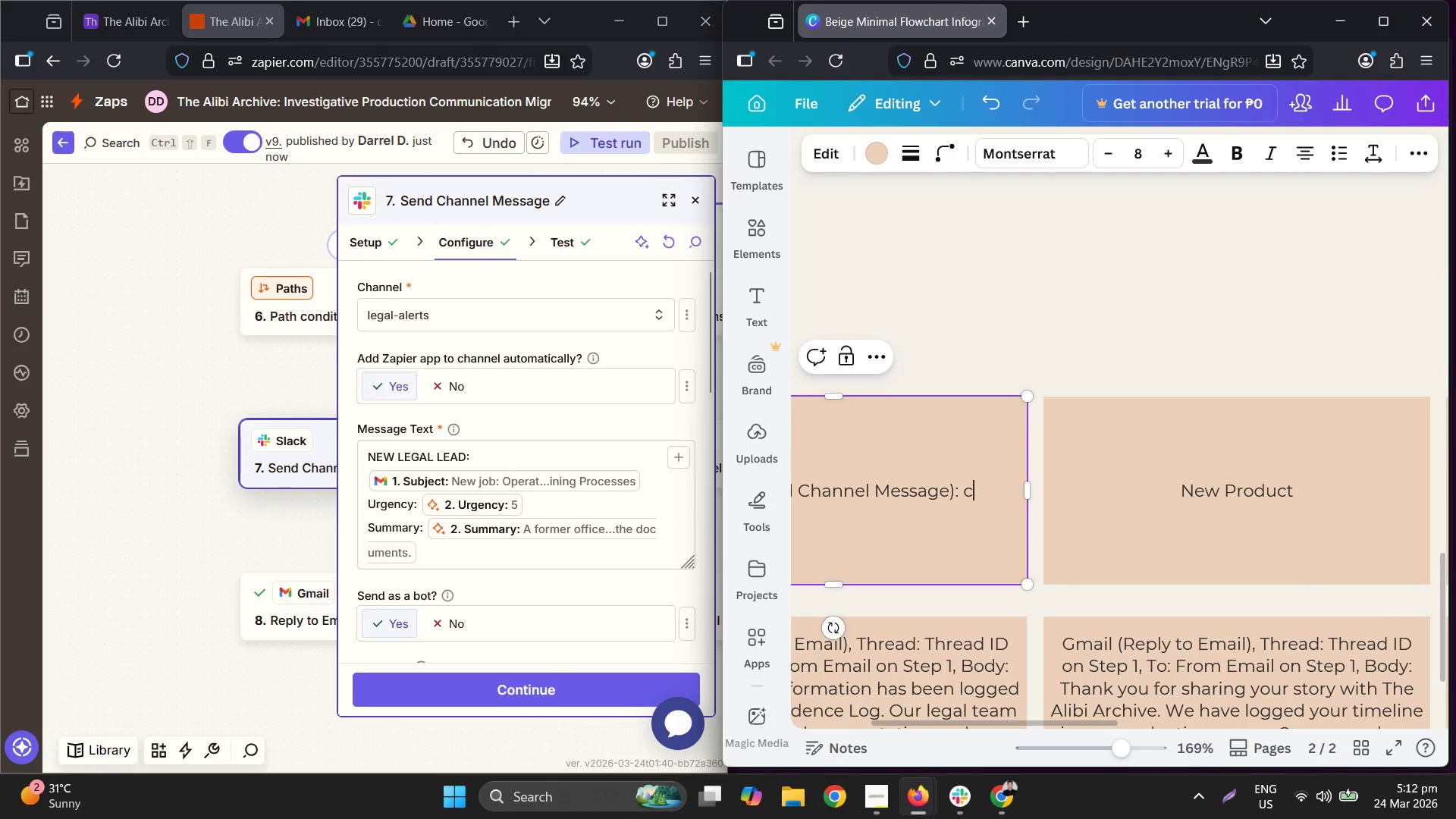 
key(C)
 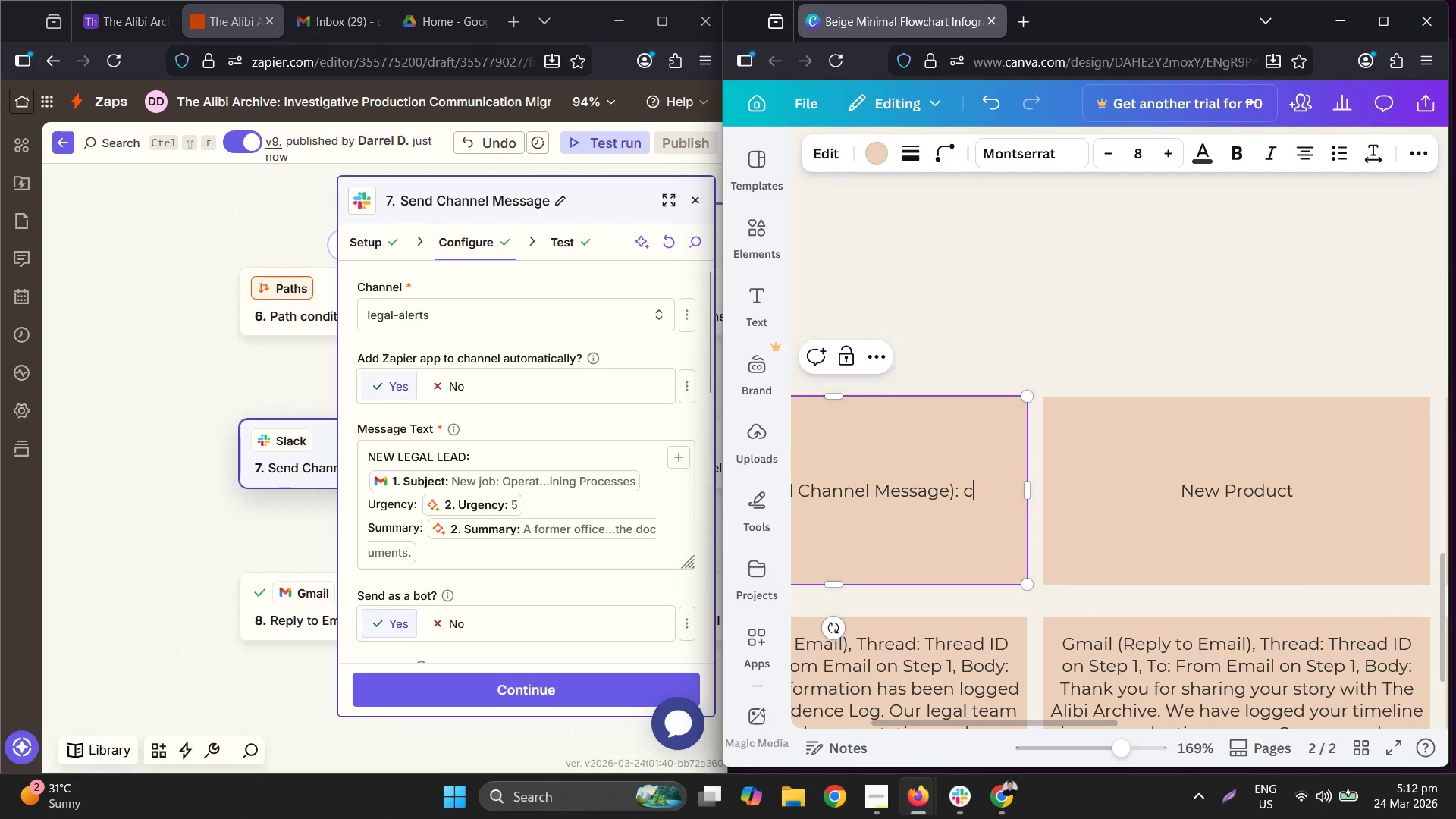 
scroll: coordinate [1020, 521], scroll_direction: up, amount: 4.0
 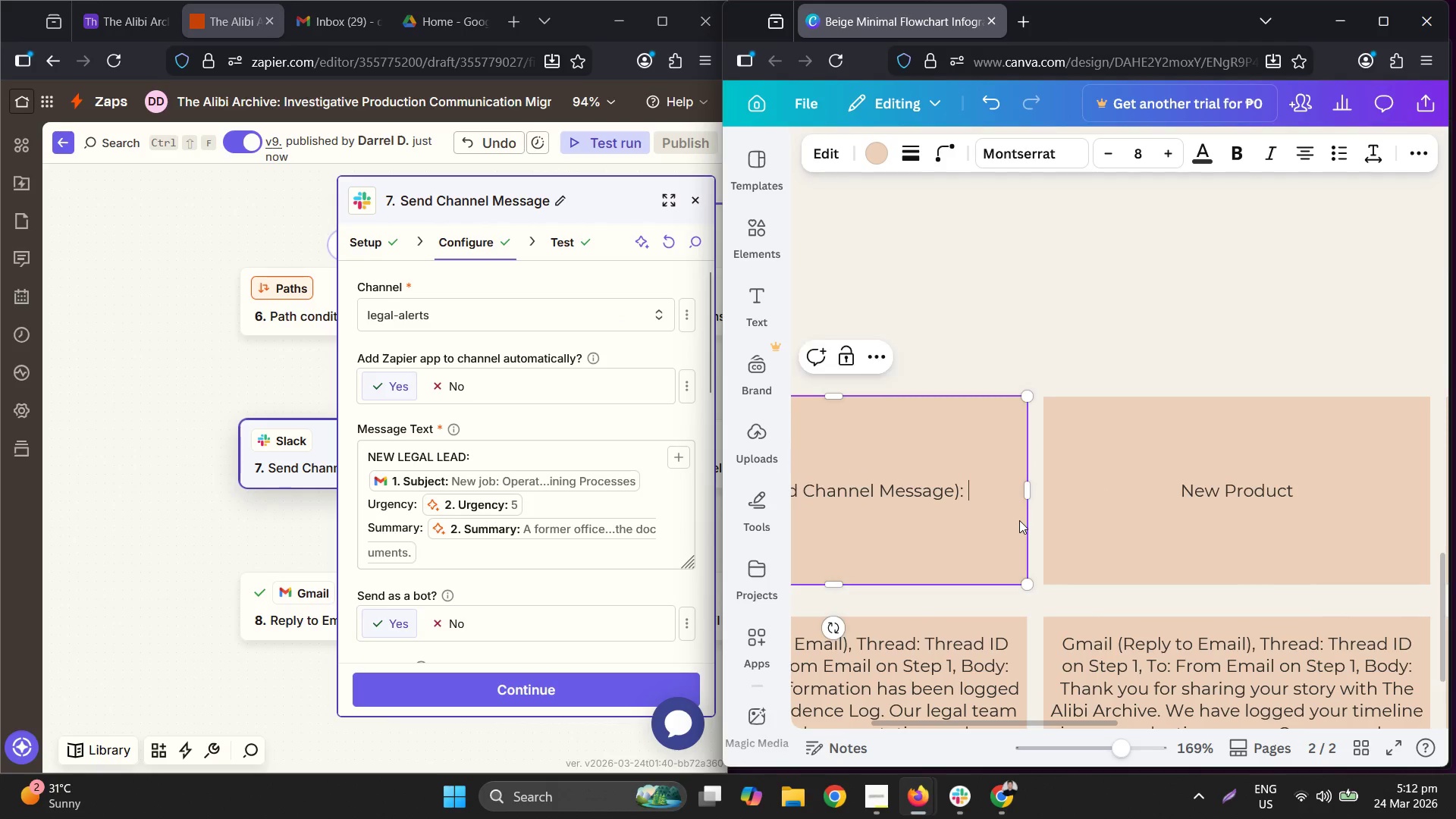 
key(Backspace)
type(Channel: legal-alerts, )
 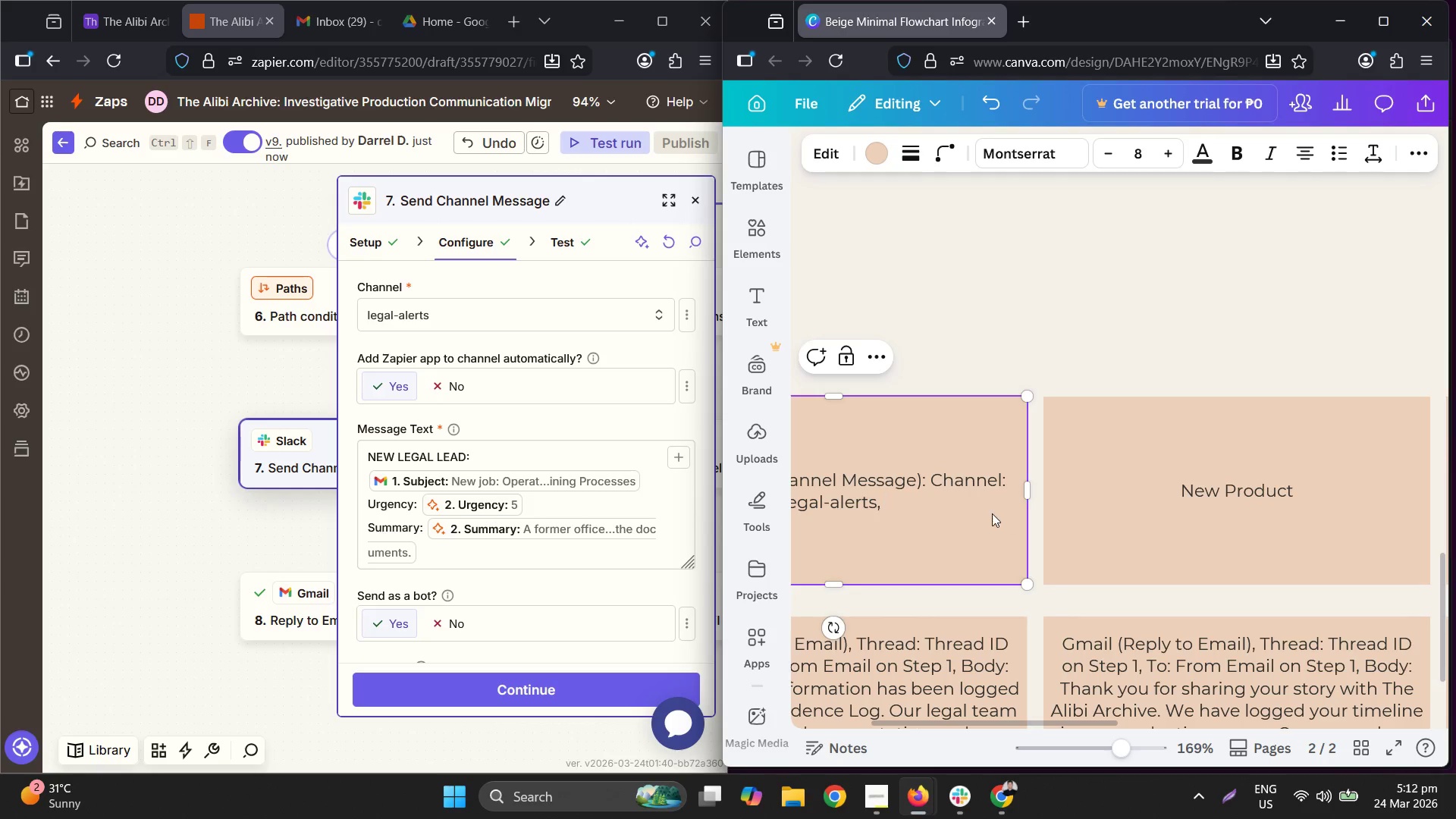 
type(Message Text: )
 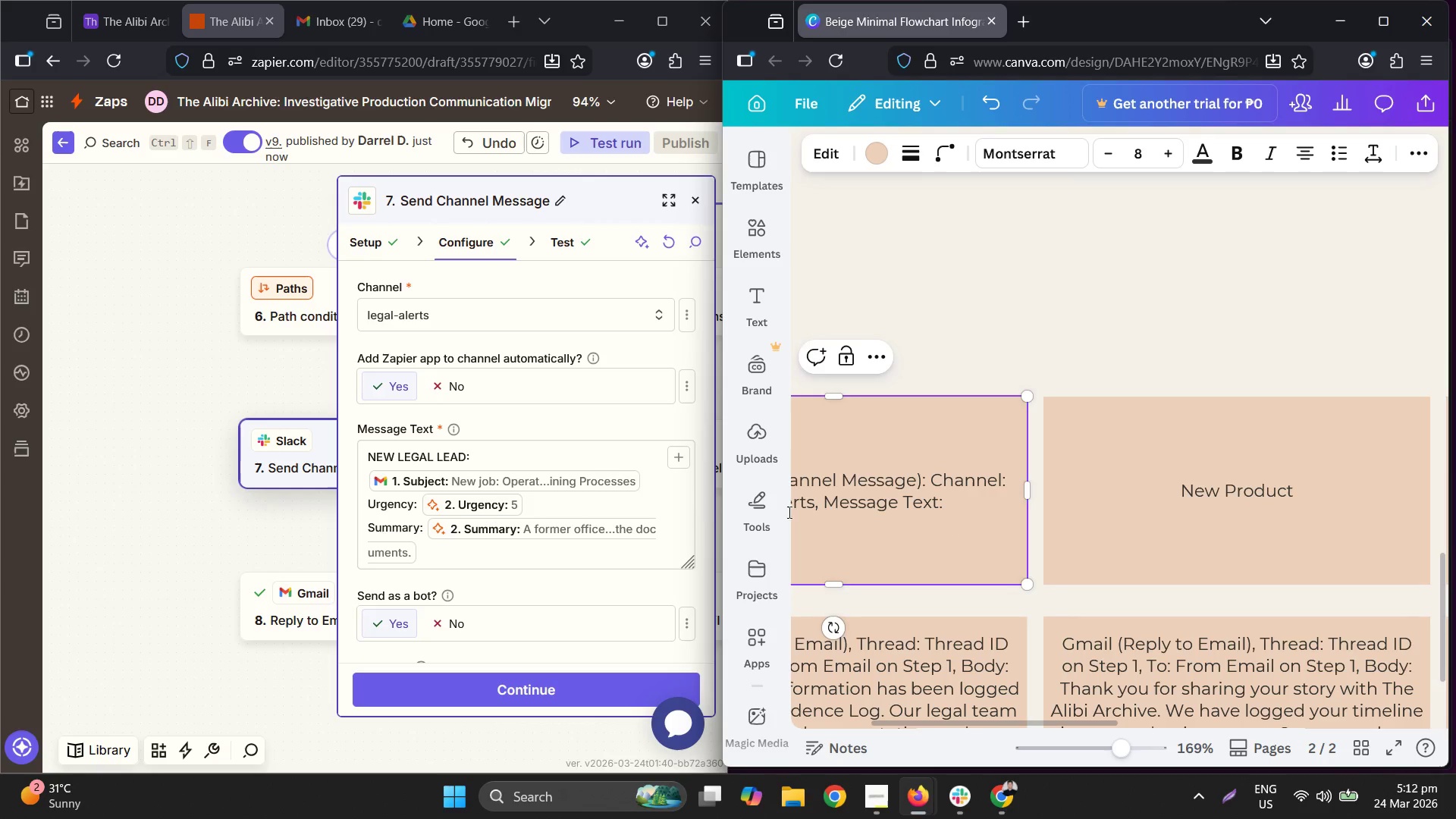 
left_click([558, 452])
 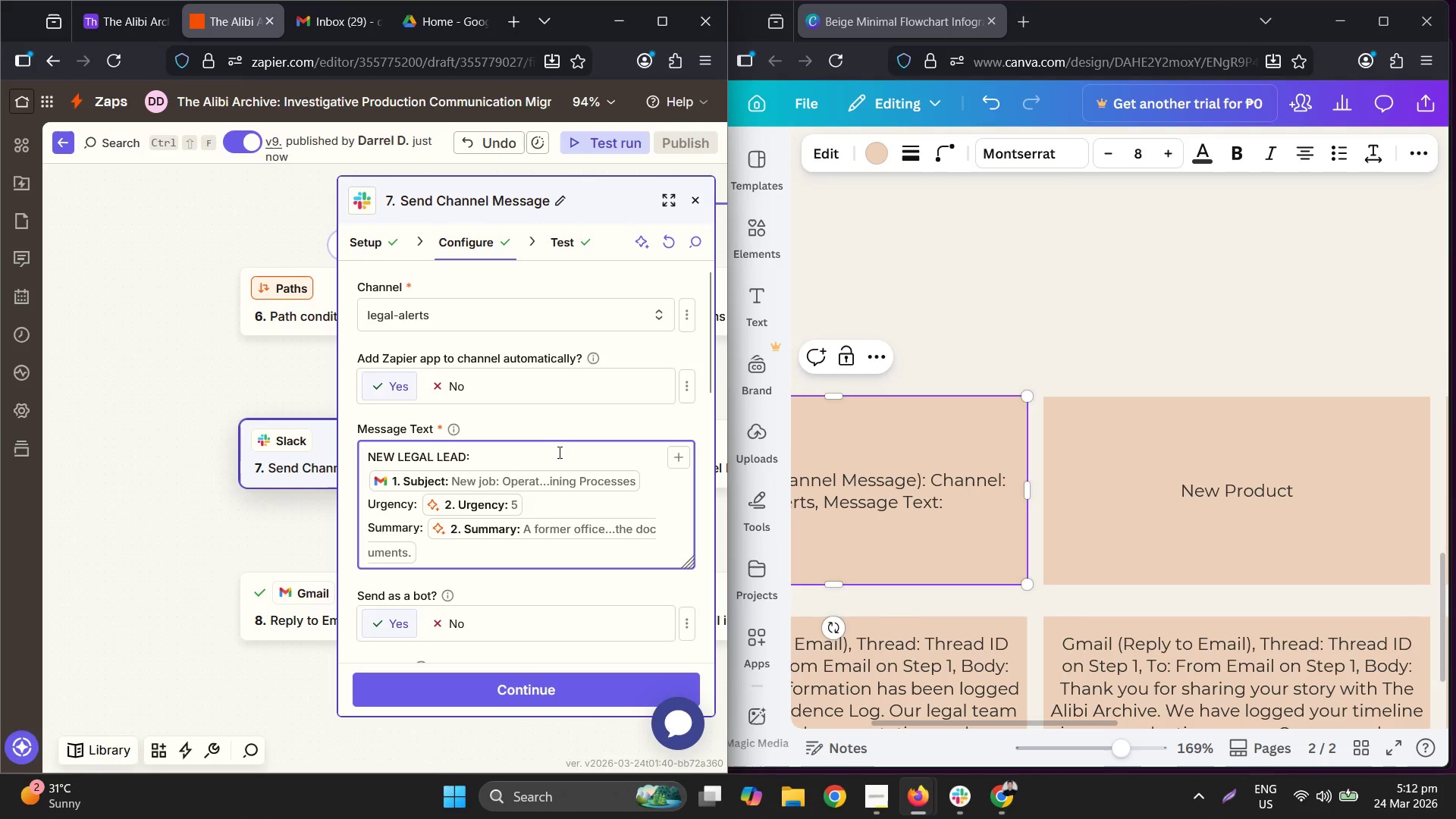 
key(Control+A)
 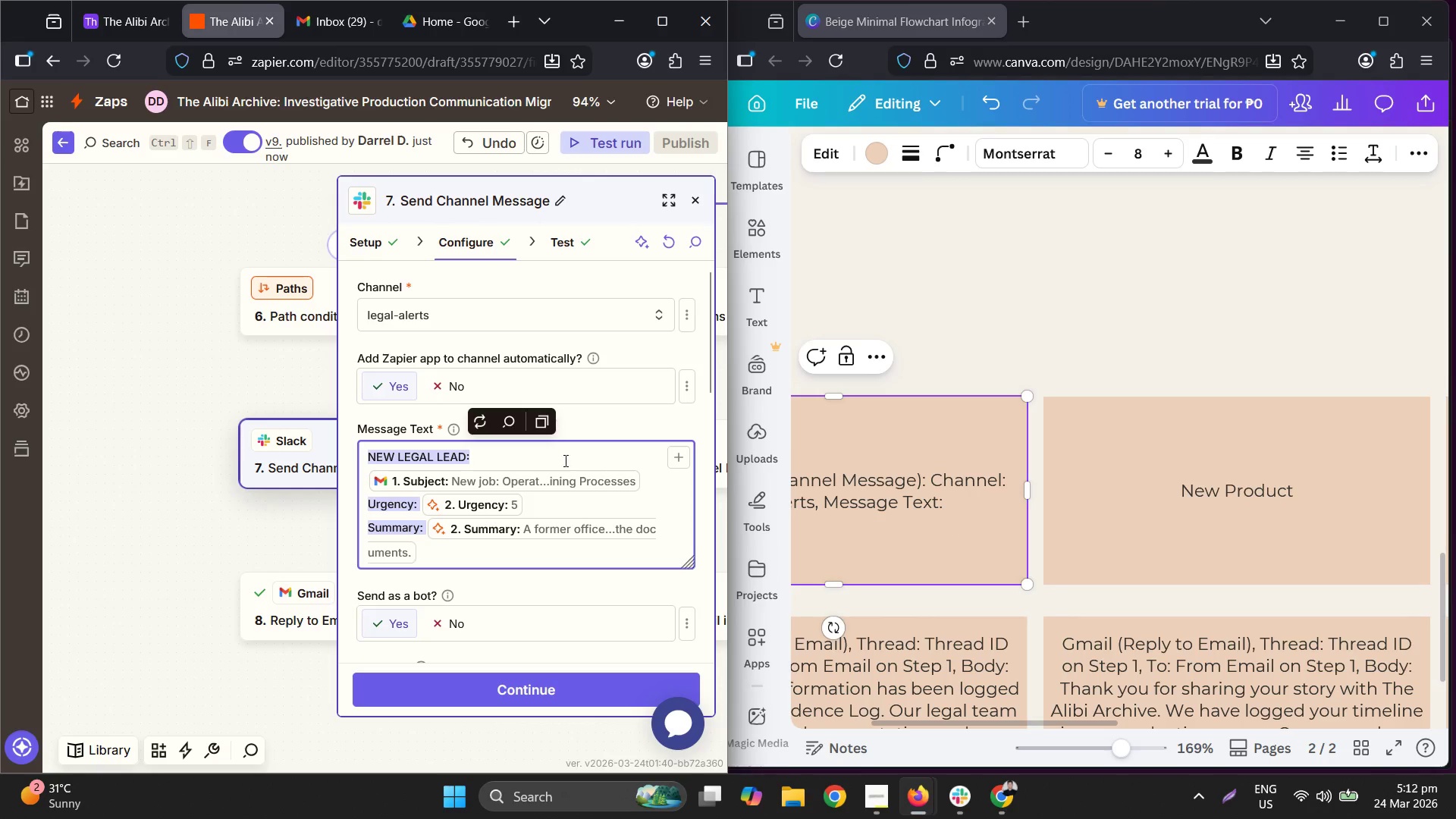 
key(Control+C)
 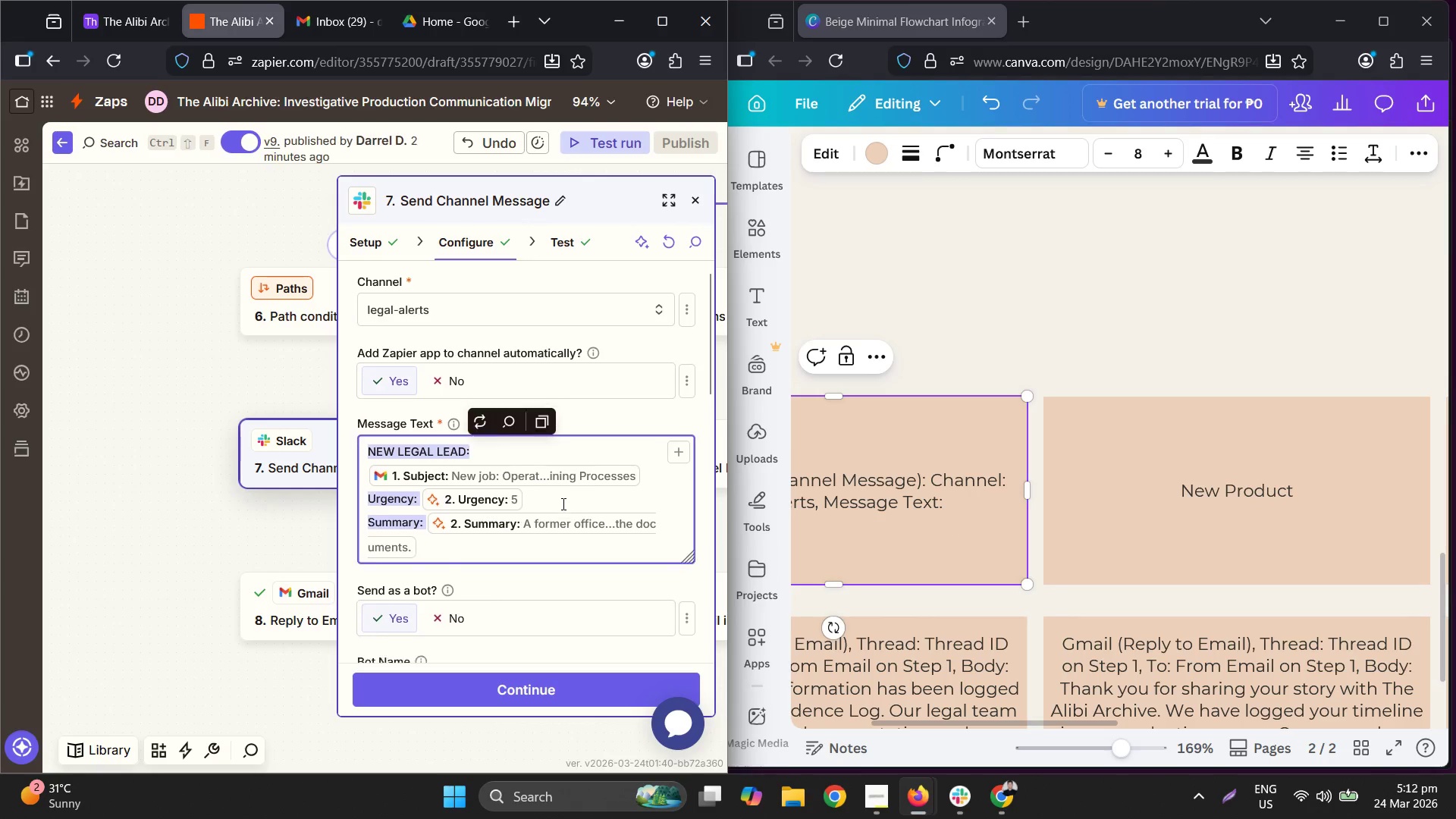 
scroll: coordinate [562, 504], scroll_direction: down, amount: 2.0
 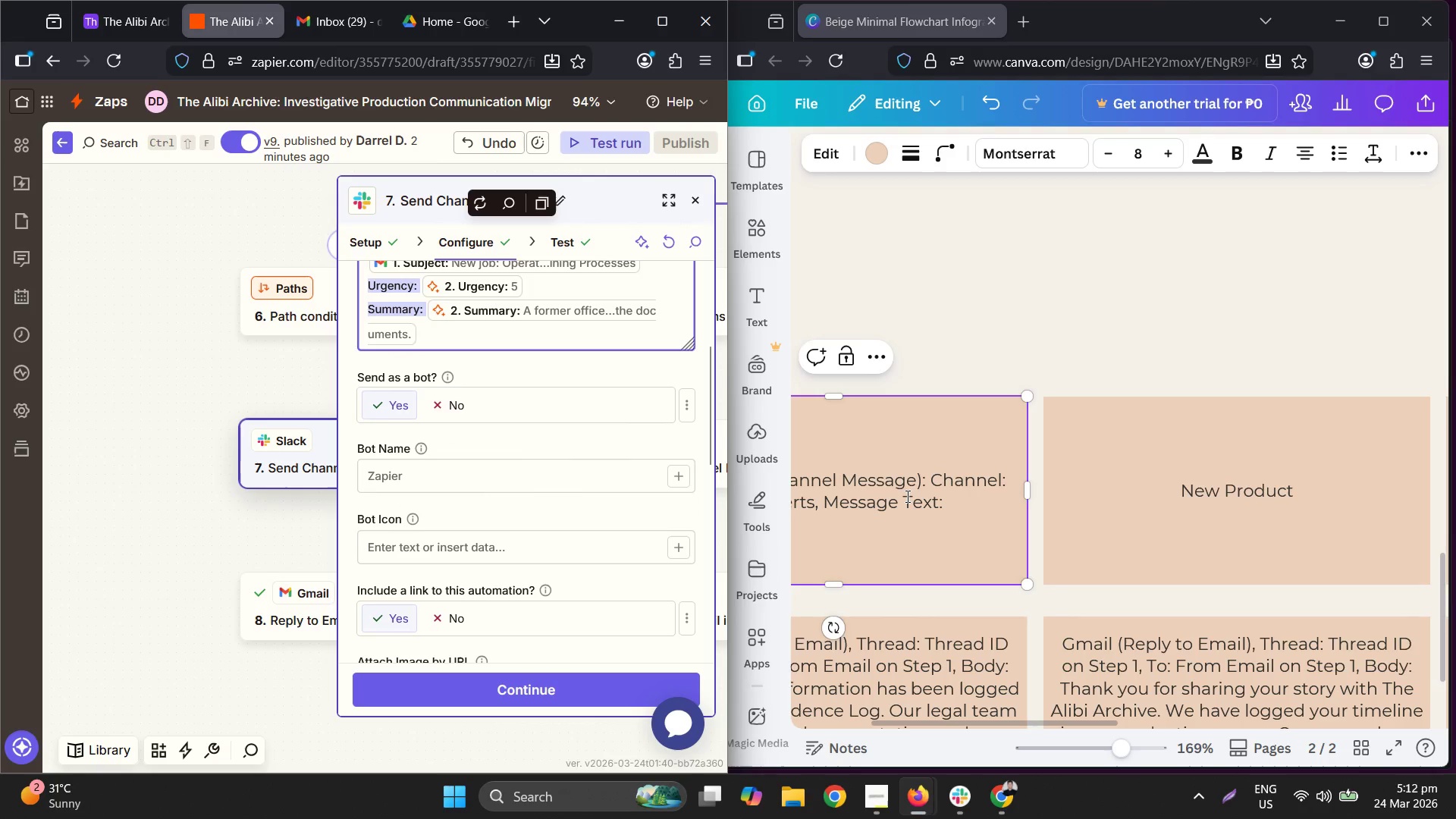 
left_click([969, 500])
 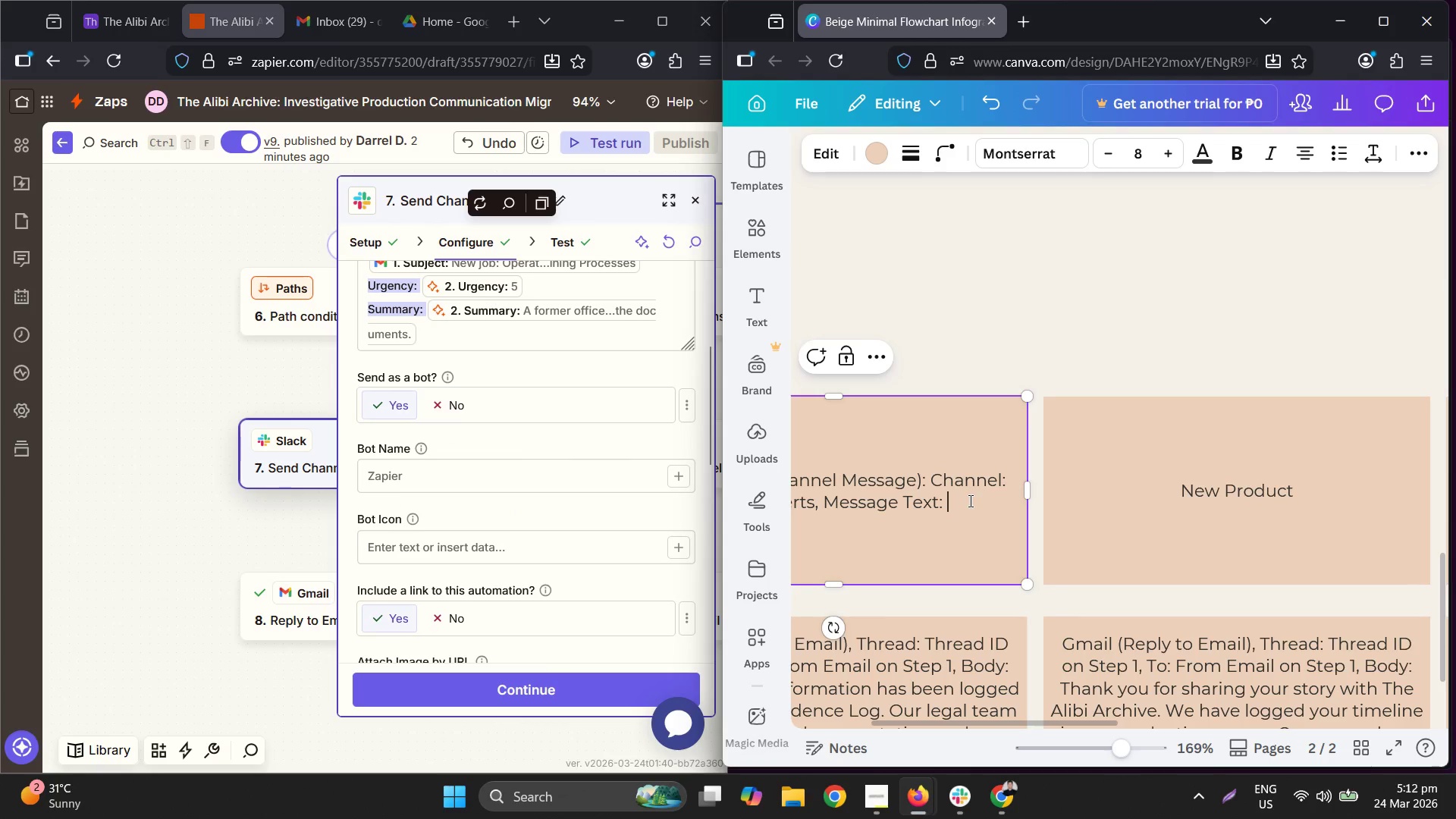 
key(Control+ControlLeft)
 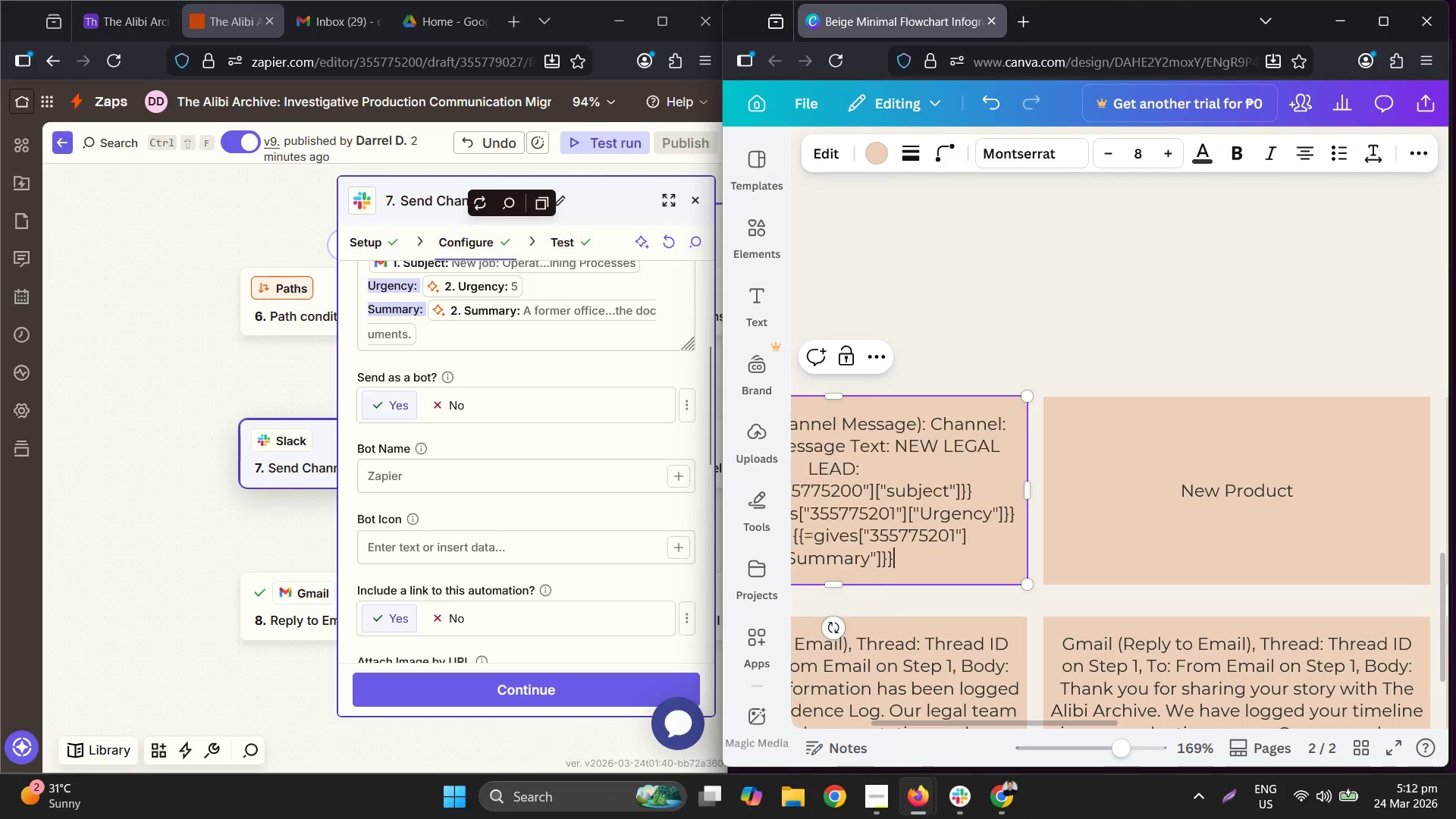 
key(Control+V)
 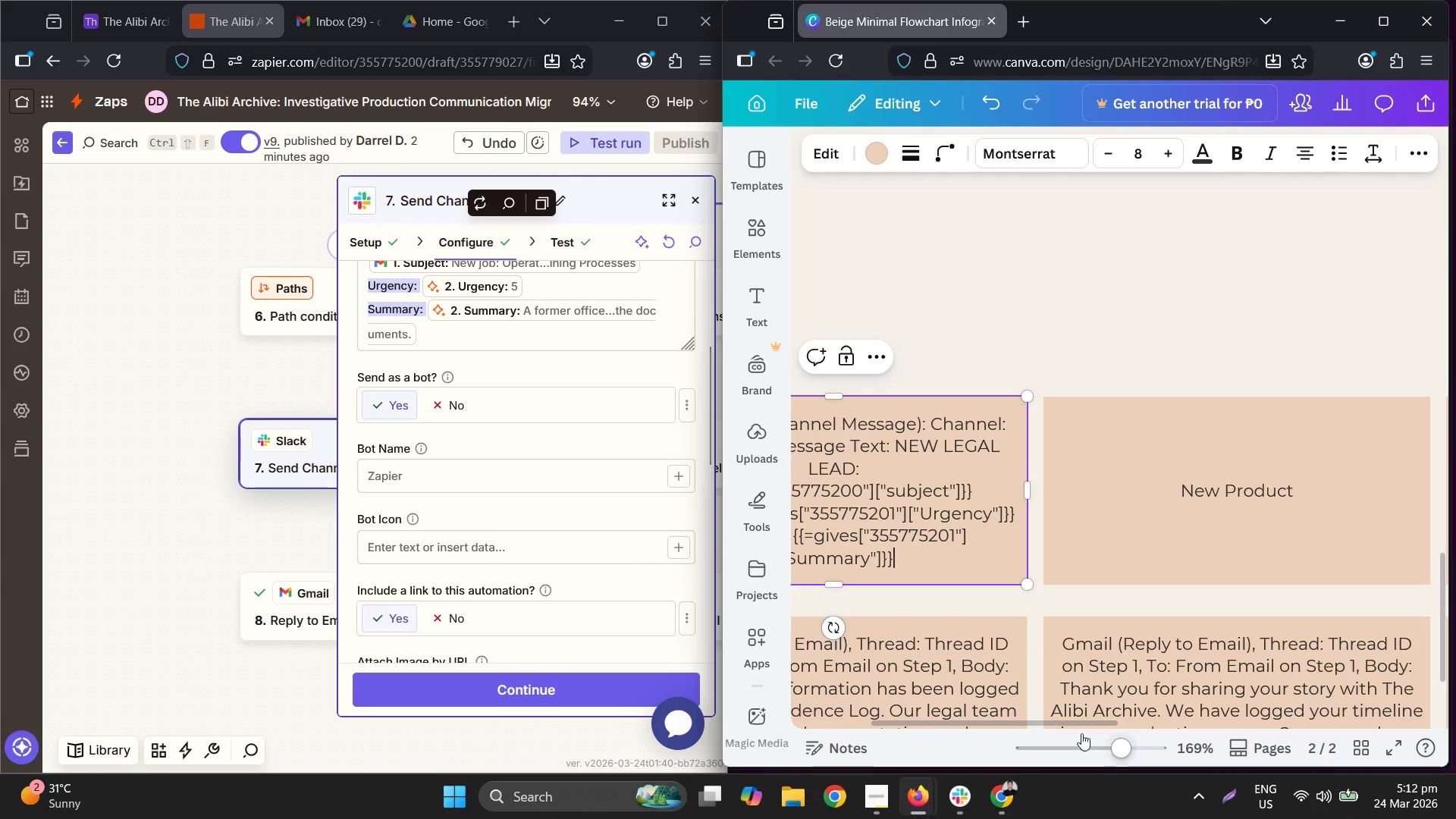 
left_click_drag(start_coordinate=[1051, 721], to_coordinate=[957, 718])
 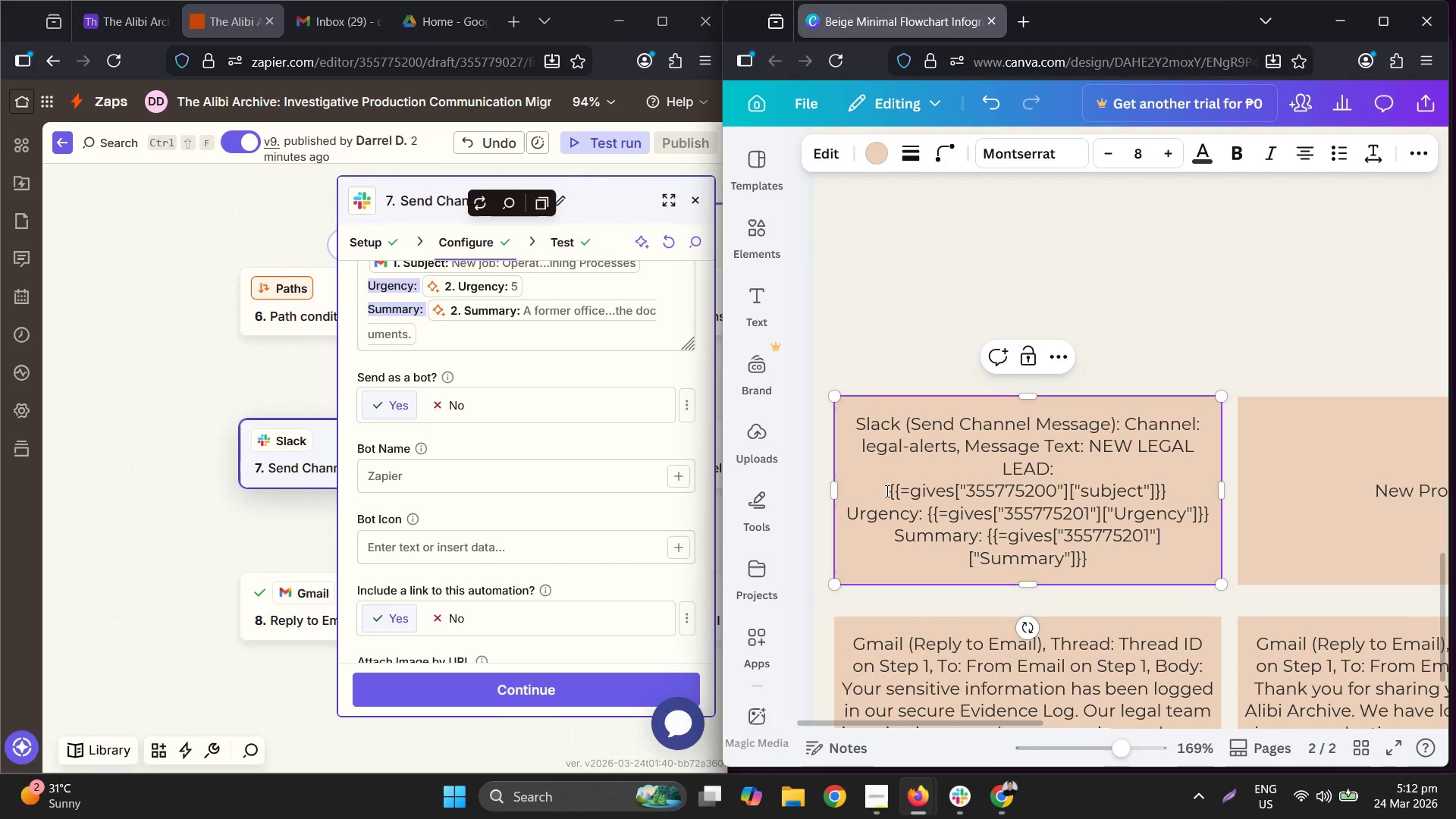 
scroll: coordinate [544, 463], scroll_direction: up, amount: 1.0
 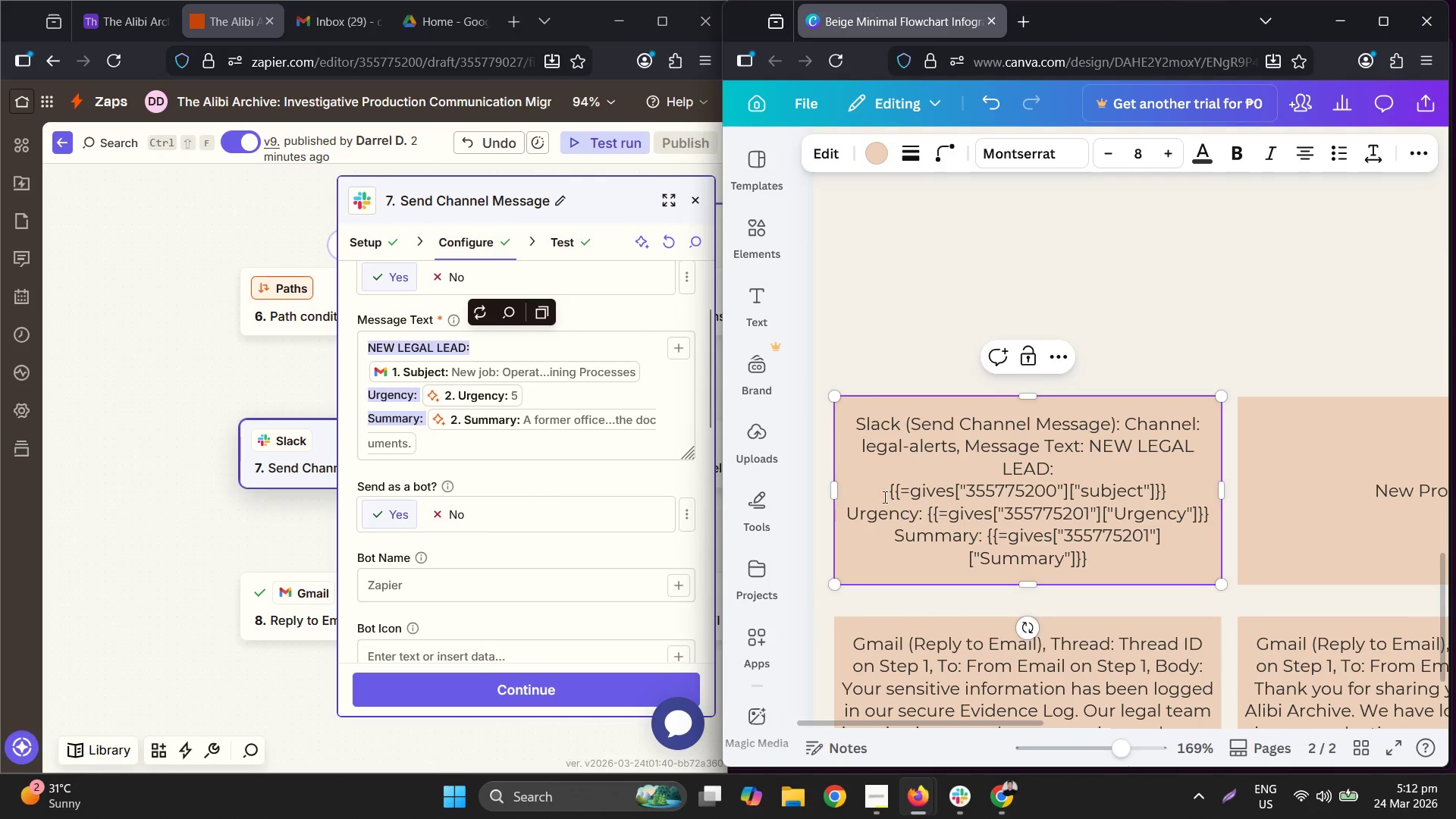 
left_click_drag(start_coordinate=[885, 493], to_coordinate=[1177, 498])
 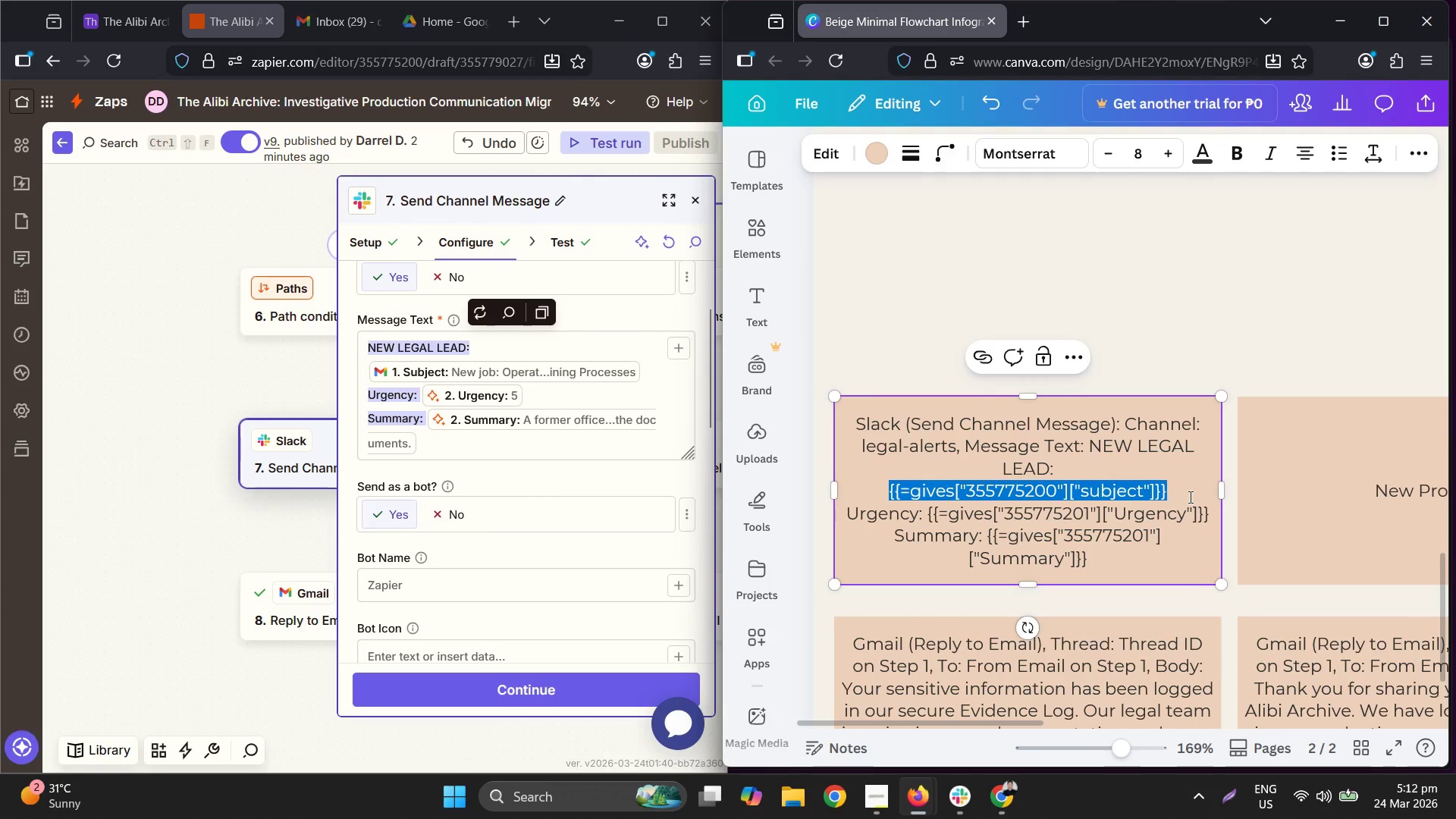 
type(<Subject)
key(Backspace)
type(Email Subject>)
 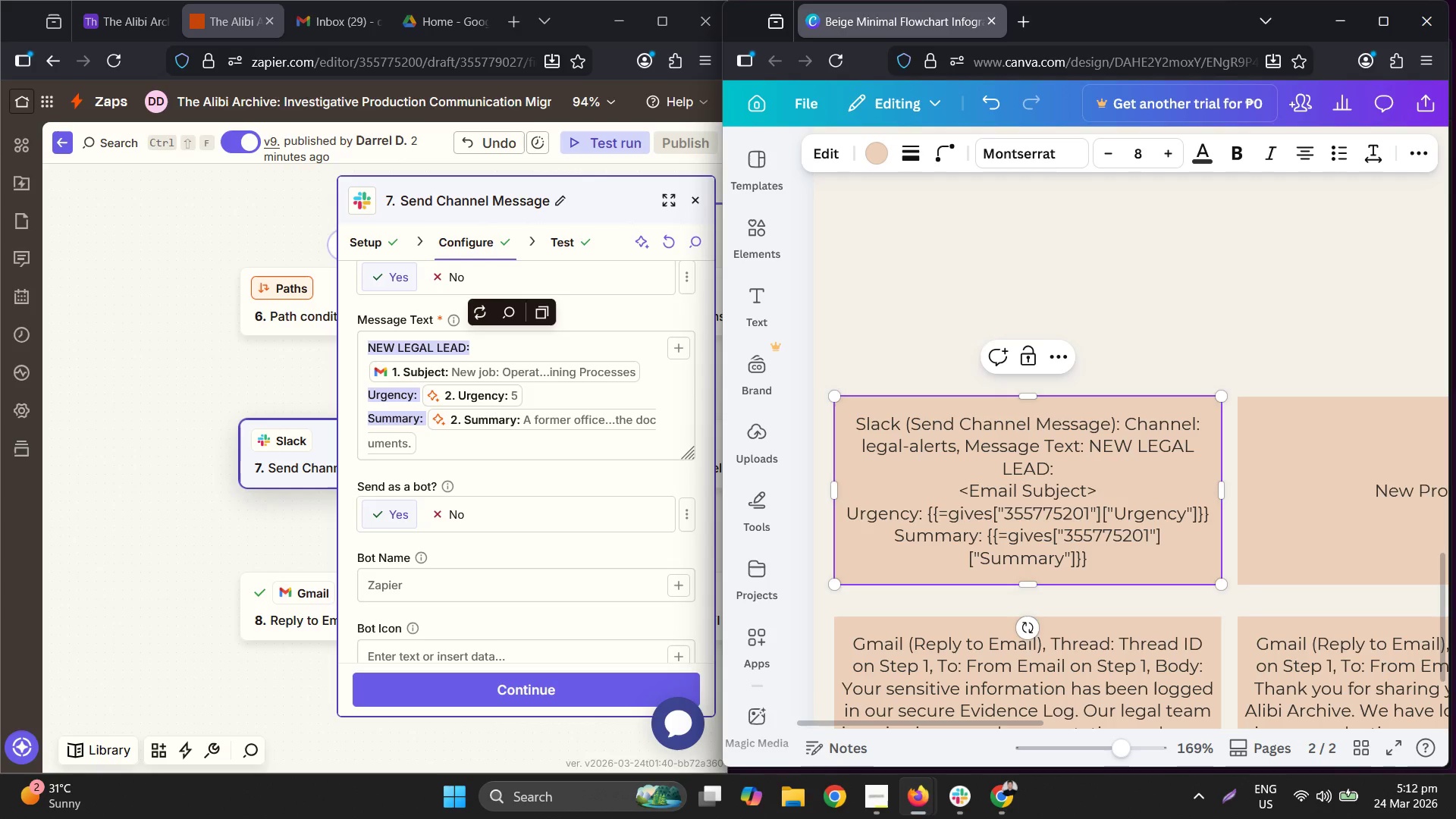 
left_click_drag(start_coordinate=[929, 515], to_coordinate=[1212, 507])
 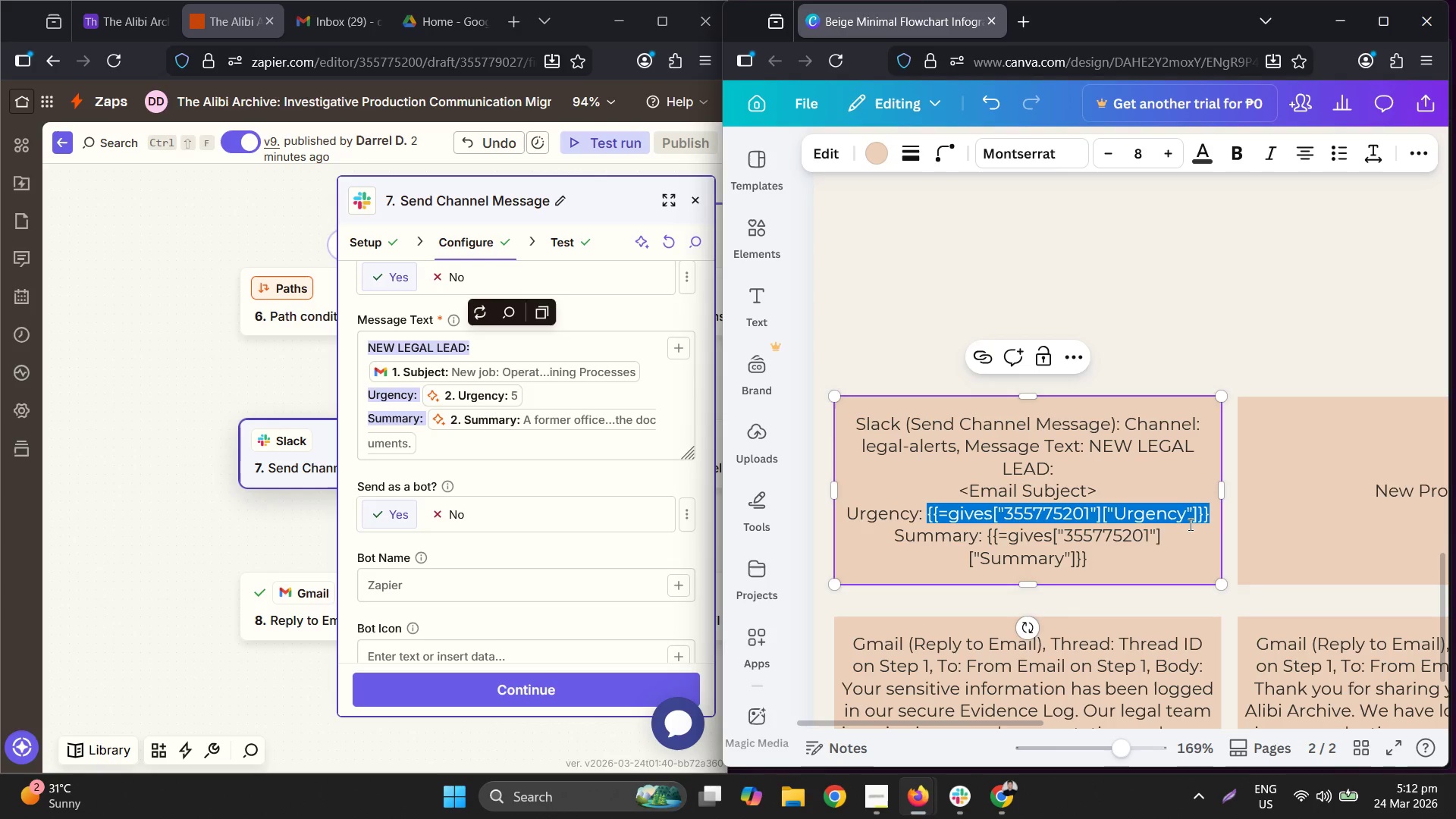 
type(<UY)
key(Backspace)
key(Backspace)
type(Urgency>)
 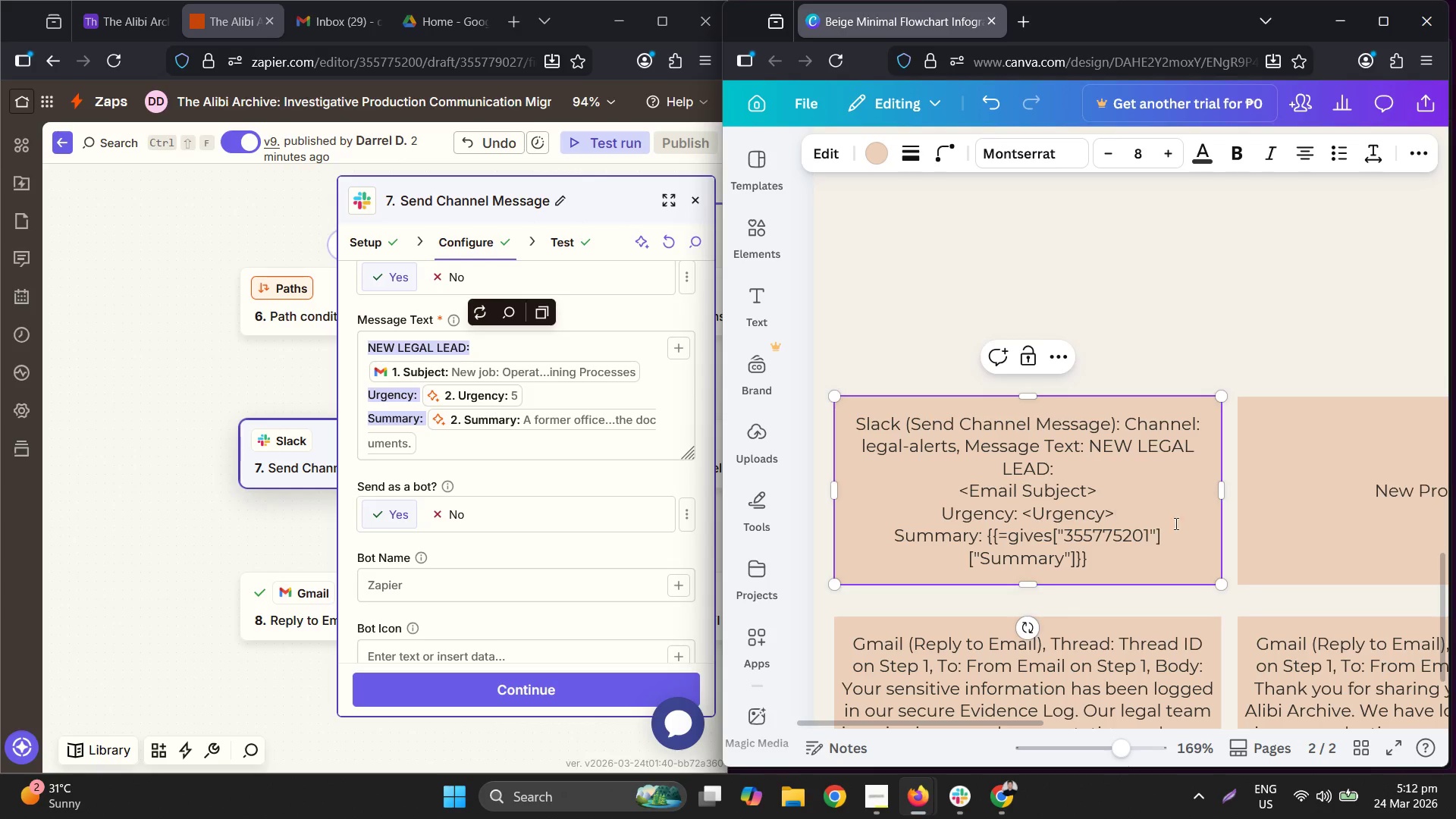 
left_click_drag(start_coordinate=[990, 536], to_coordinate=[1072, 557])
 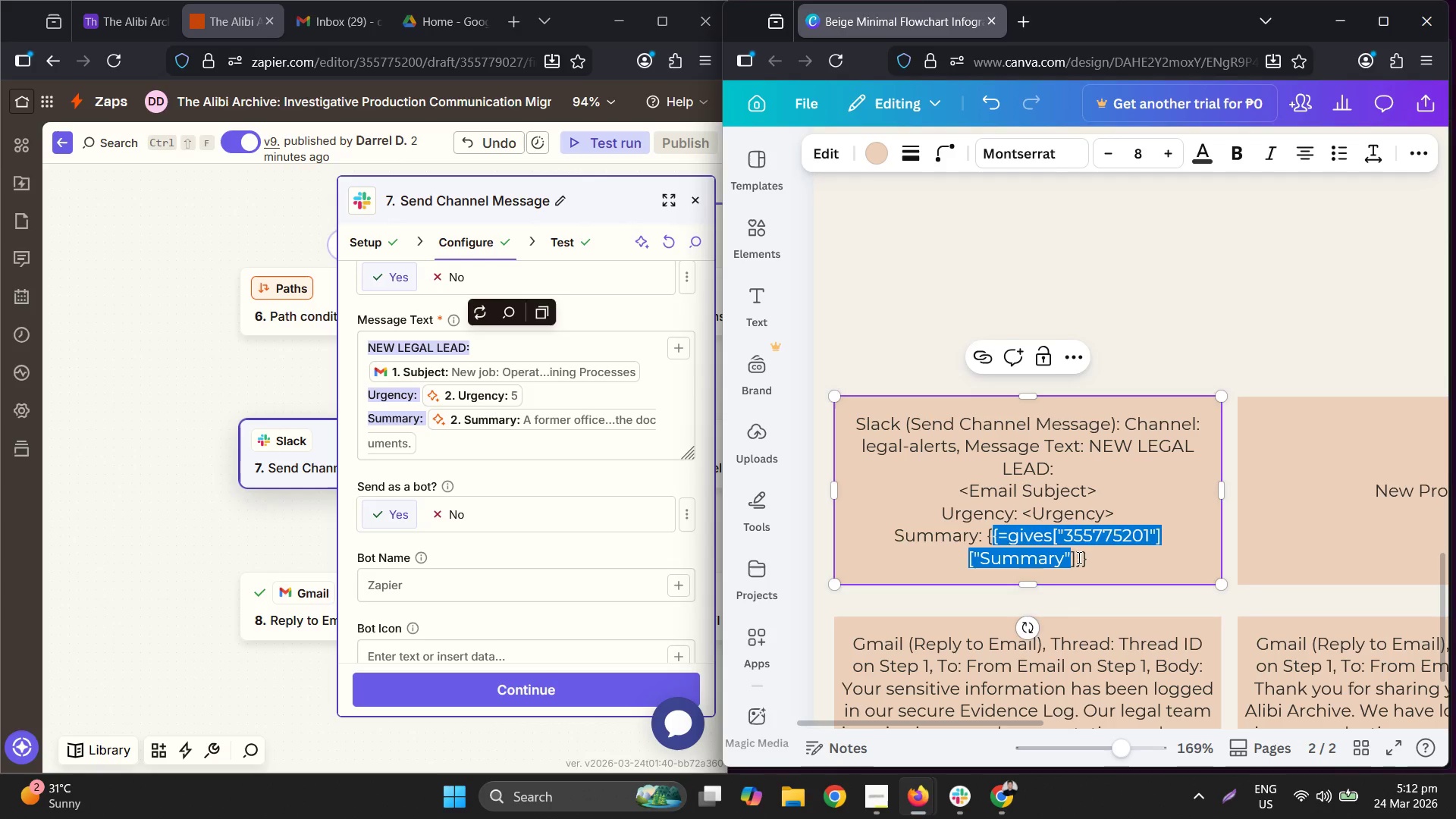 
key(Backspace)
key(Backspace)
type(Sy)
key(Backspace)
type(u)
key(Backspace)
key(Backspace)
type(<Summary>)
 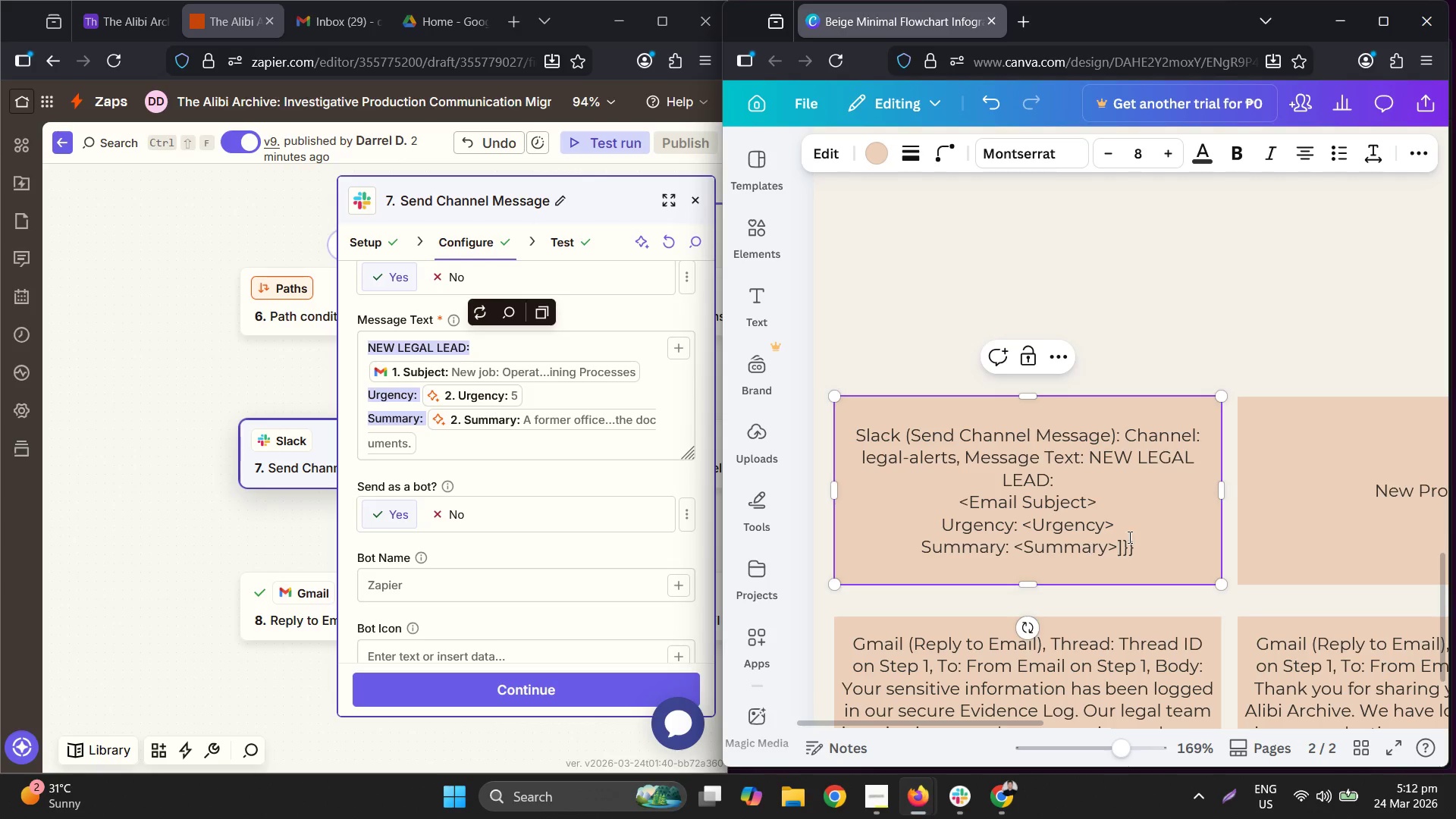 
left_click([1153, 564])
 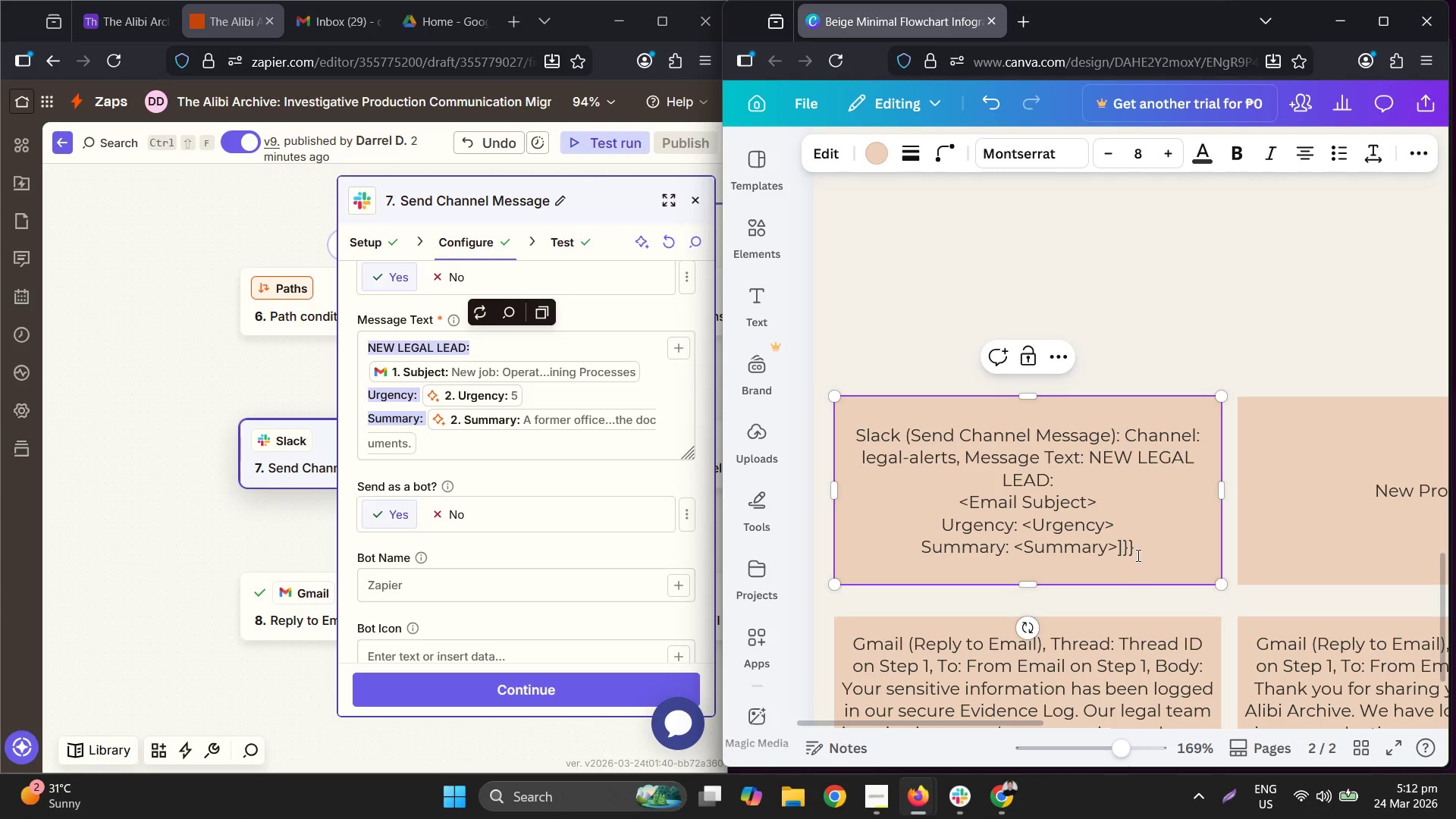 
left_click_drag(start_coordinate=[1137, 554], to_coordinate=[1119, 554])
 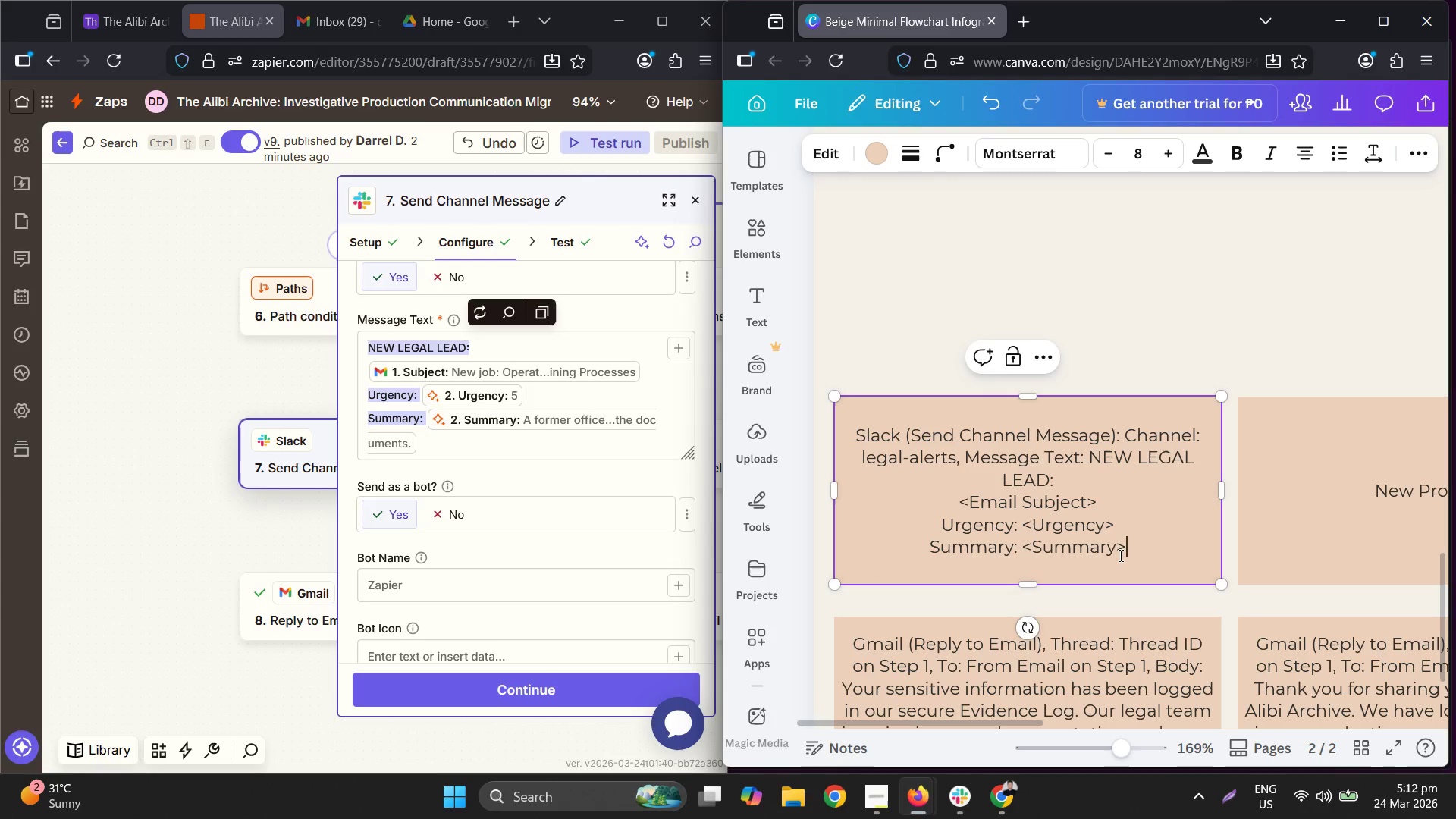 
key(Backspace)
 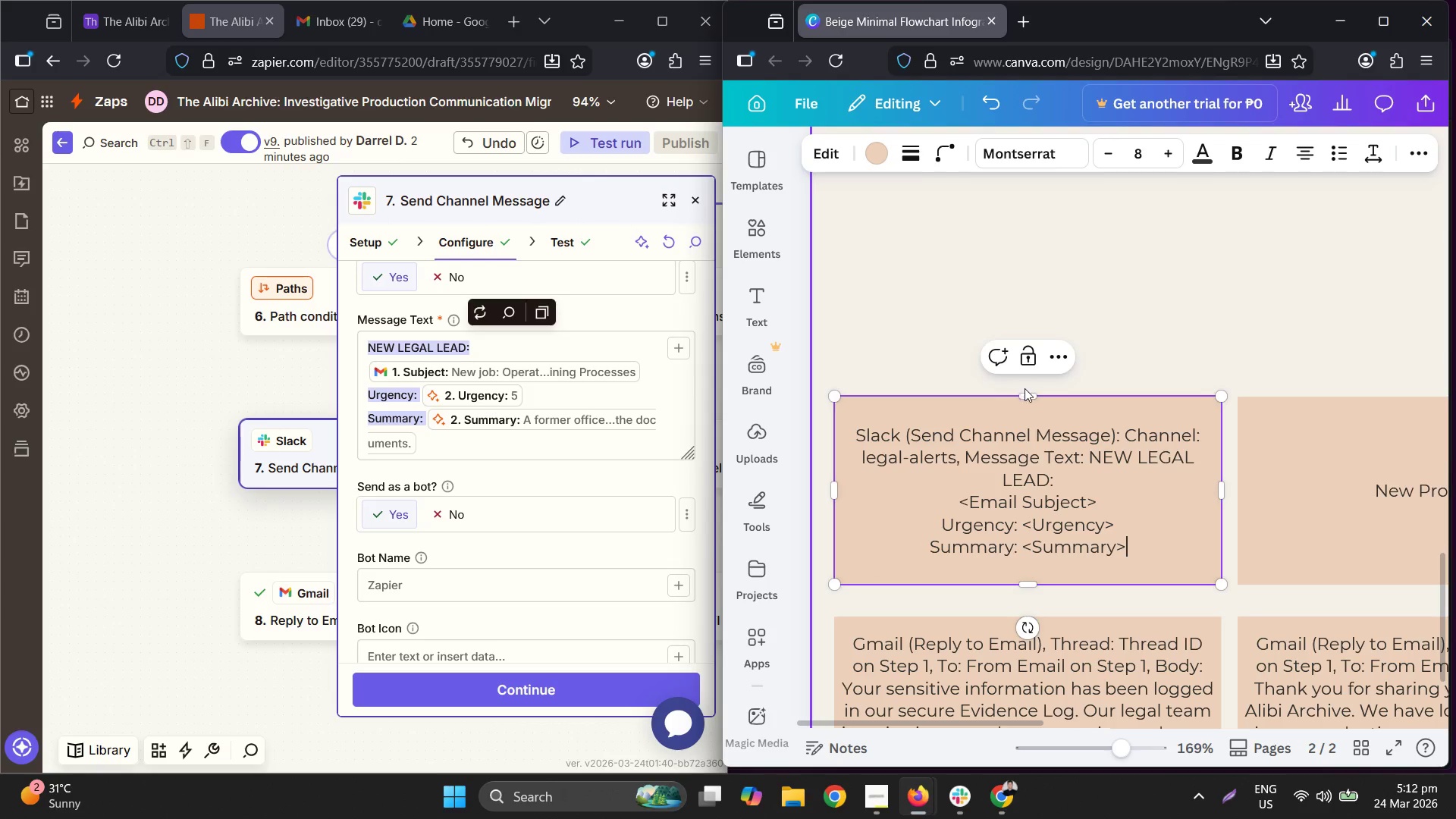 
left_click_drag(start_coordinate=[1026, 391], to_coordinate=[1022, 469])
 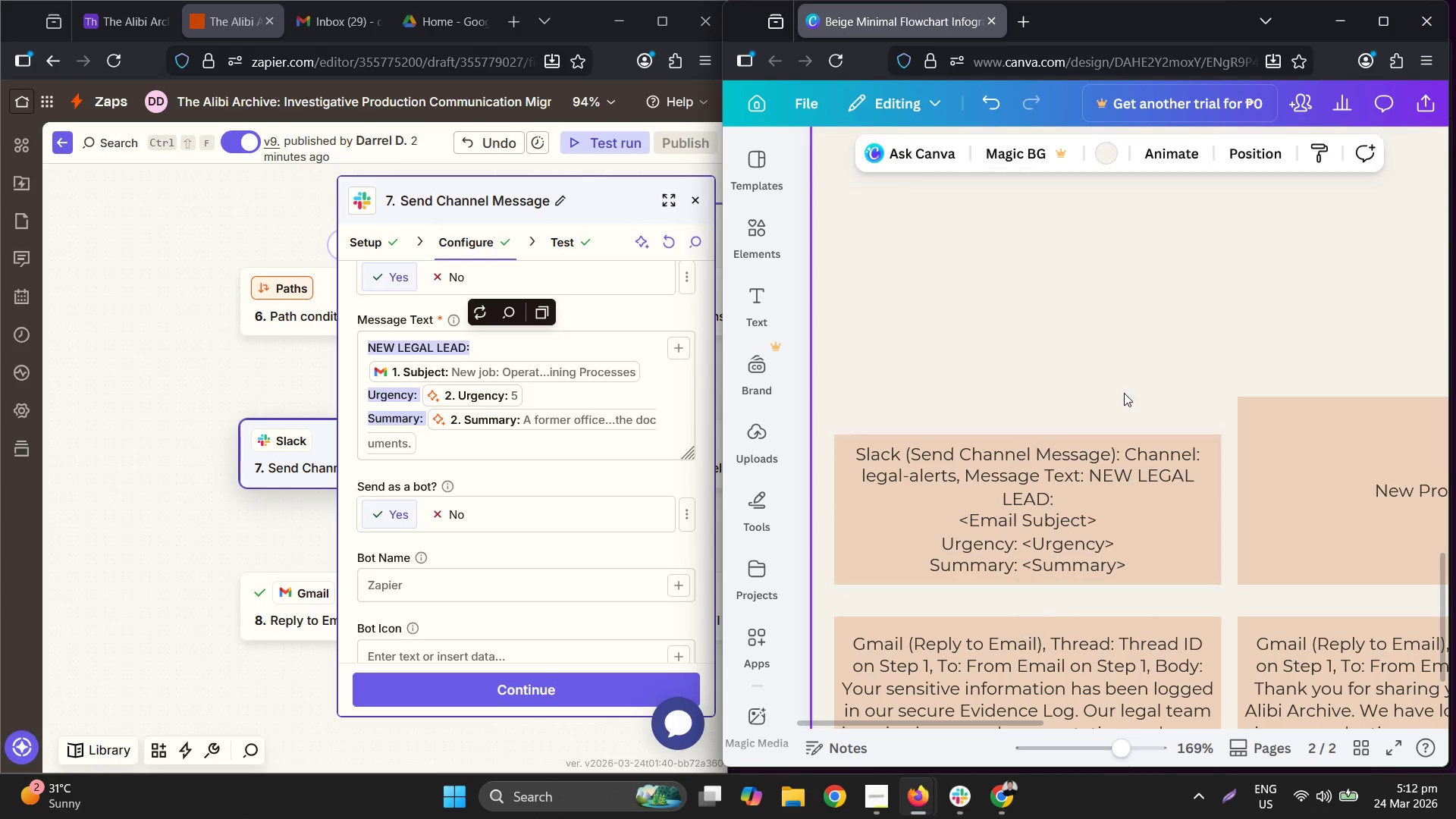 
hold_key(key=ControlLeft, duration=0.56)
 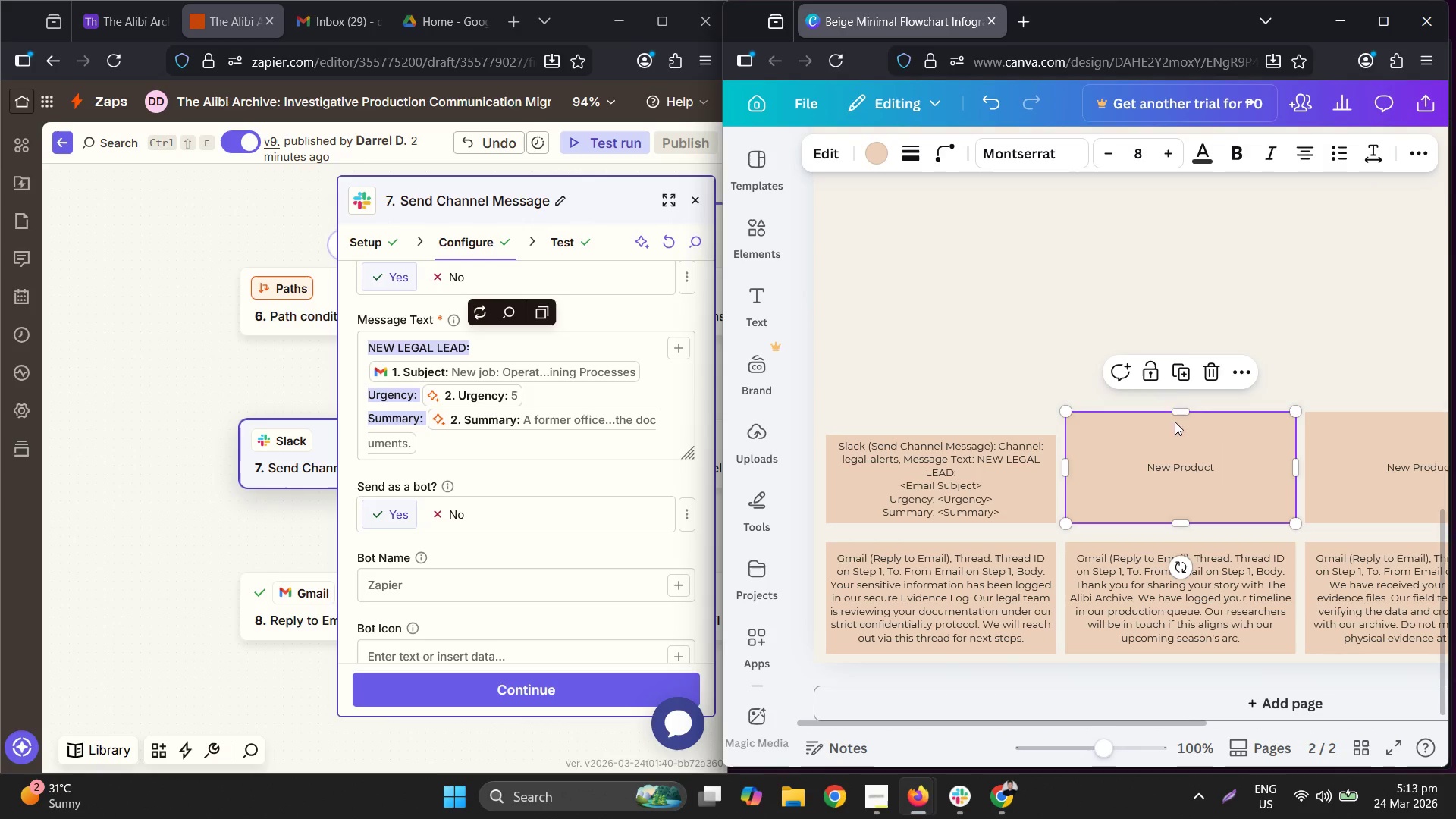 
hold_key(key=ControlLeft, duration=4.42)
left_click([1168, 424])
 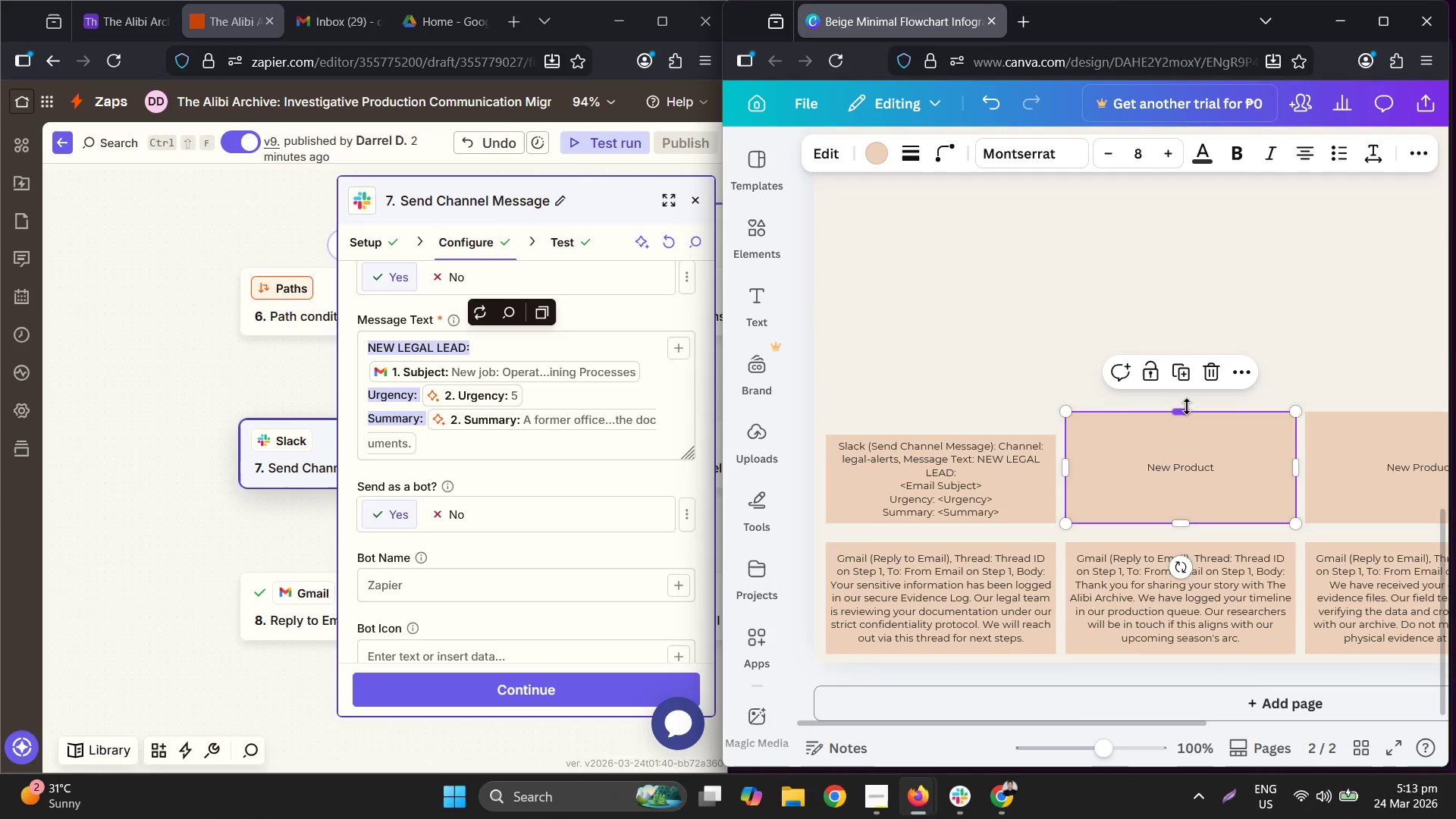 
scroll: coordinate [1094, 435], scroll_direction: down, amount: 3.0
 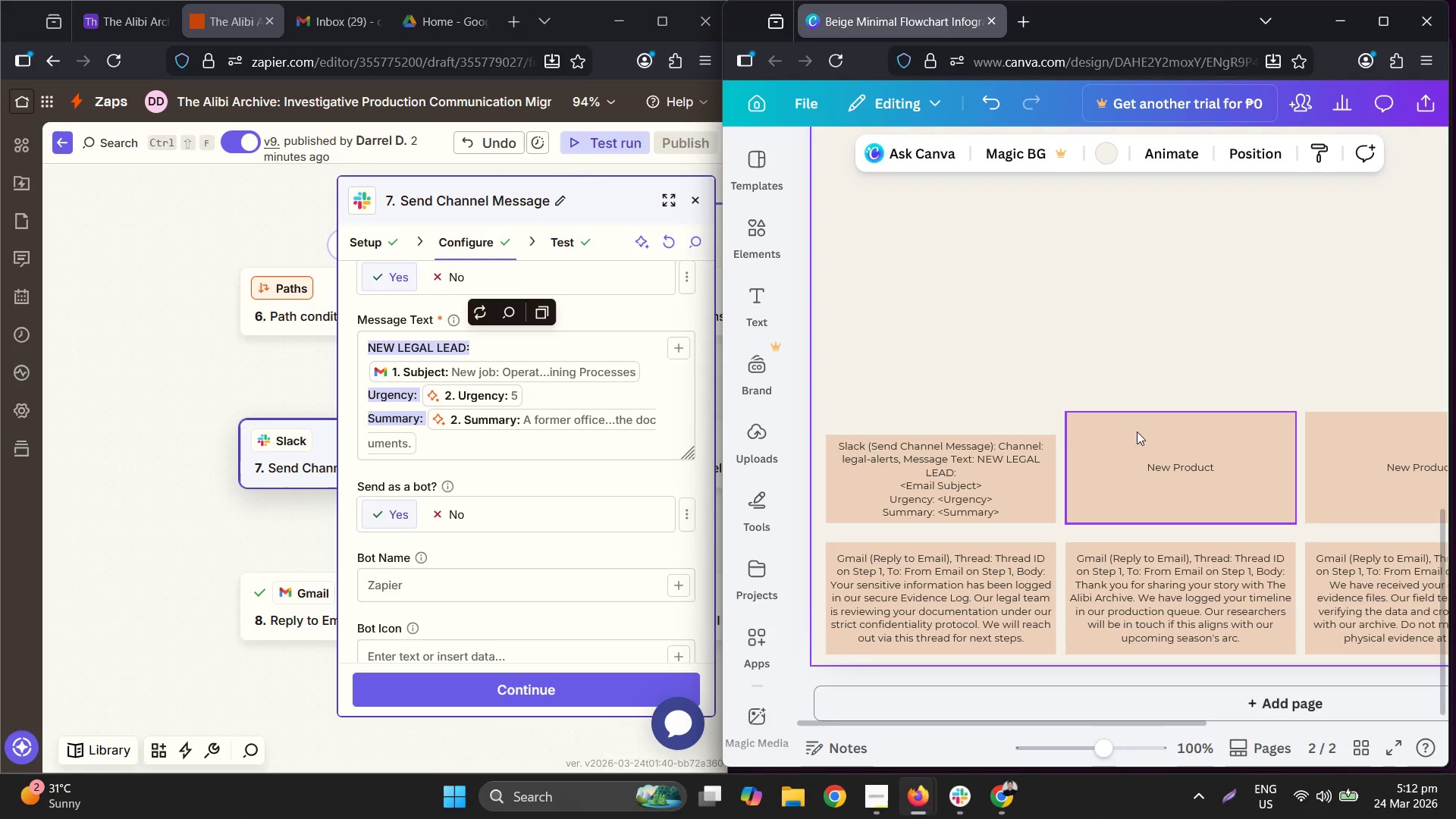 
left_click_drag(start_coordinate=[1185, 409], to_coordinate=[1175, 425])
 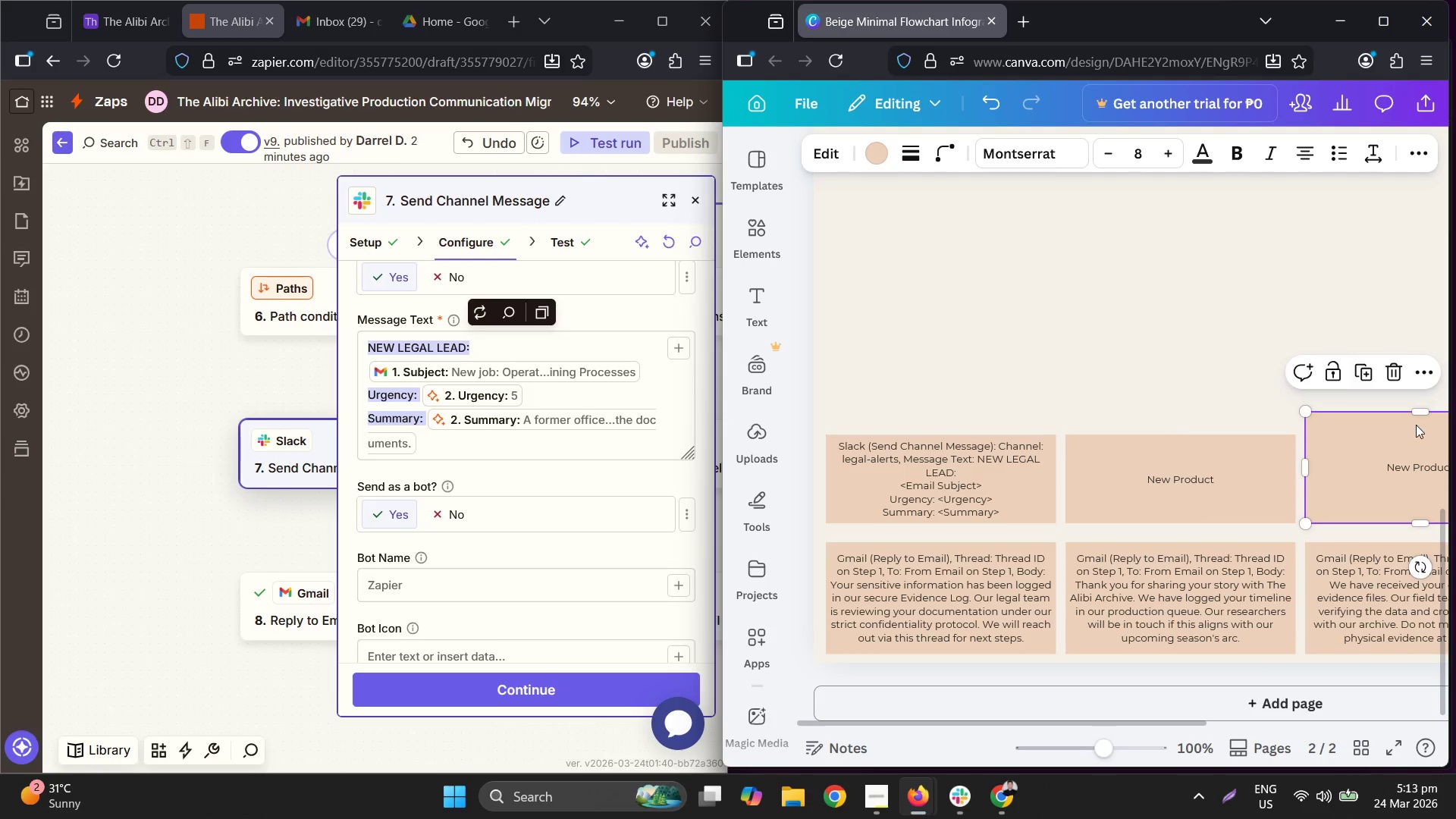 
left_click_drag(start_coordinate=[1420, 415], to_coordinate=[1409, 438])
 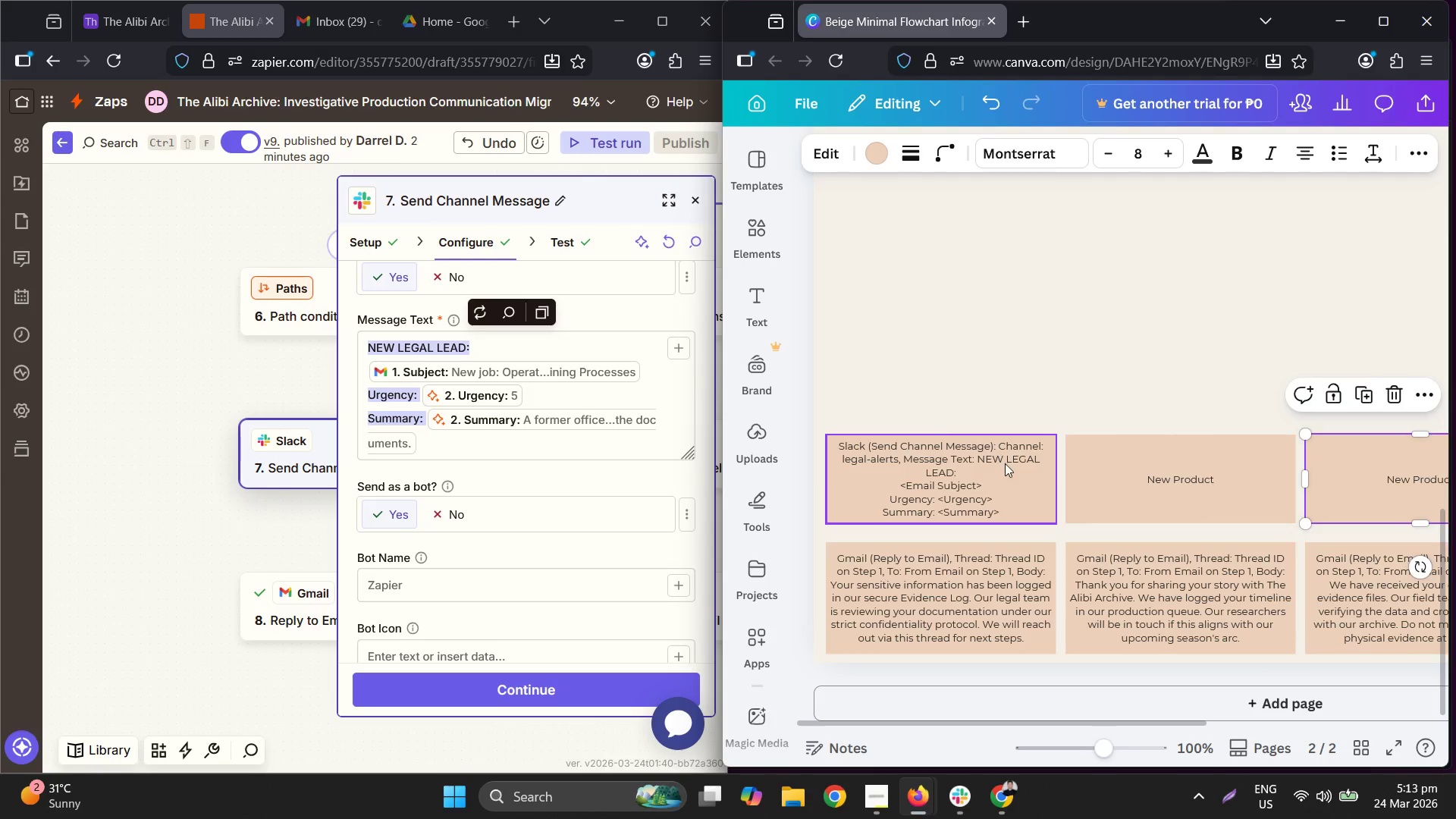 
left_click([1006, 463])
 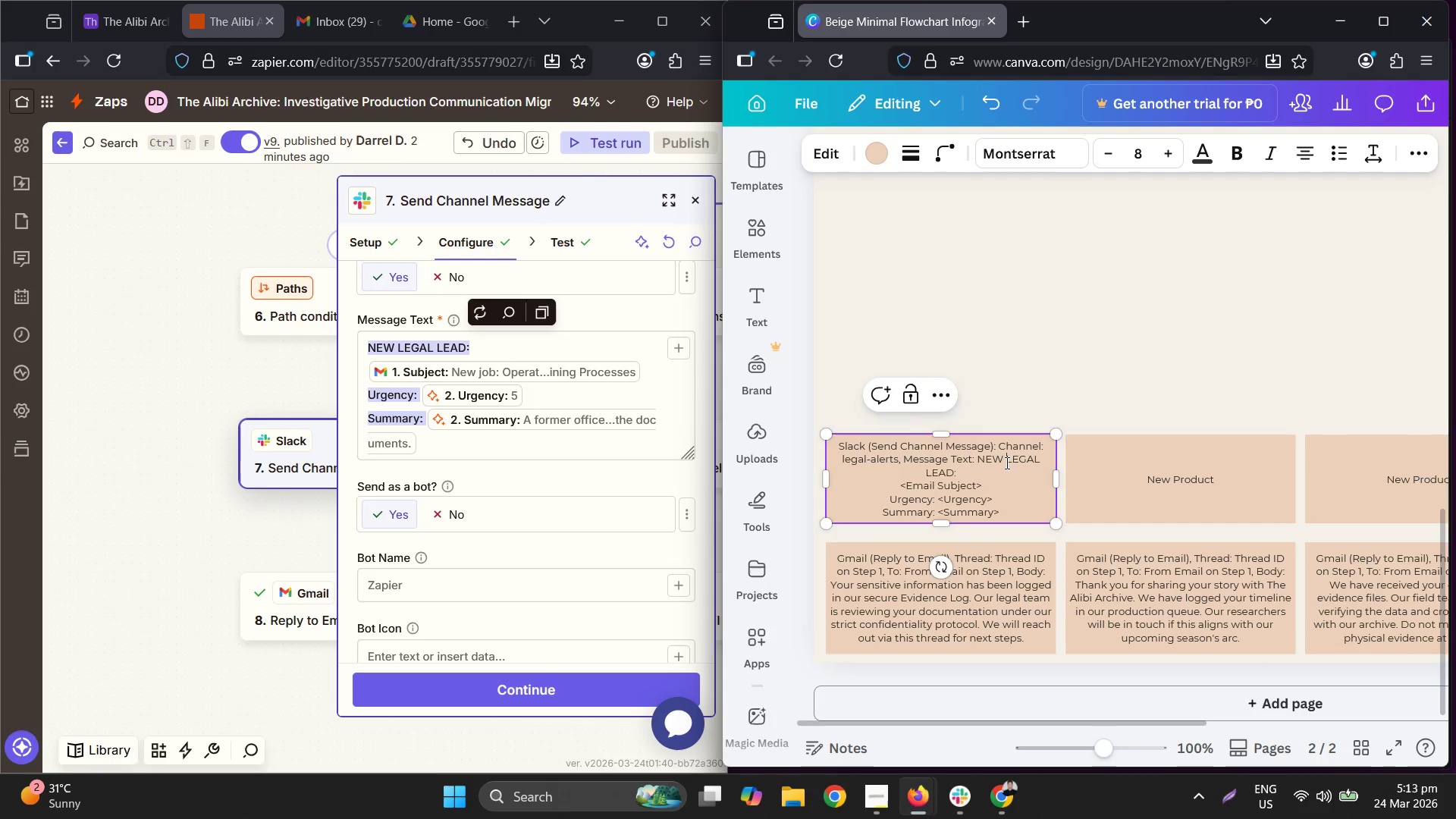 
key(Control+A)
 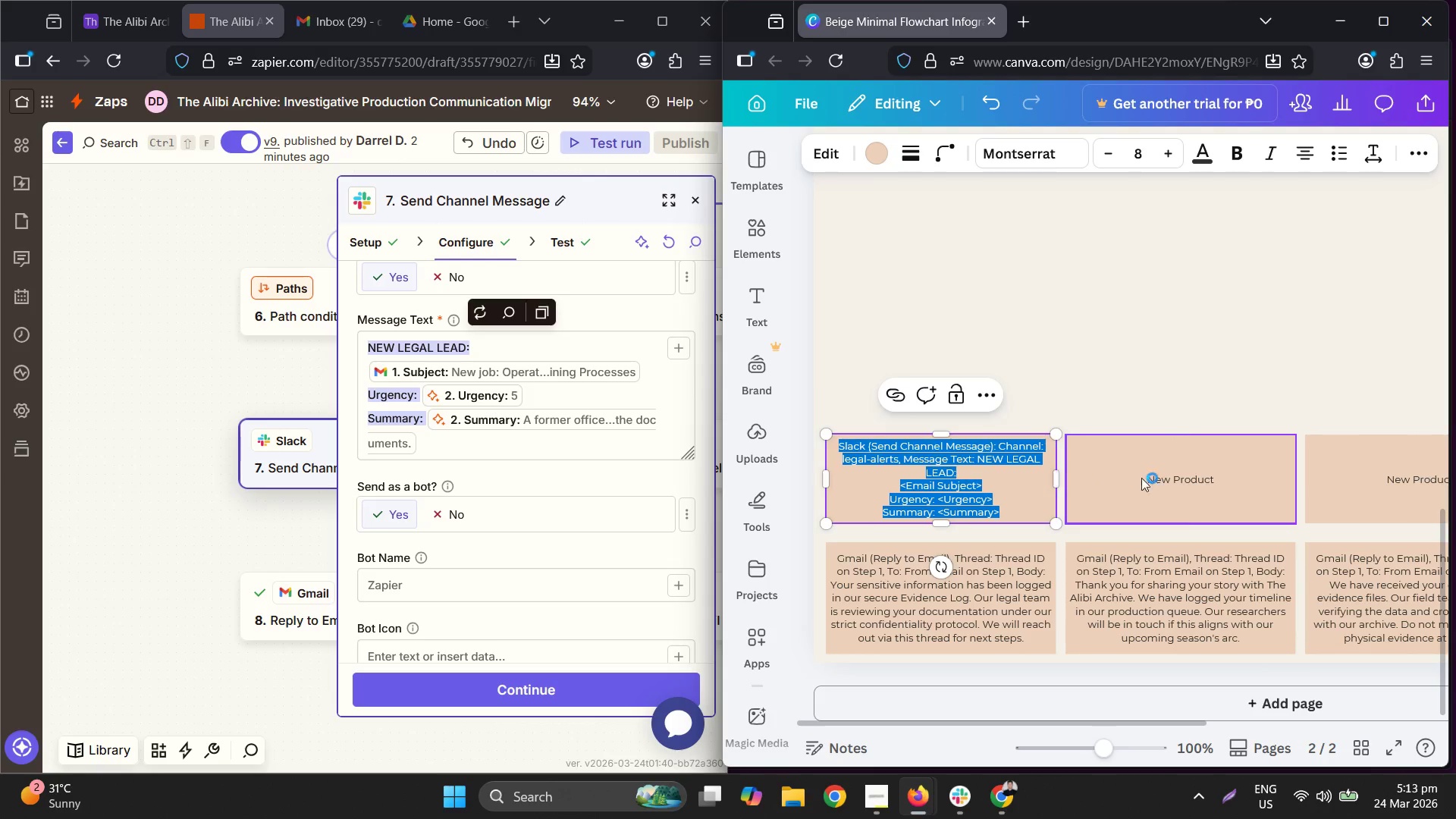 
key(Control+C)
 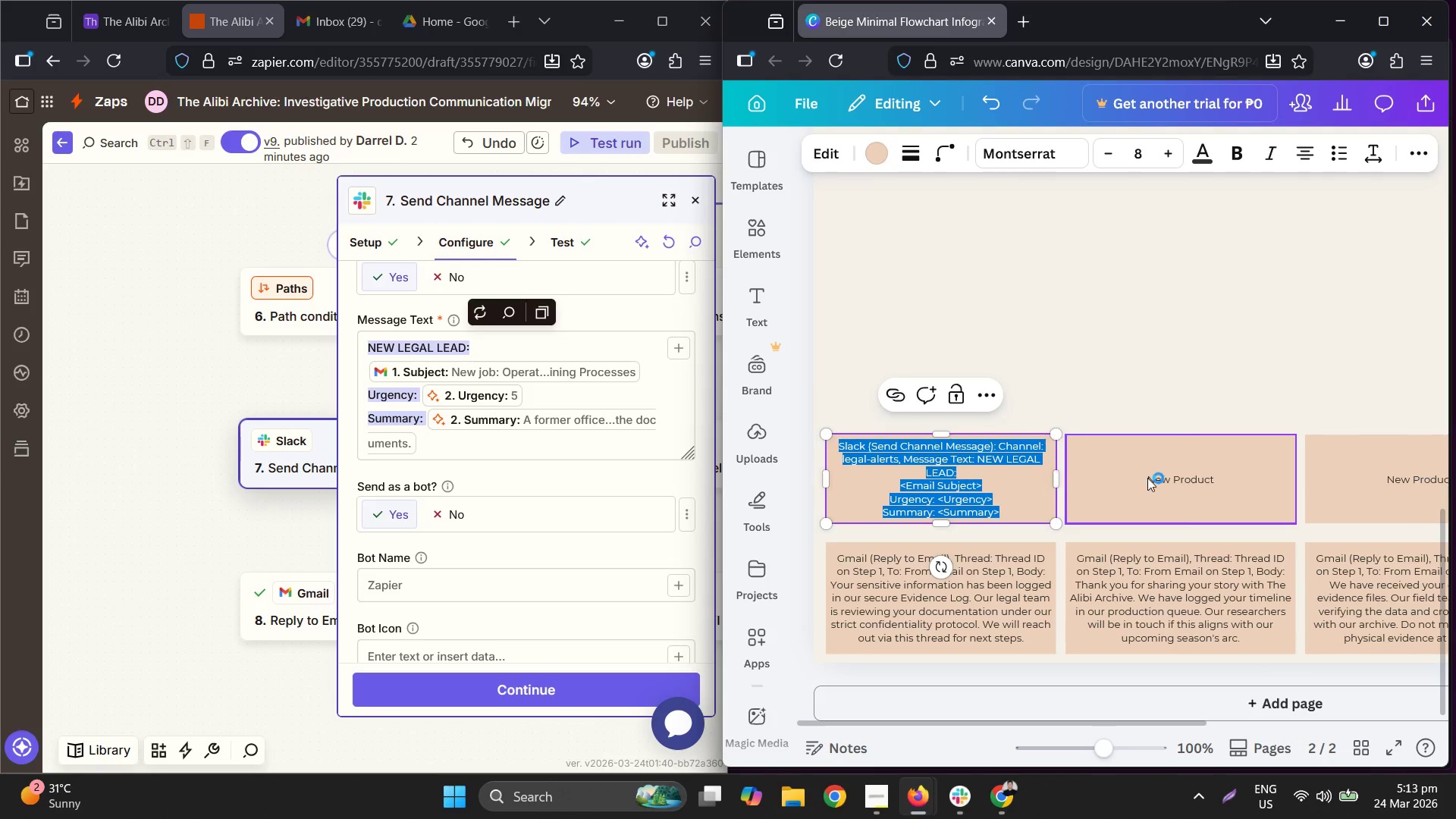 
left_click([1147, 478])
 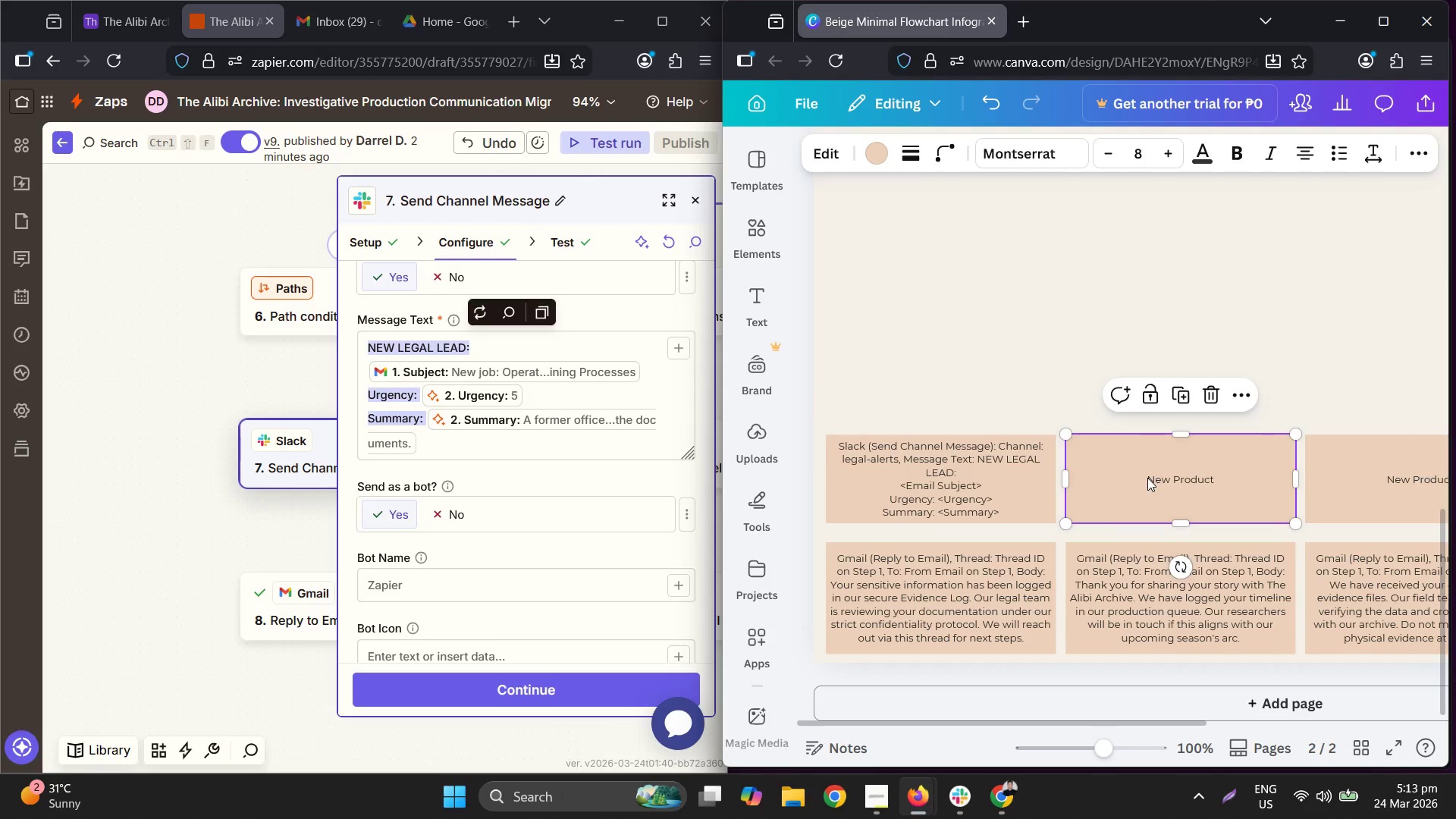 
double_click([1147, 478])
 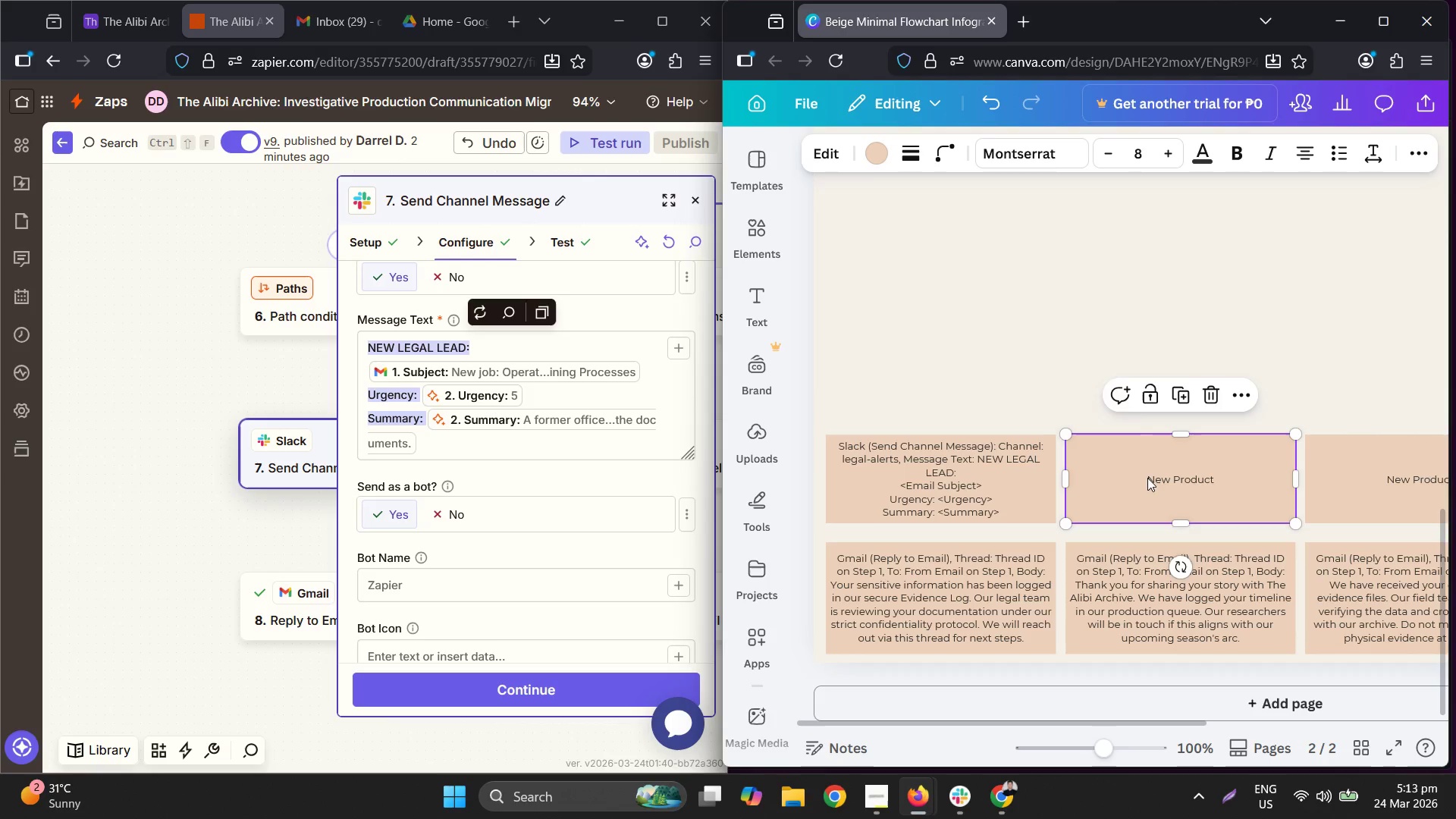 
triple_click([1147, 478])
 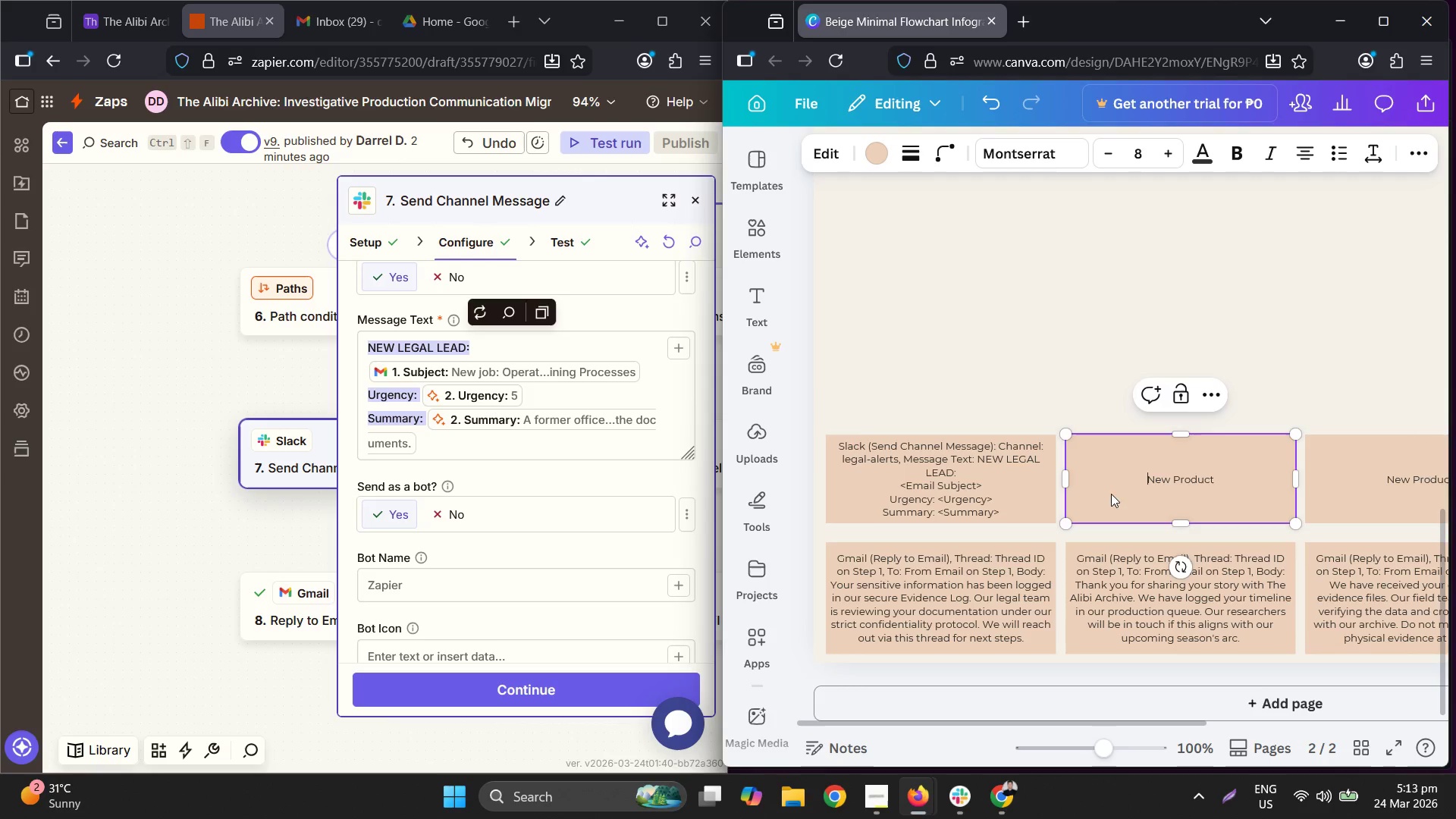 
key(Control+A)
 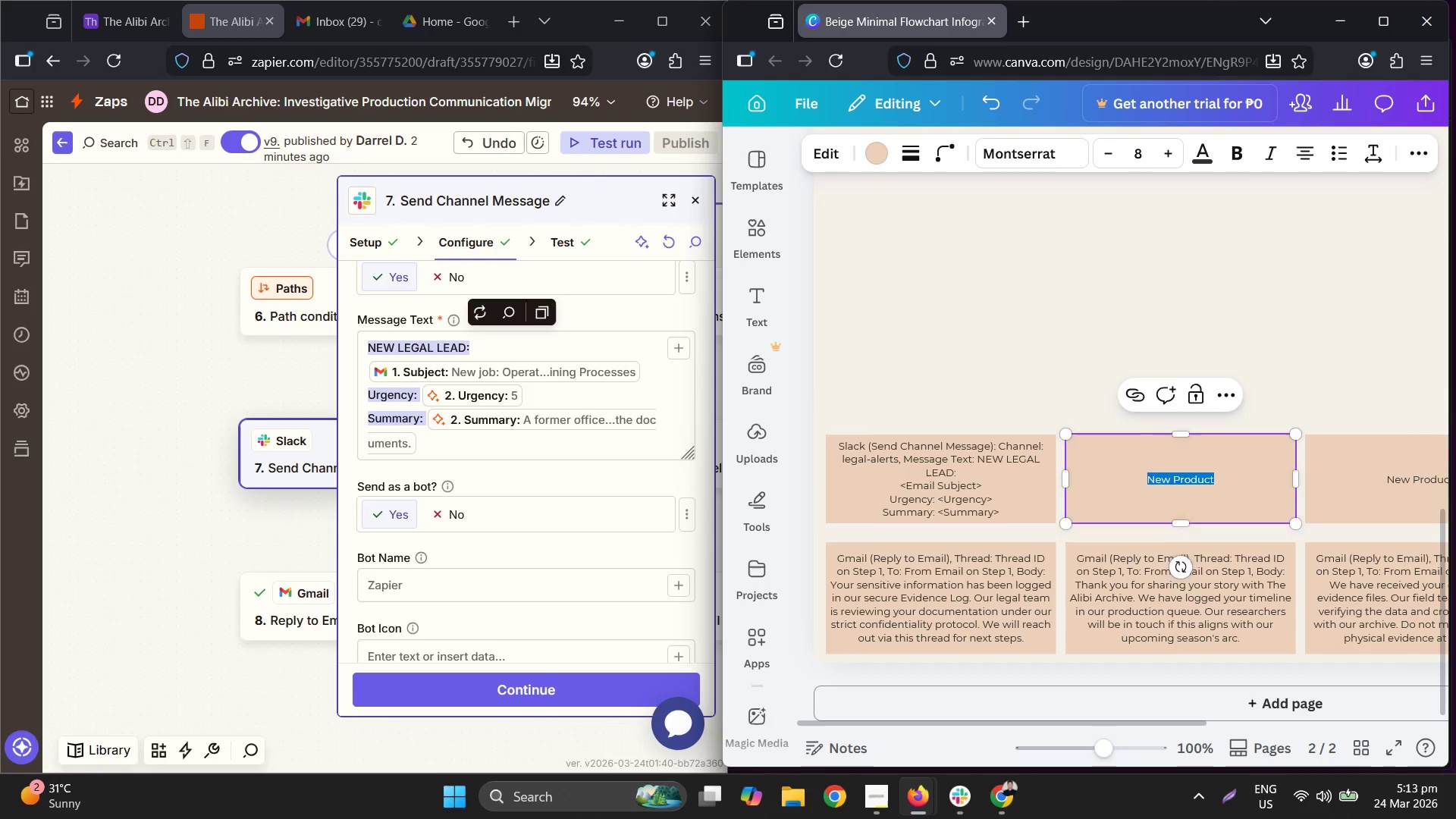 
key(Control+V)
 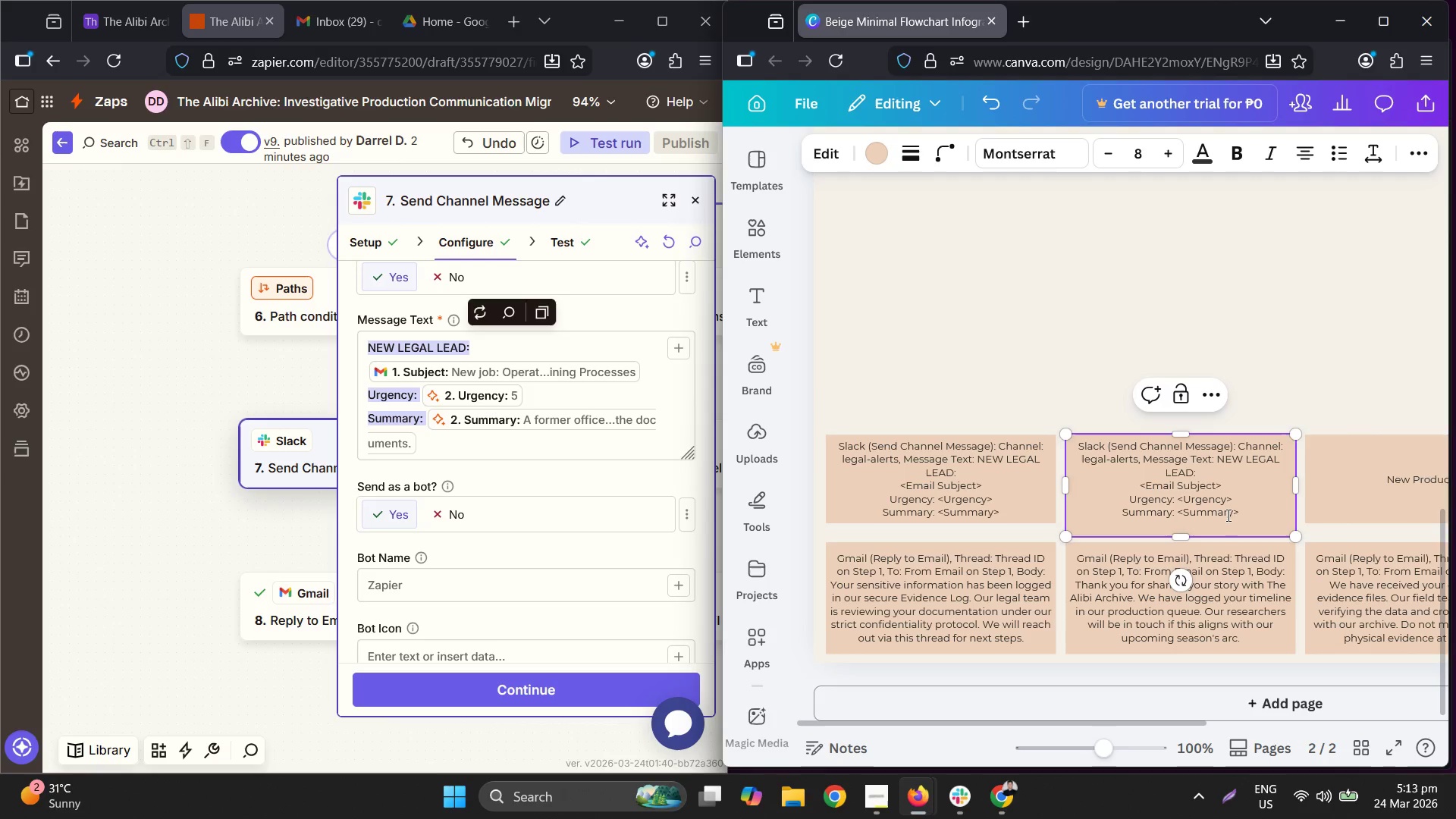 
key(Backspace)
 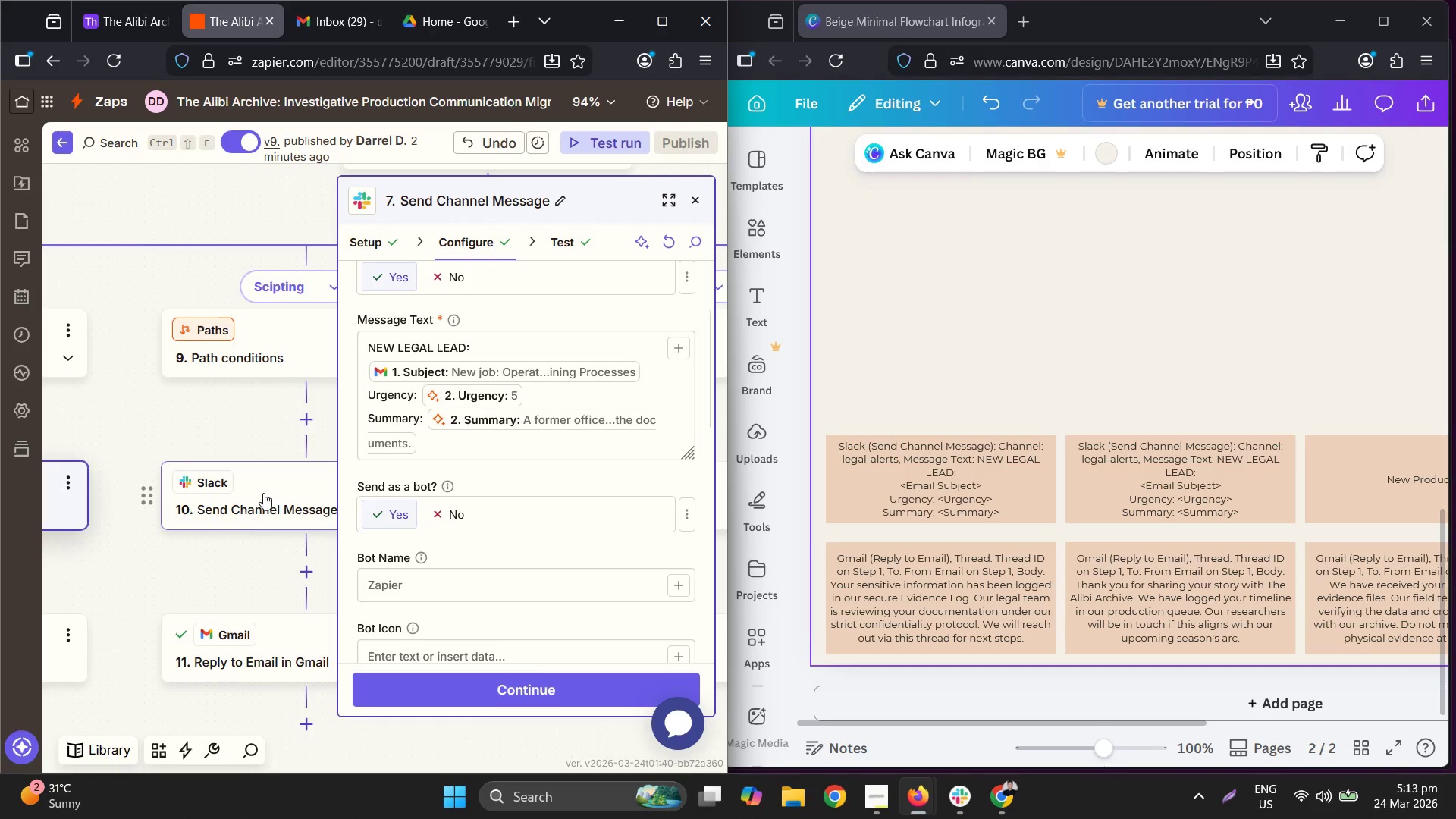 
wait(6.58)
 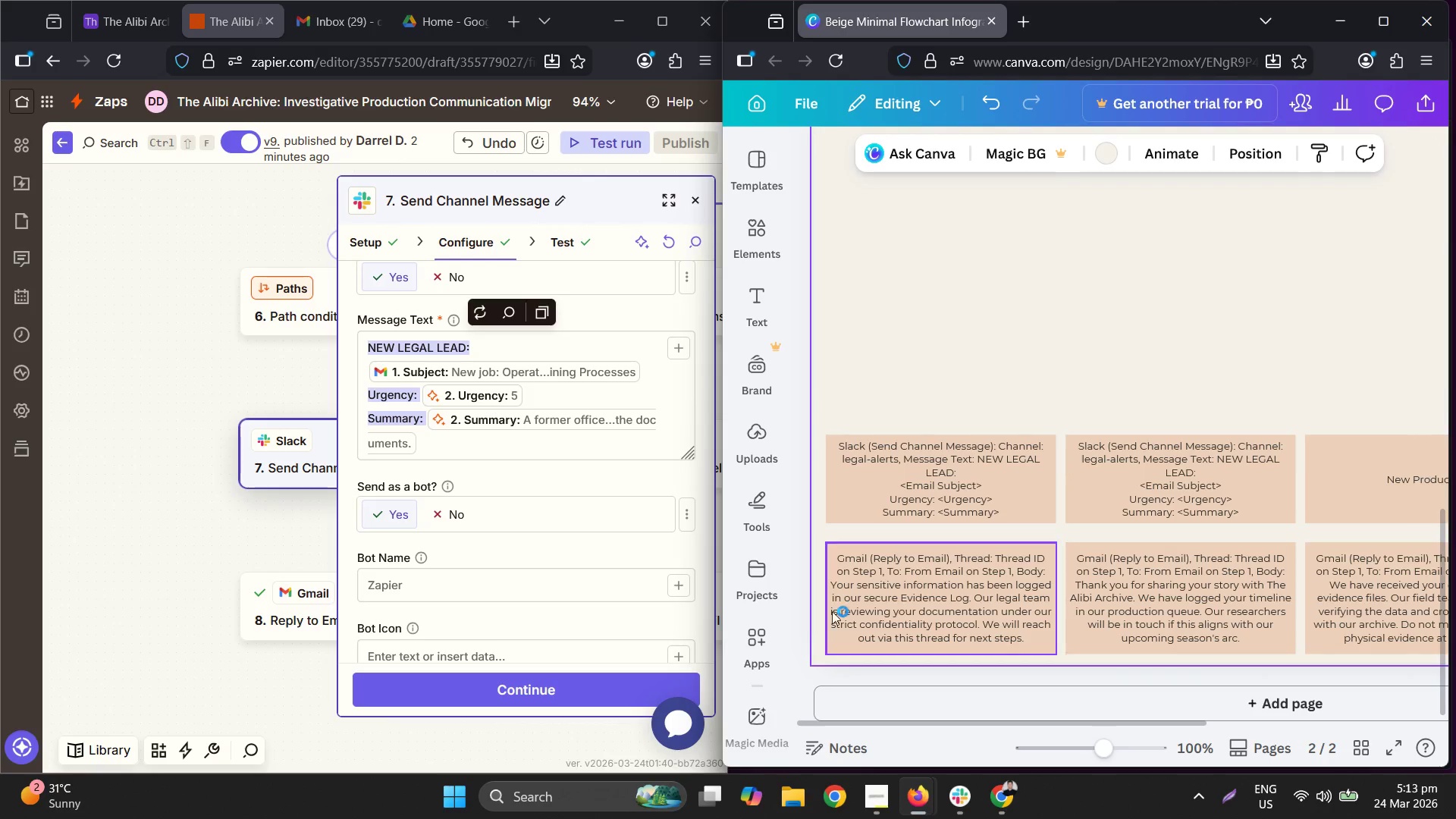 
scroll: coordinate [525, 425], scroll_direction: none, amount: 0.0
 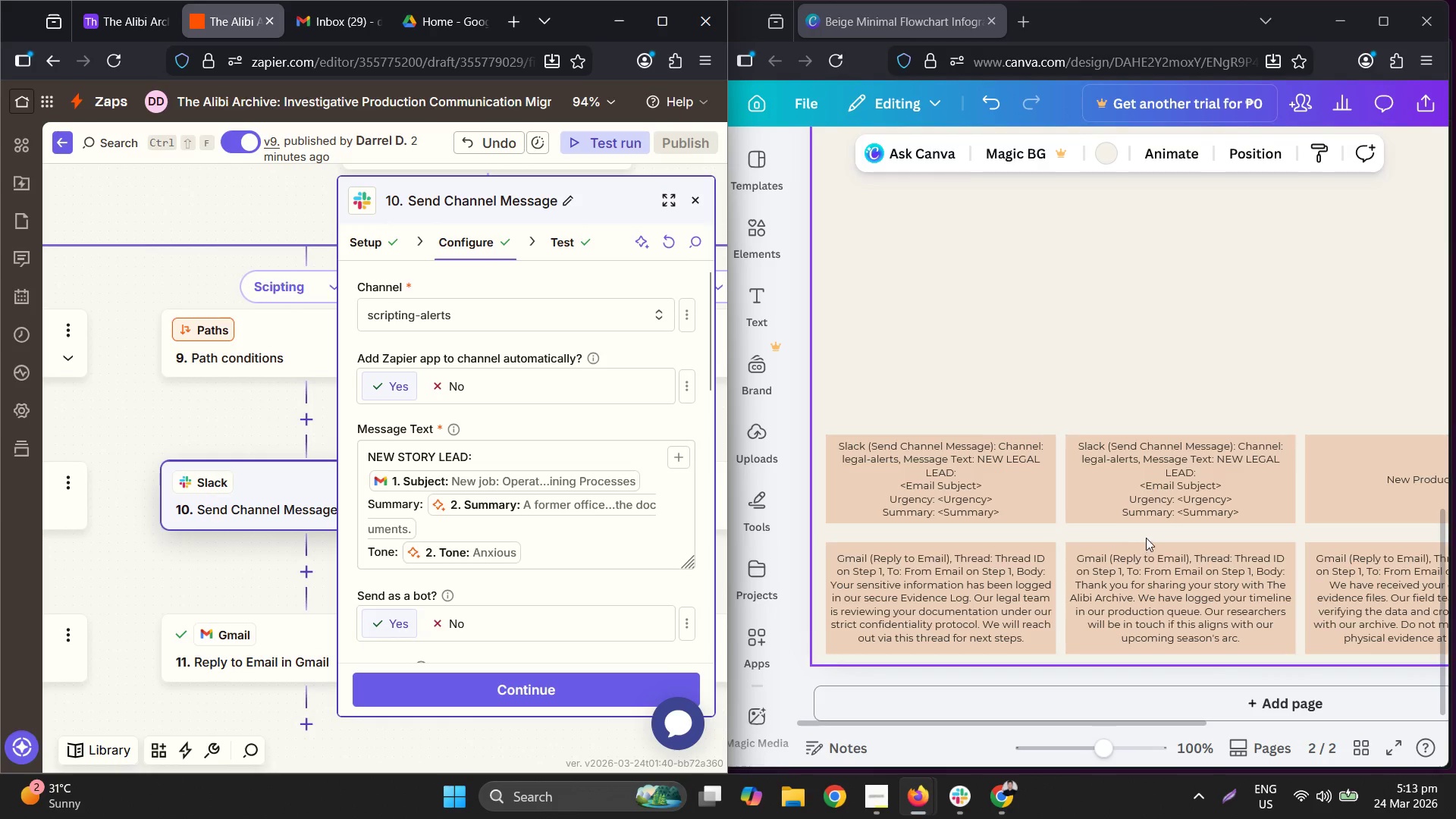 
double_click([1148, 488])
 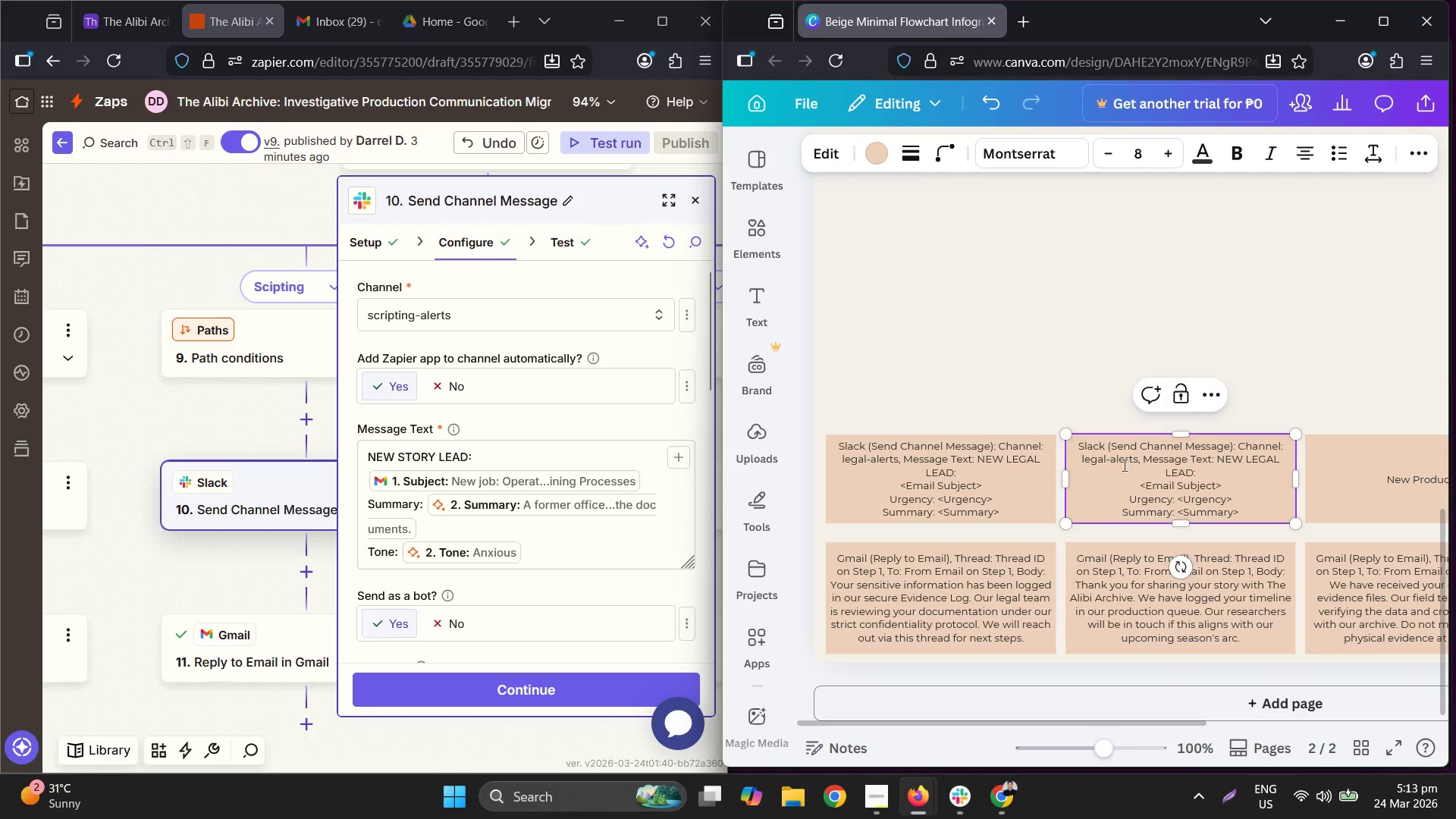 
double_click([1087, 462])
 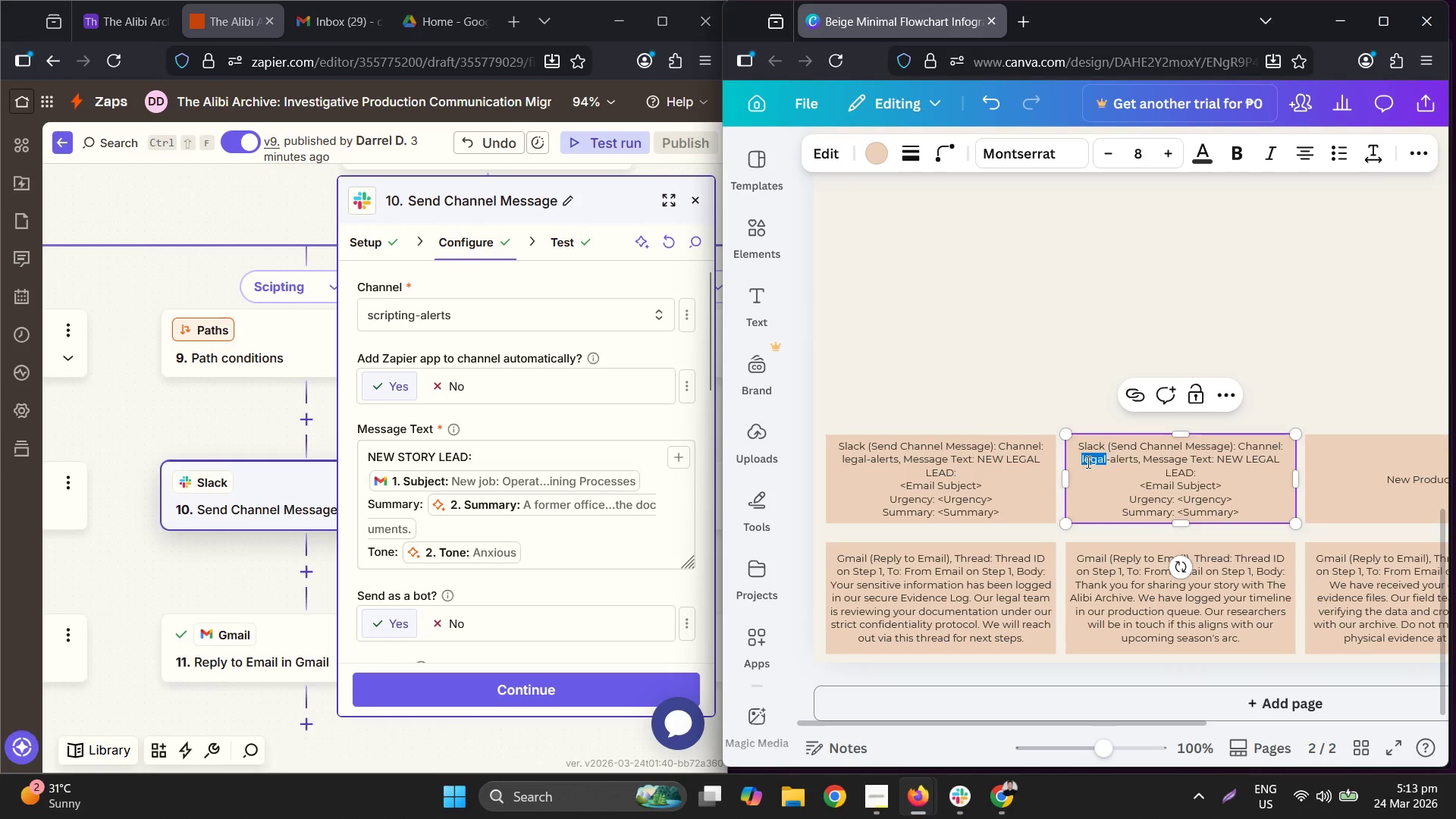 
type(scripting)
 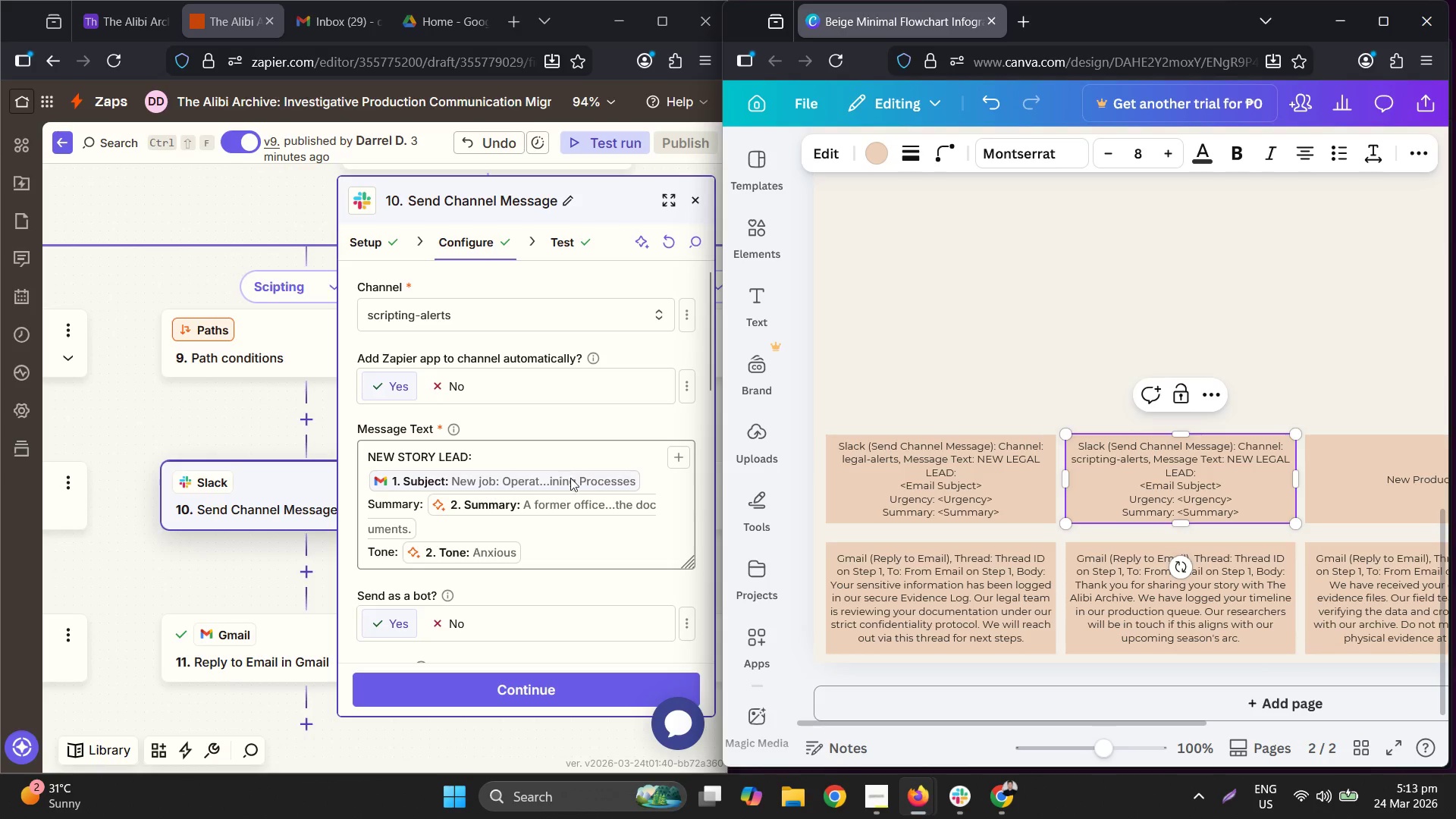 
double_click([589, 544])
 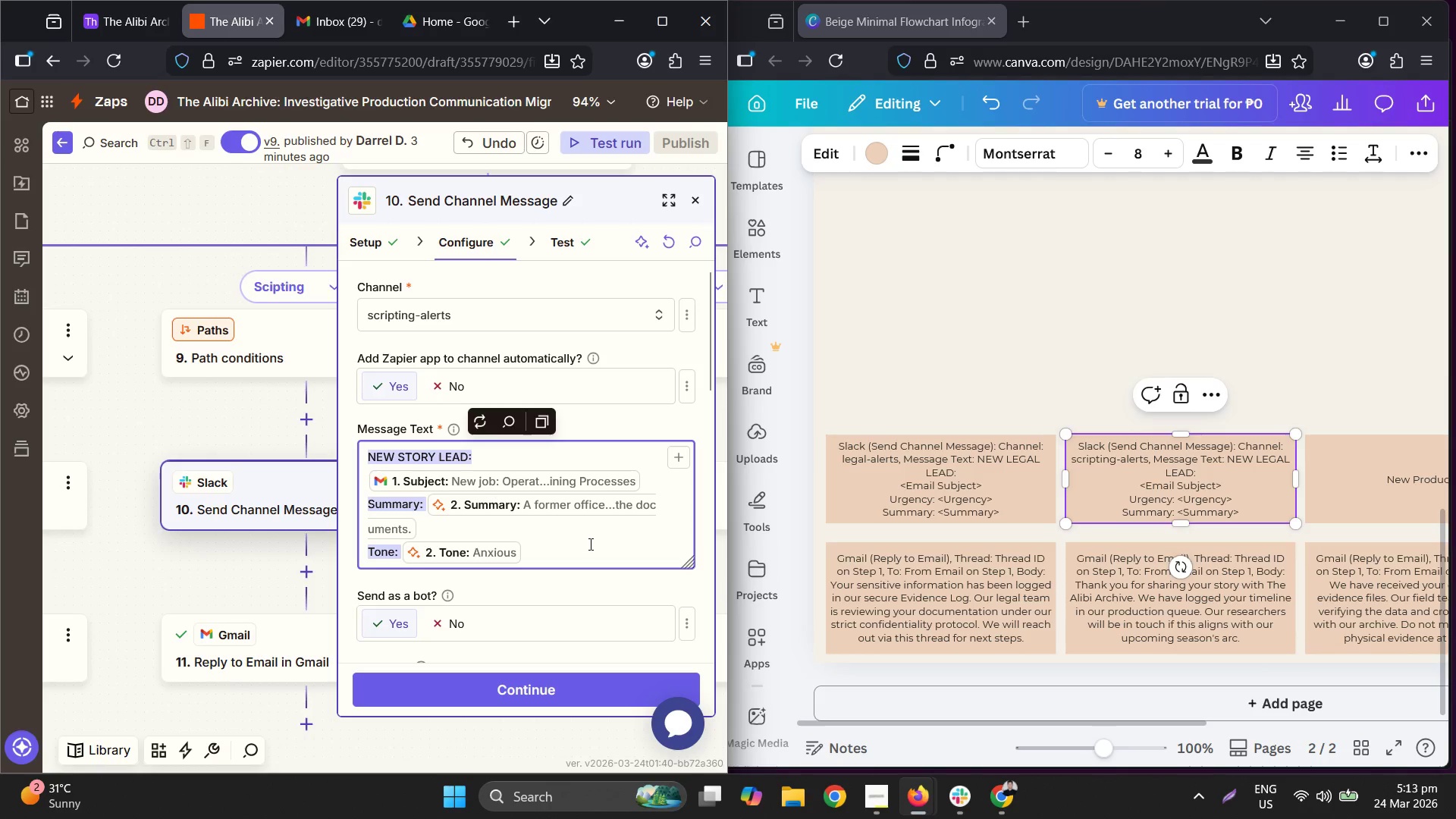 
key(Control+A)
 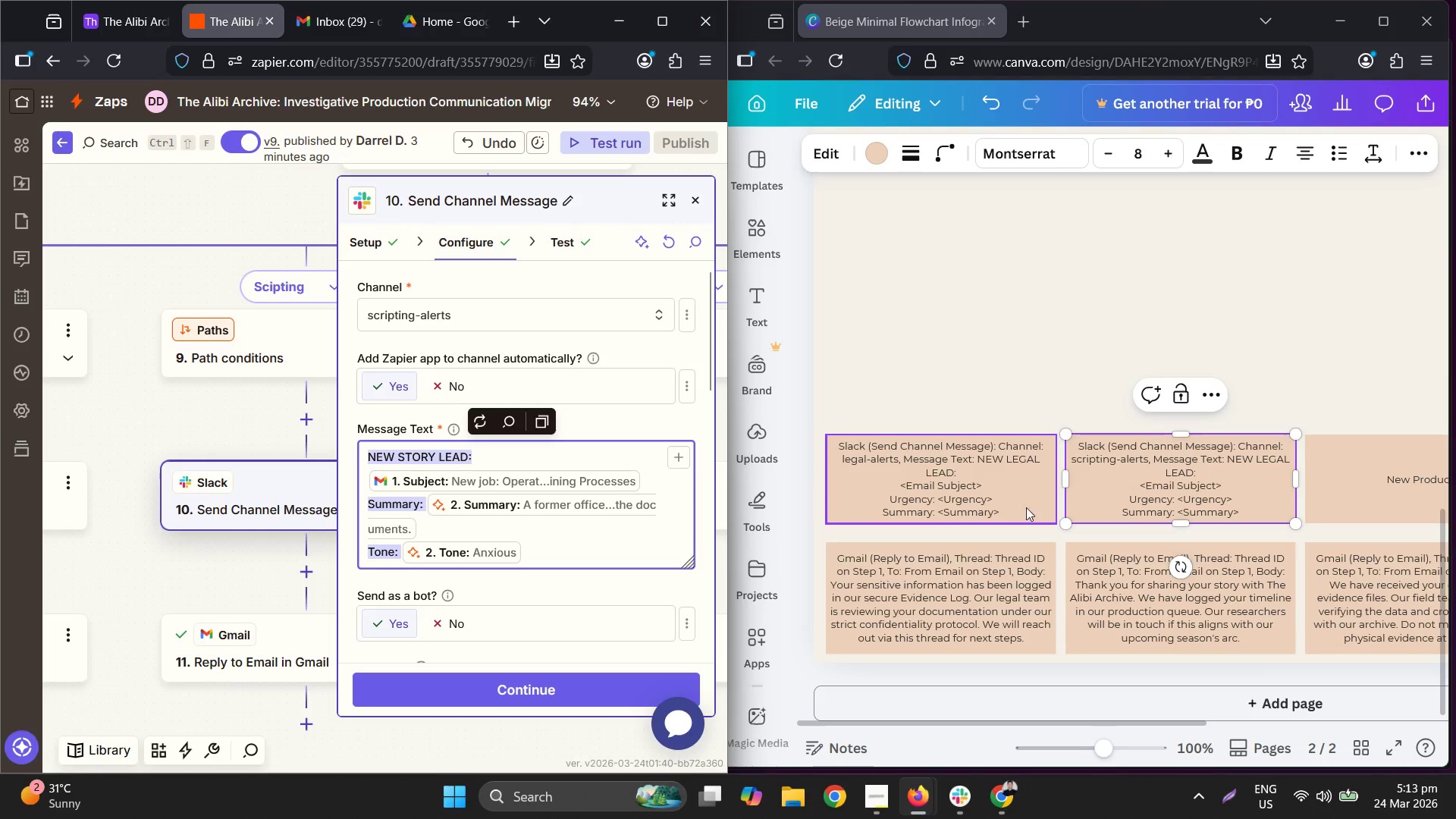 
key(Control+C)
 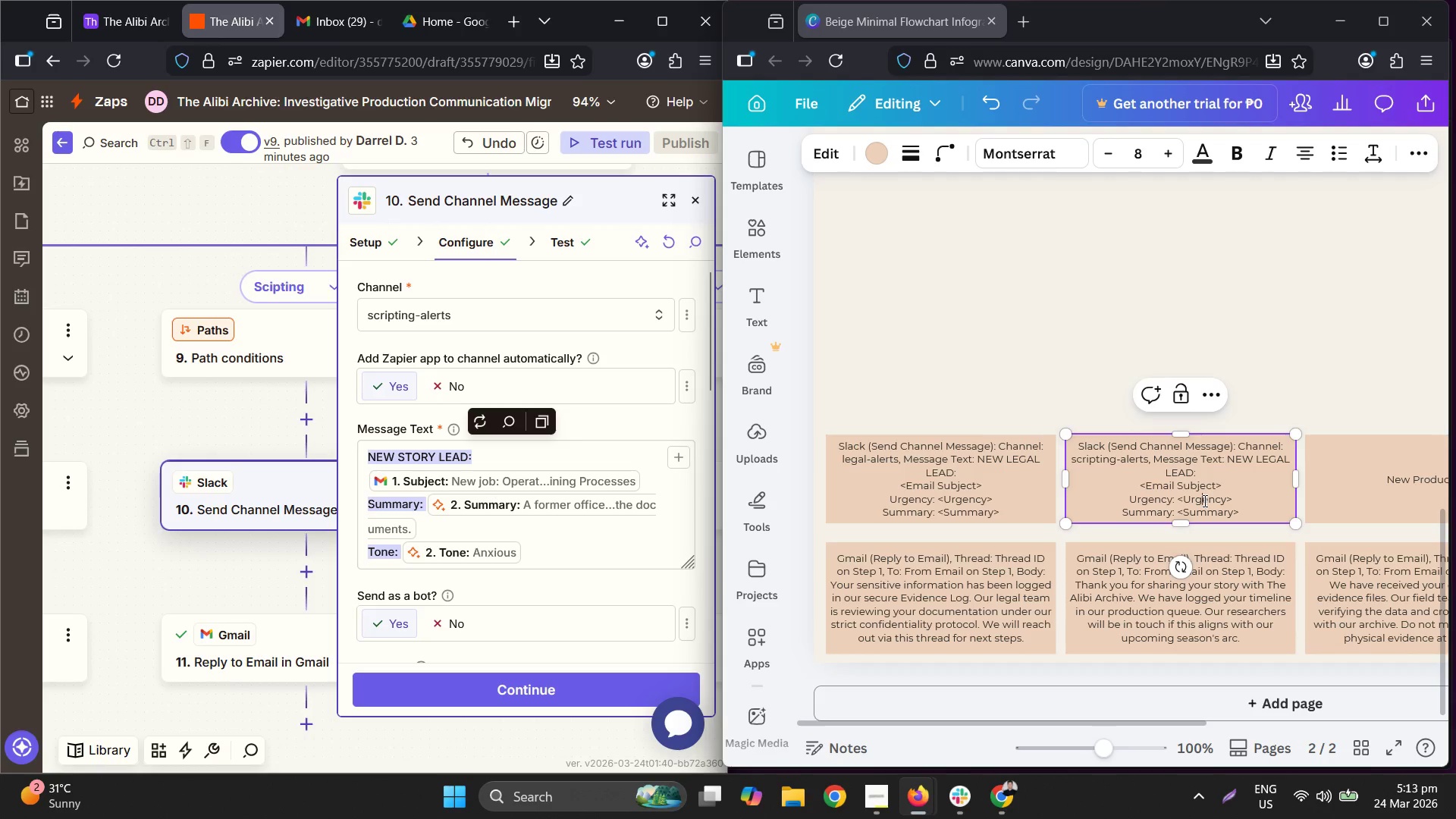 
double_click([1203, 500])
 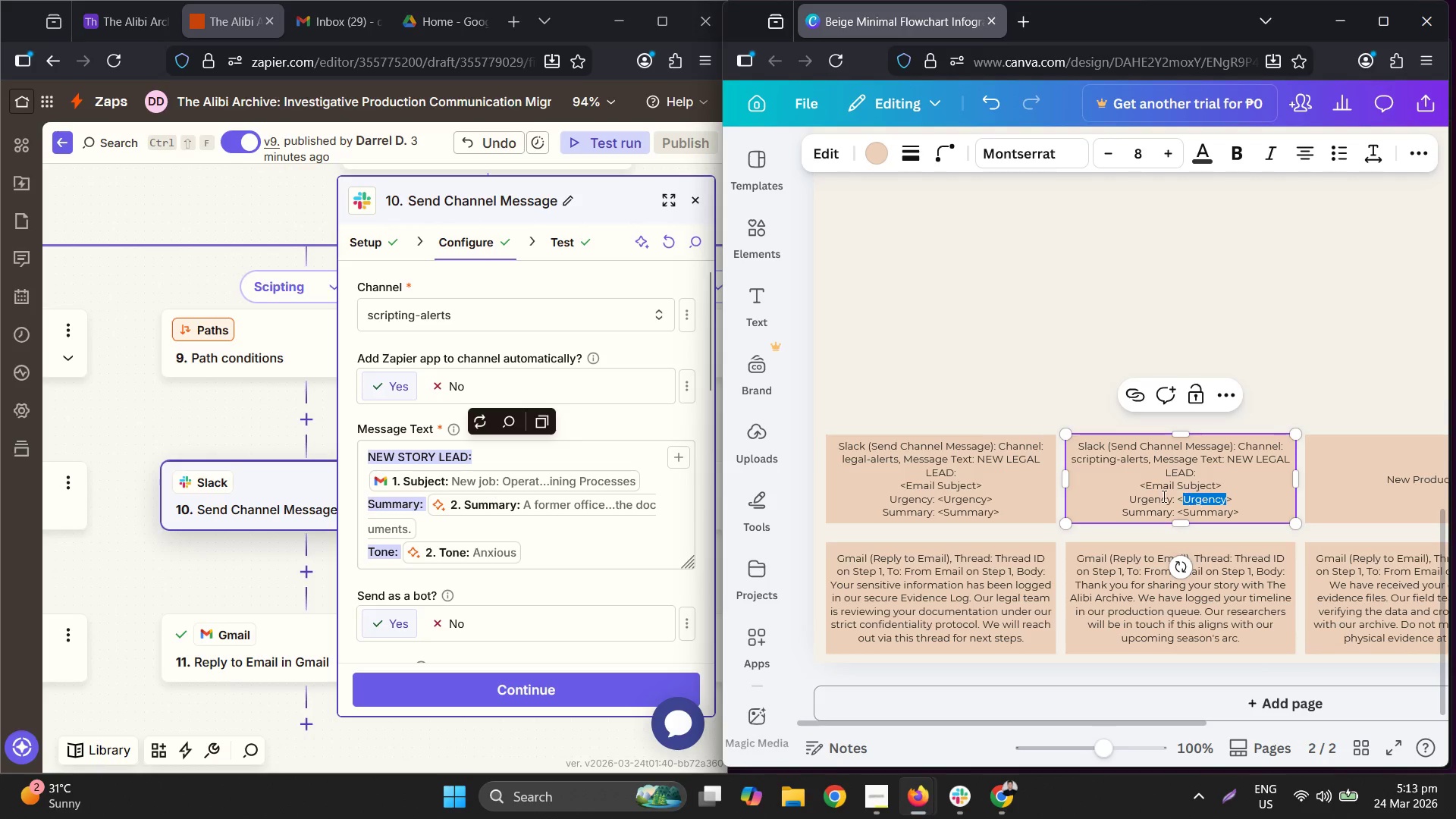 
triple_click([1134, 494])
 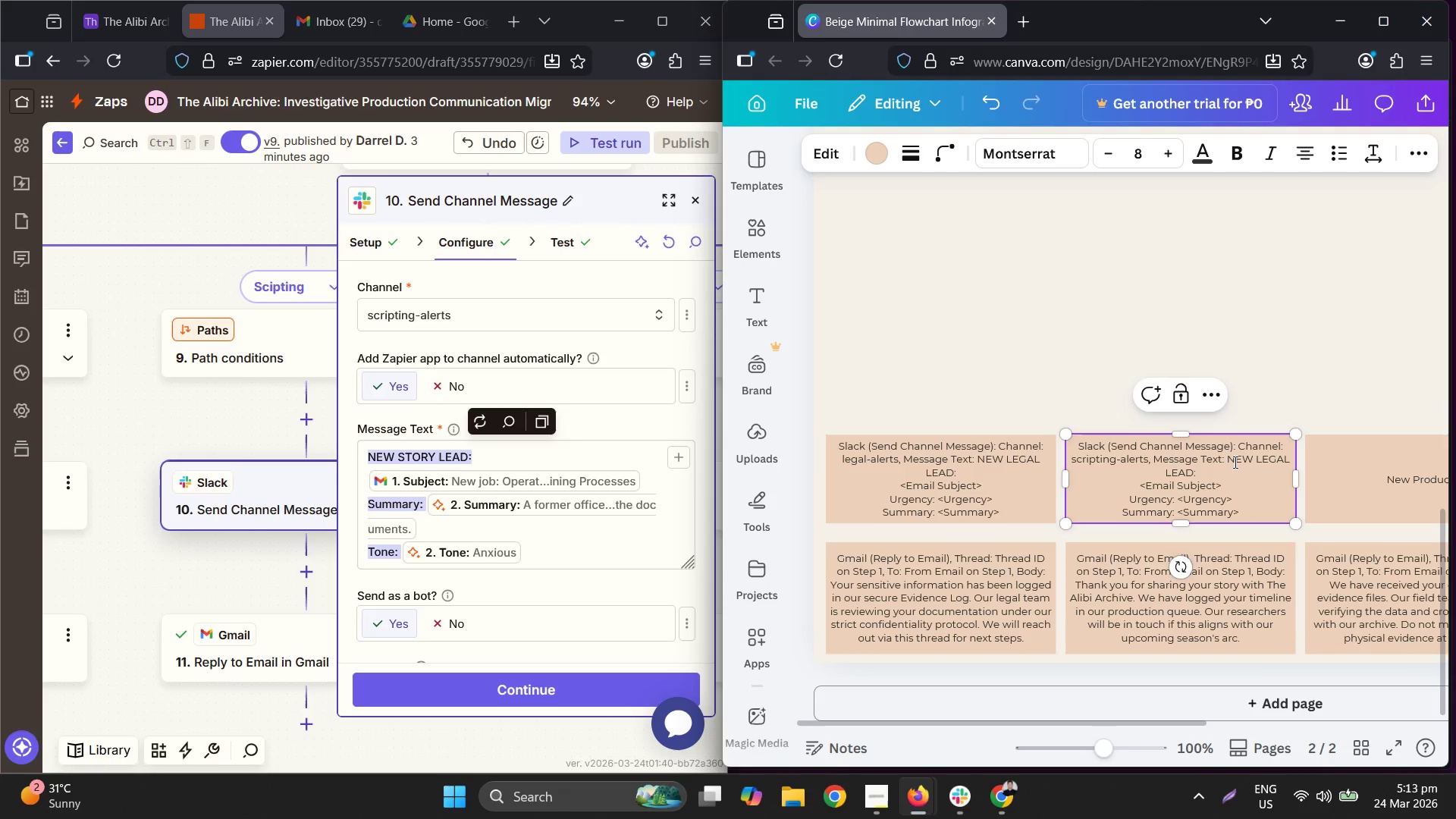 
left_click_drag(start_coordinate=[1228, 461], to_coordinate=[1247, 510])
 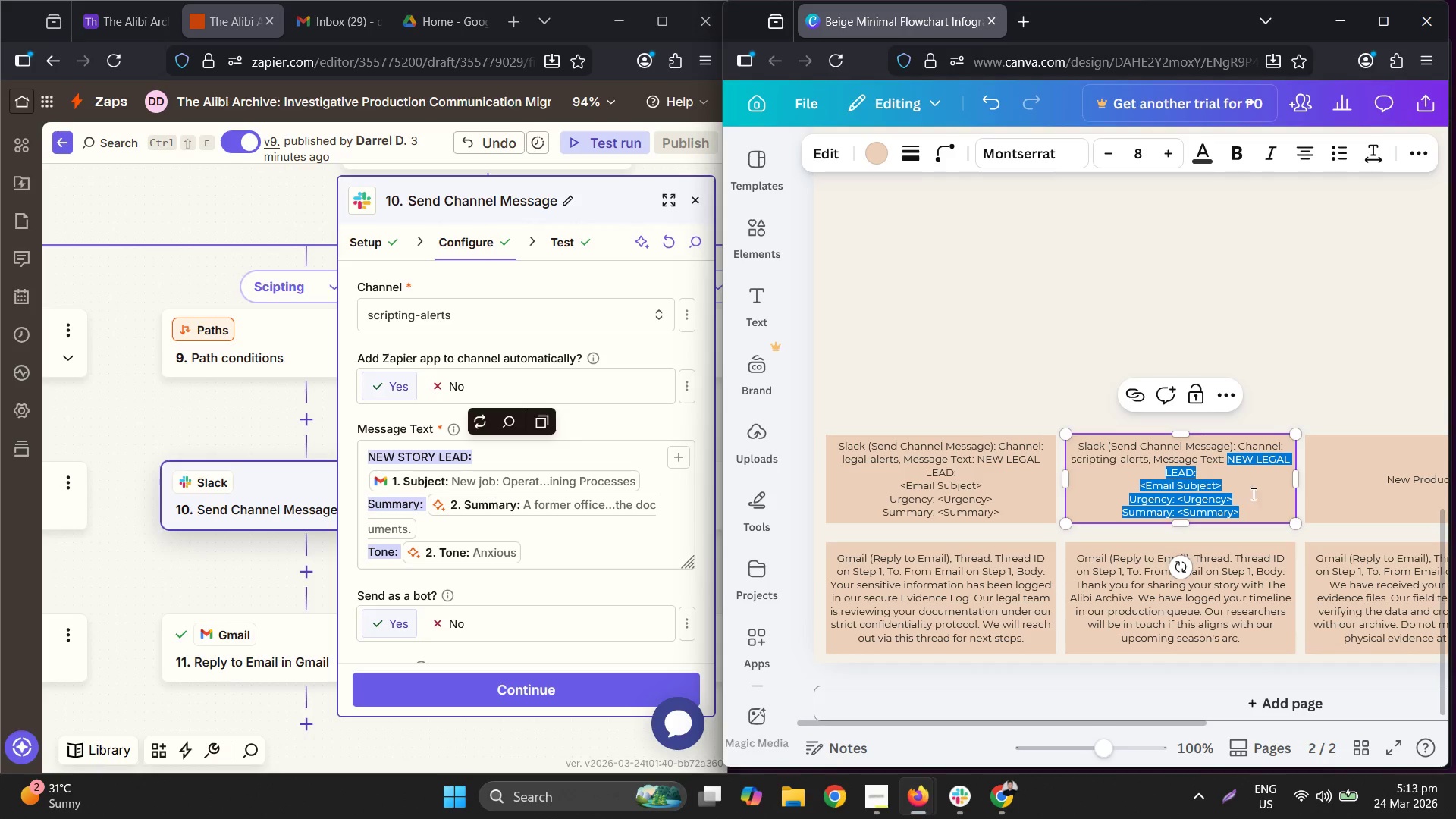 
hold_key(key=ControlLeft, duration=1.5)
 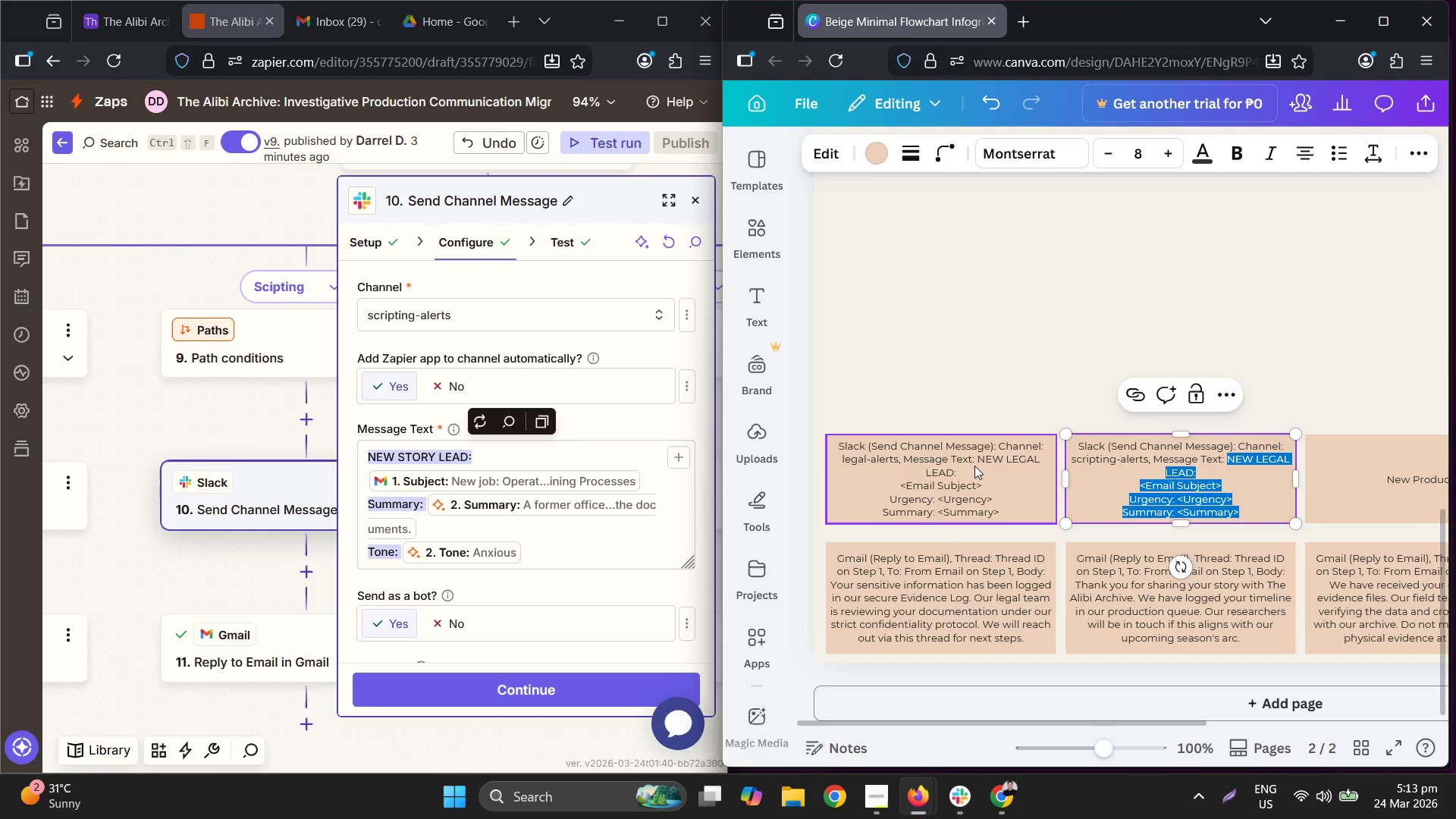 
hold_key(key=ControlLeft, duration=0.39)
 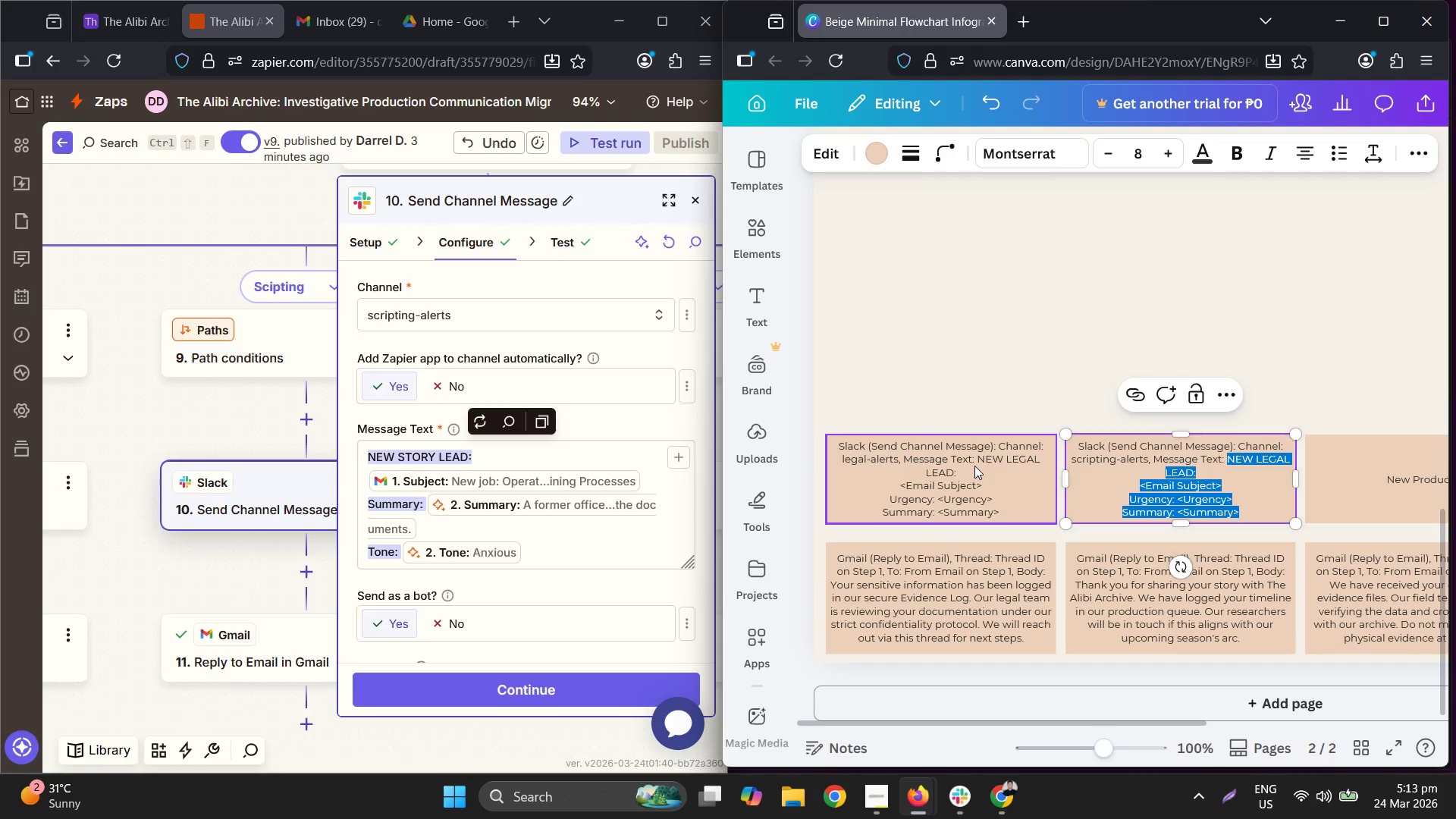 
key(Control+ControlLeft)
 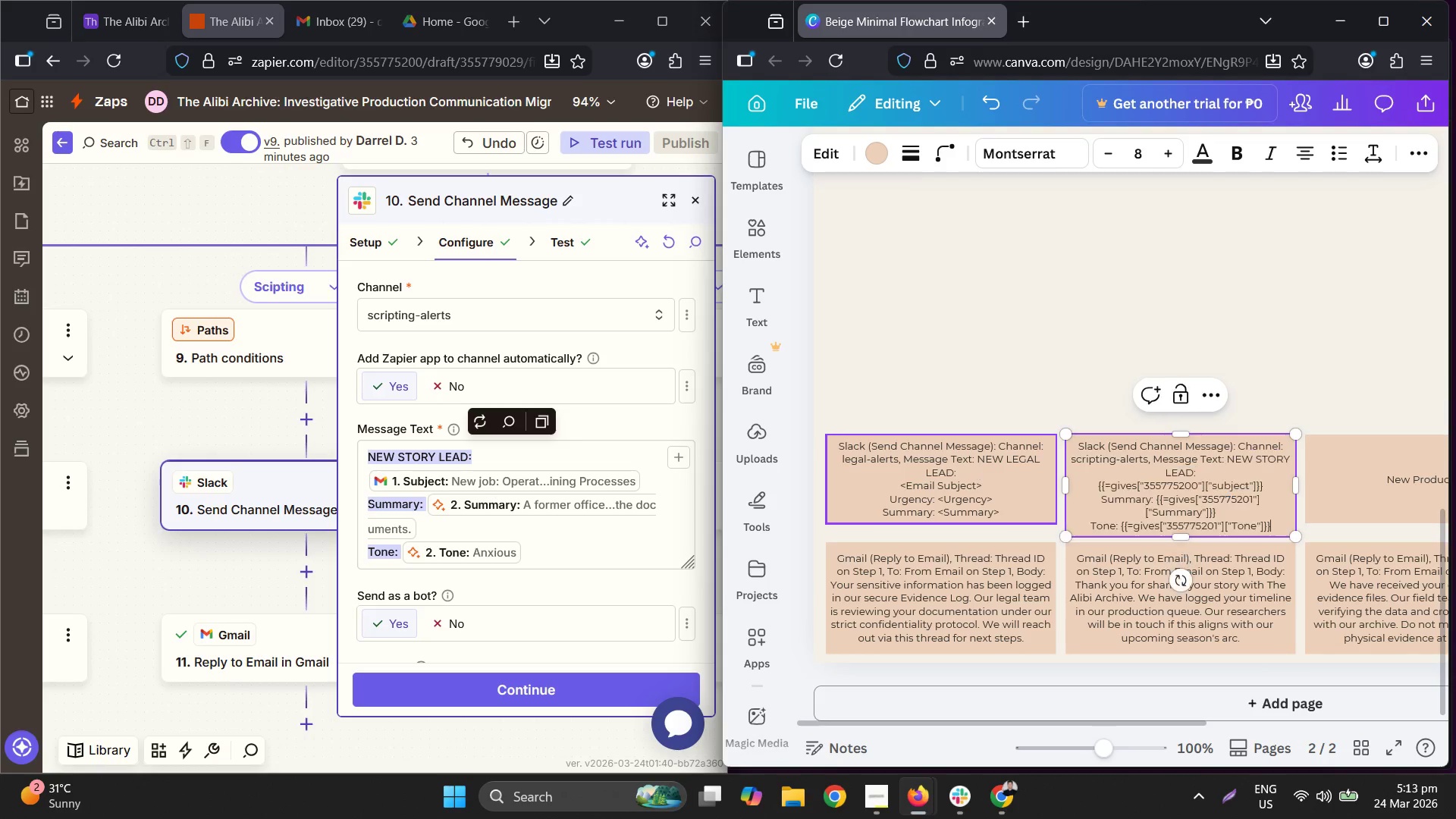 
key(Control+V)
 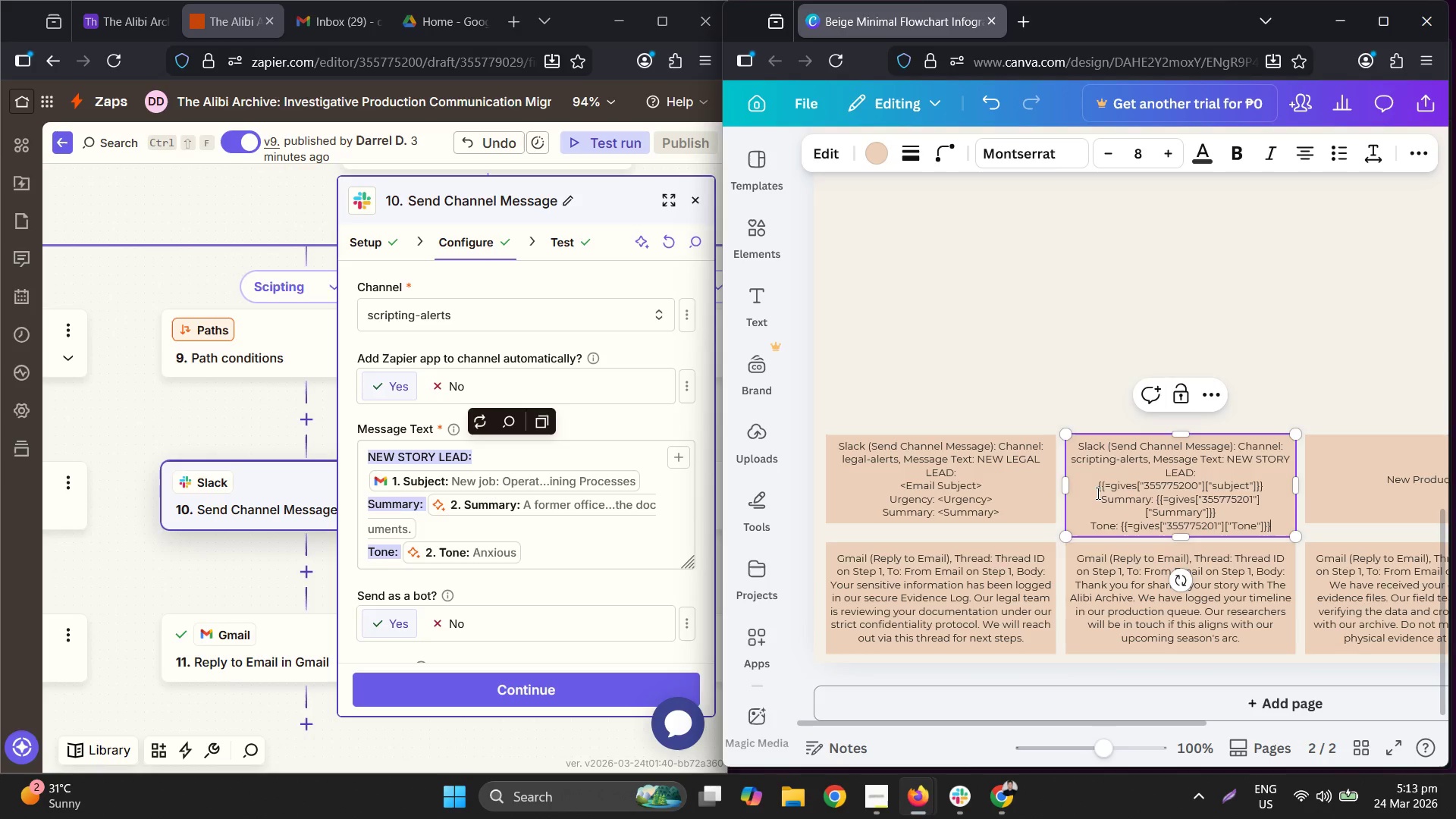 
left_click_drag(start_coordinate=[1096, 493], to_coordinate=[1271, 489])
 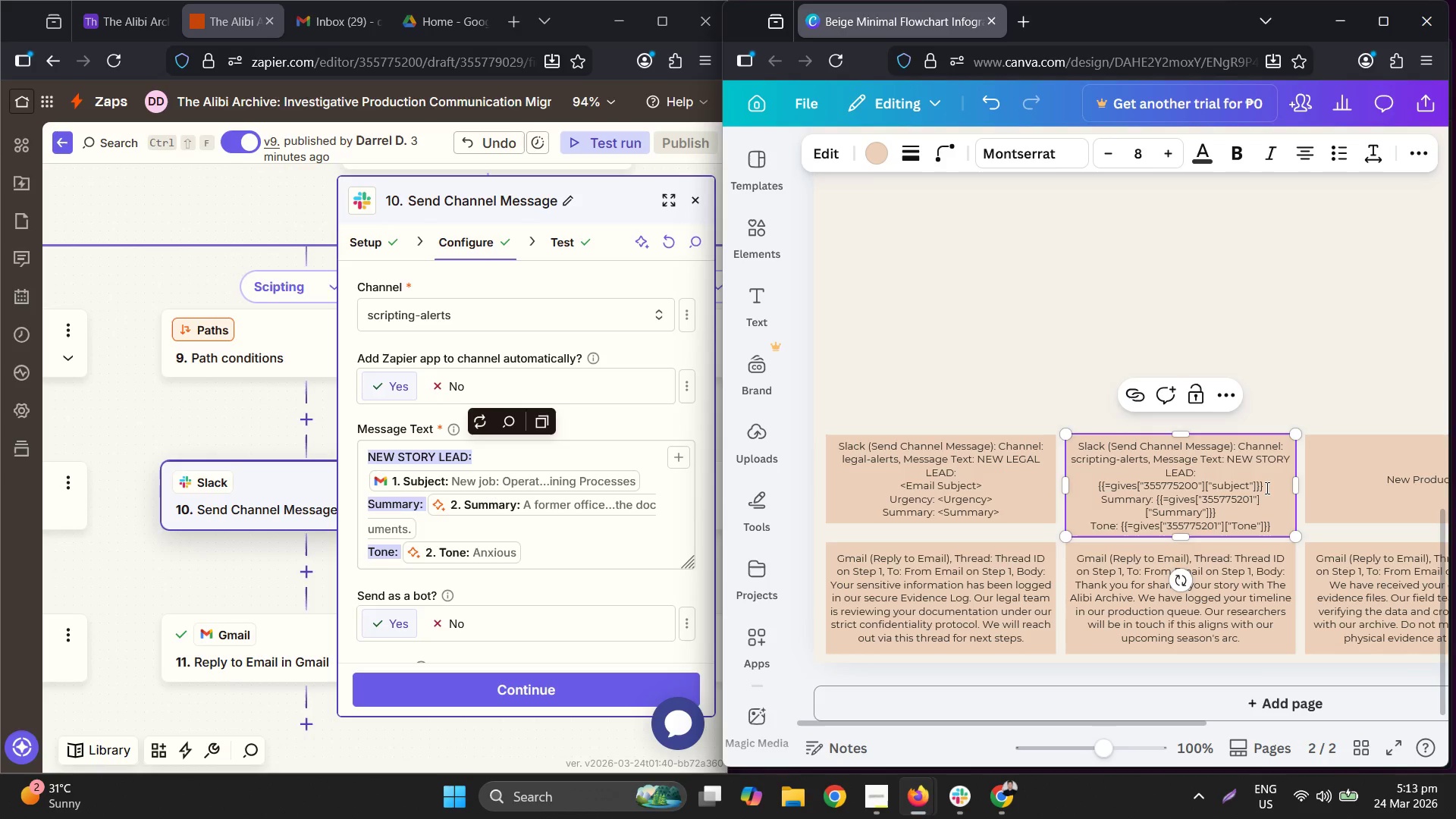 
left_click([1266, 488])
 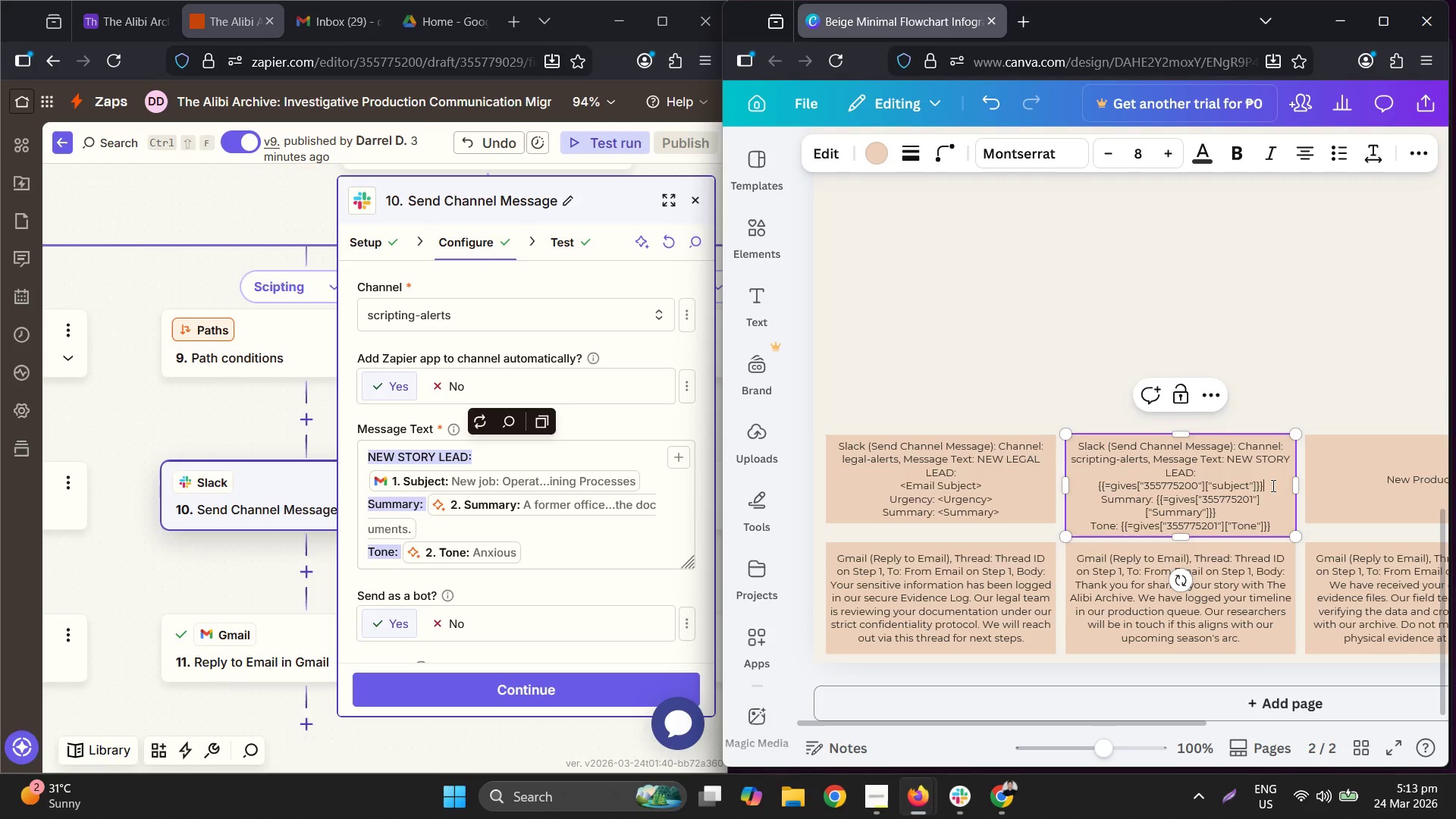 
left_click_drag(start_coordinate=[1272, 485], to_coordinate=[1083, 491])
 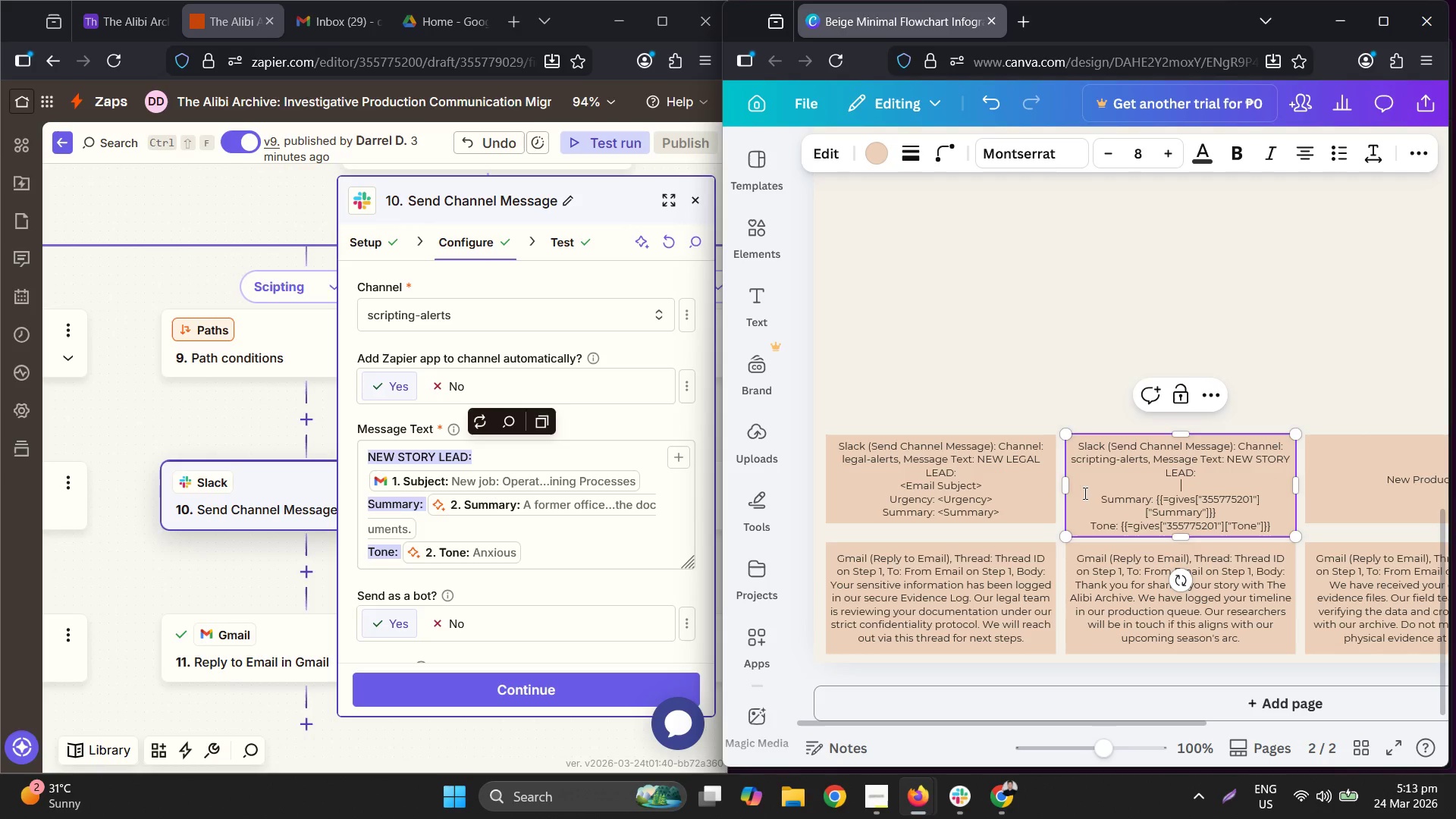 
key(Backspace)
 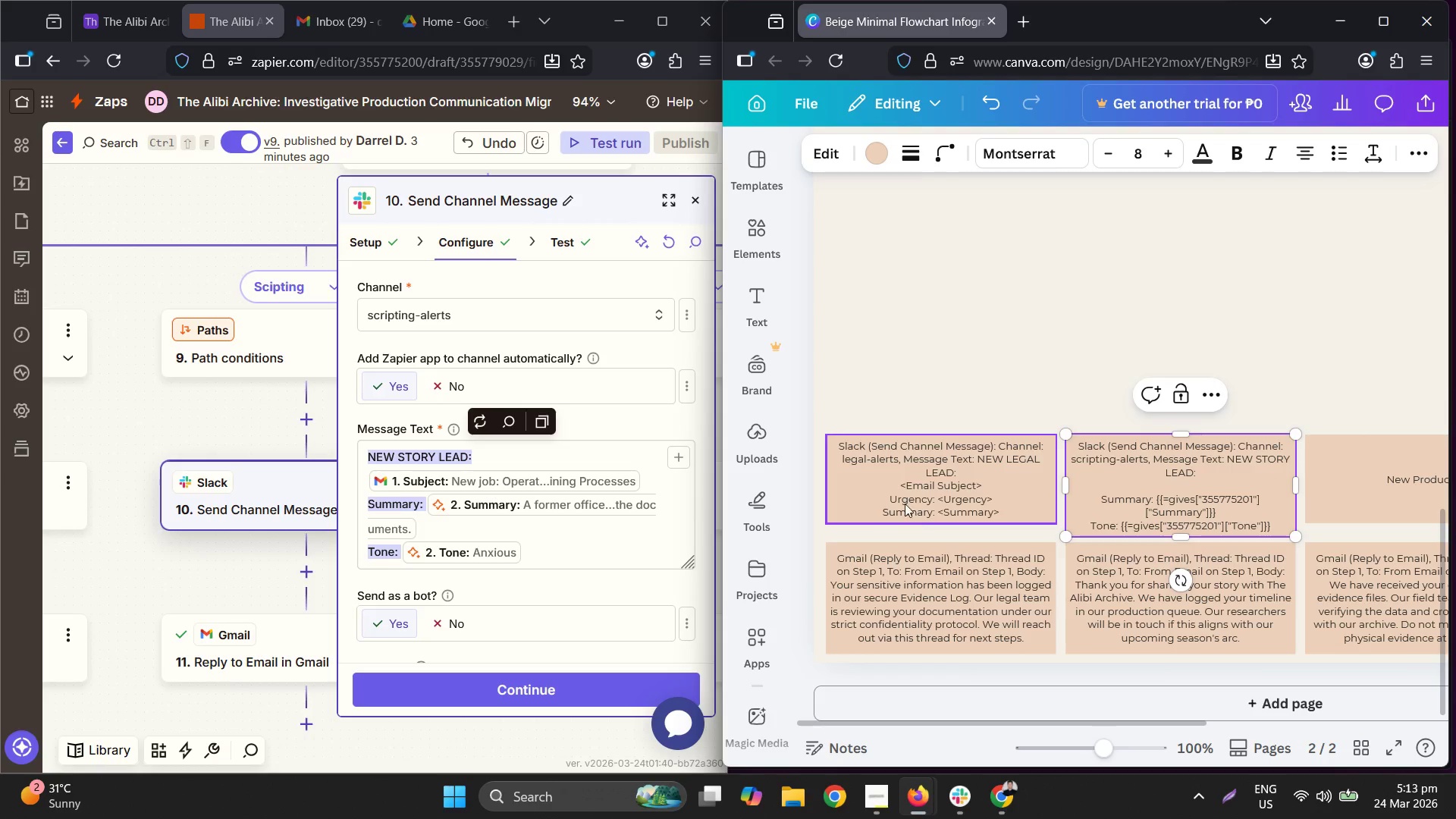 
double_click([908, 488])
 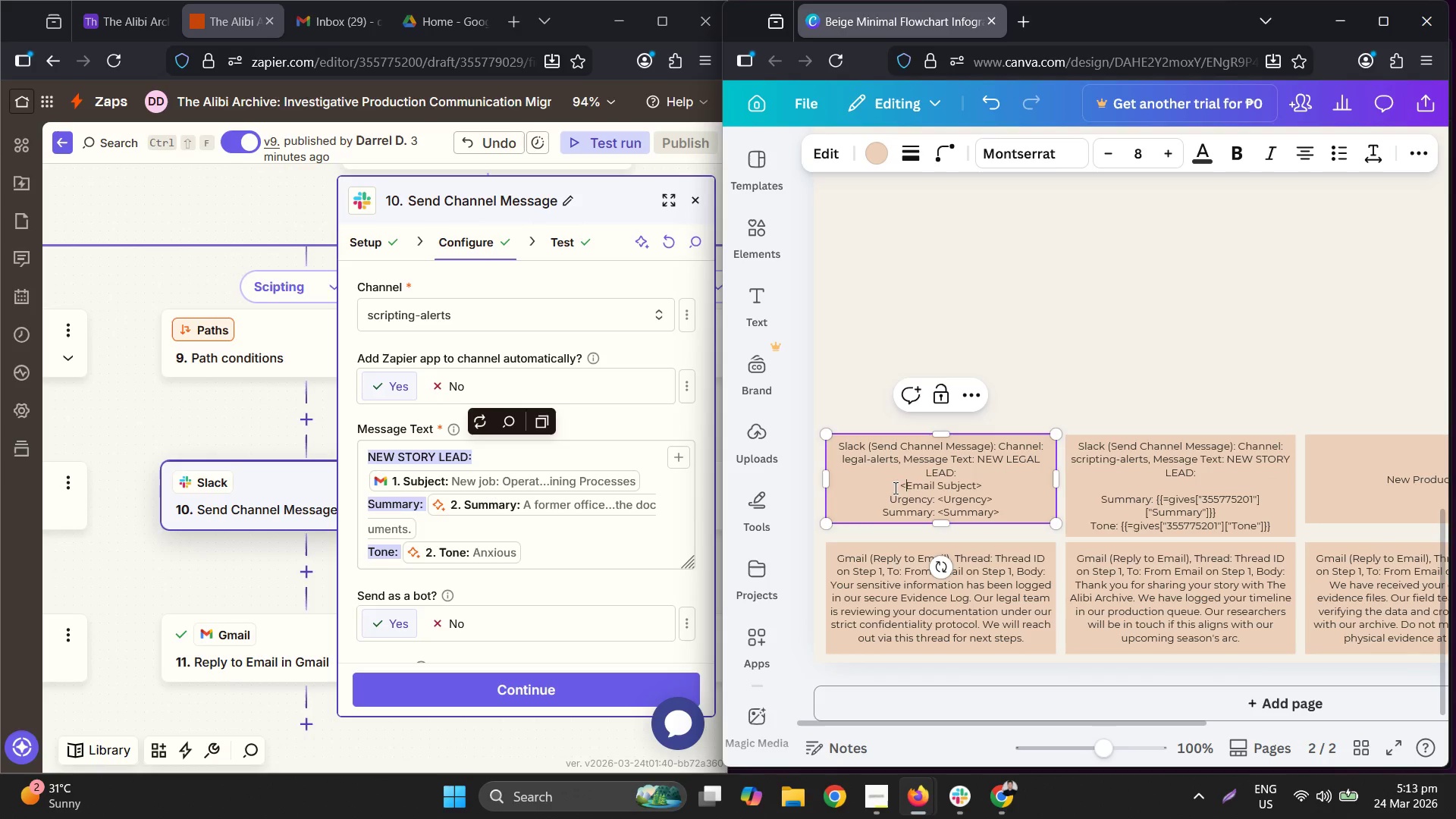 
left_click_drag(start_coordinate=[893, 488], to_coordinate=[1020, 482])
 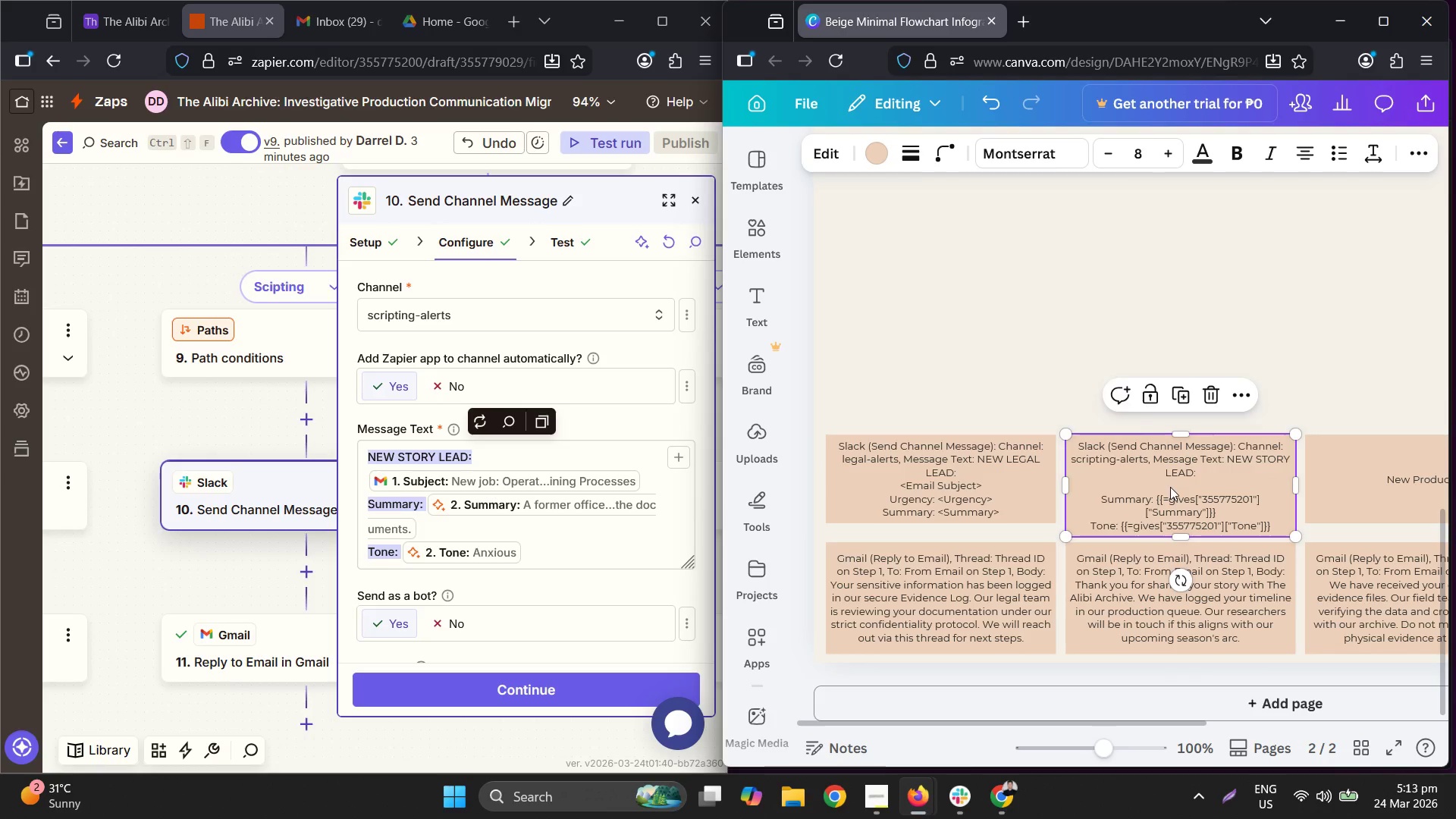 
key(Control+ControlLeft)
 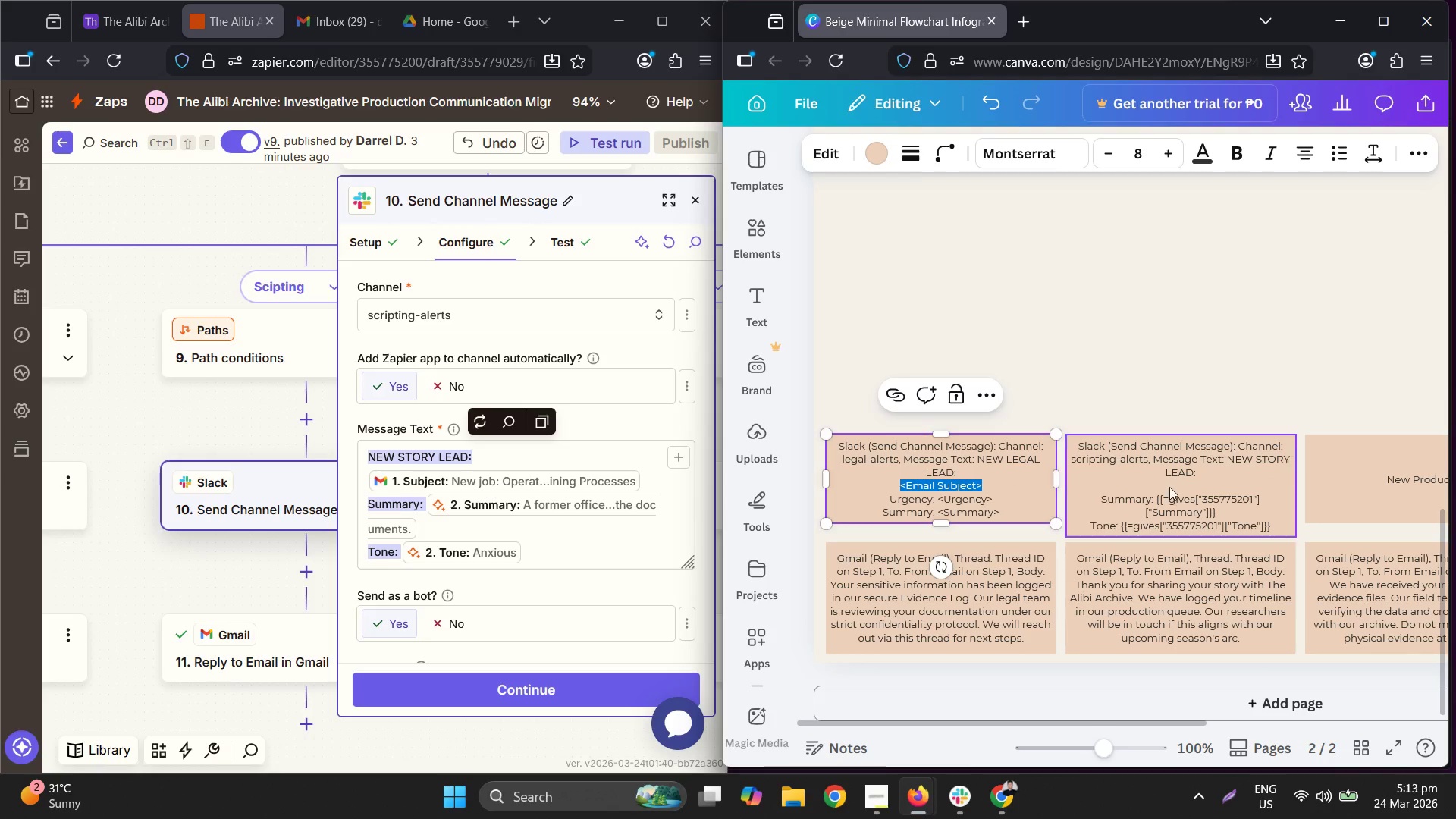 
key(Control+C)
 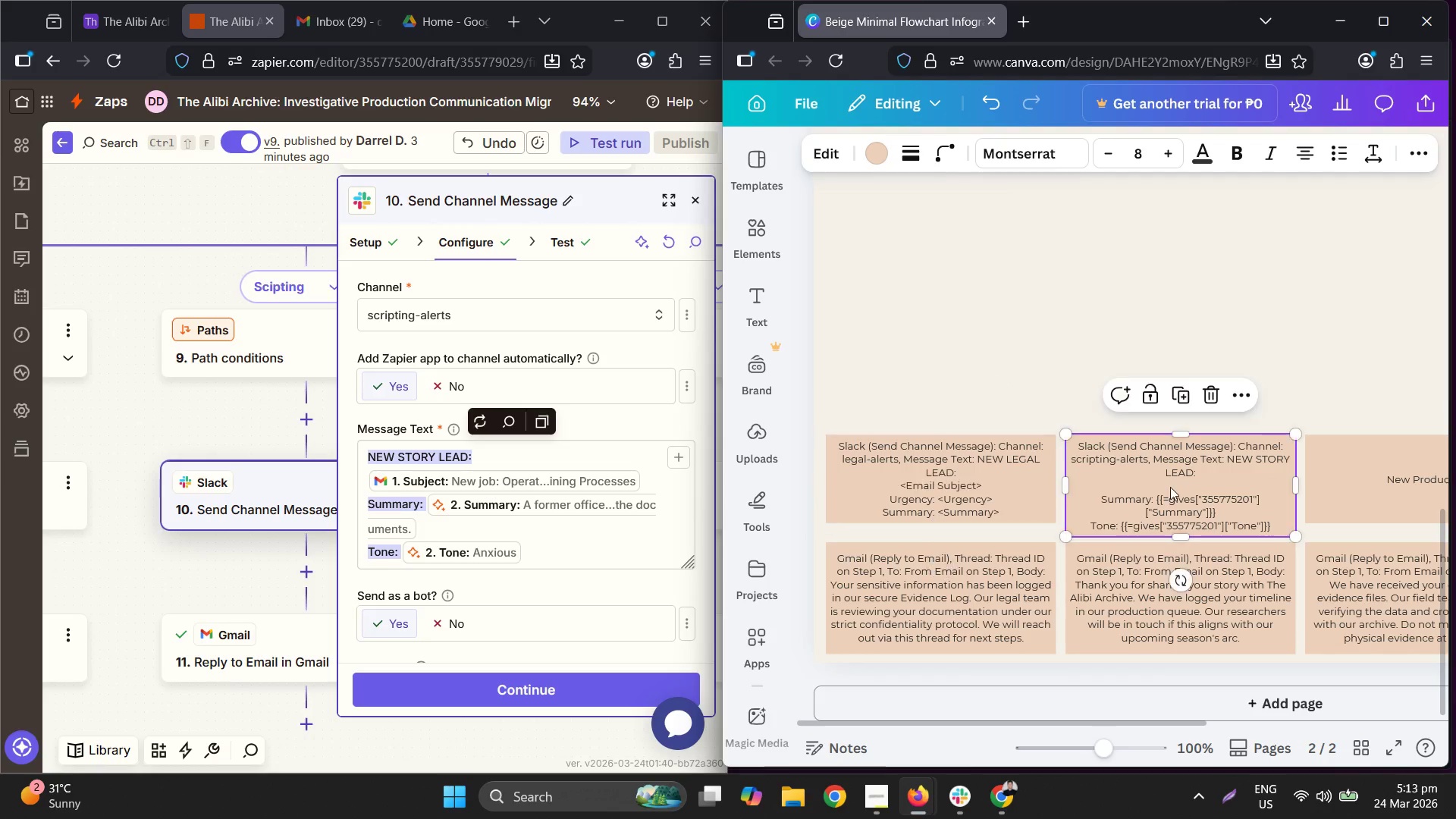 
double_click([1170, 487])
 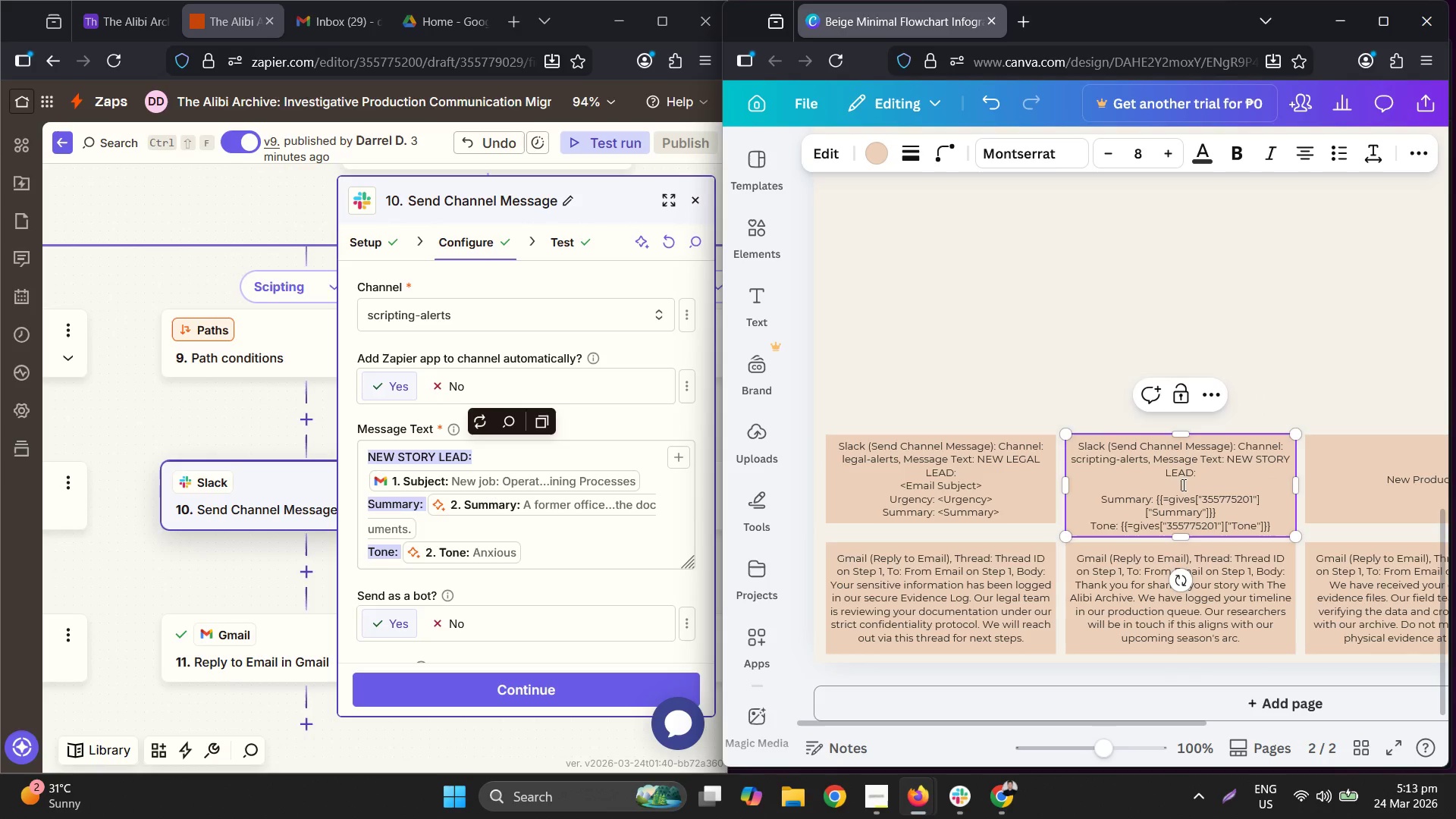 
key(Control+ControlLeft)
 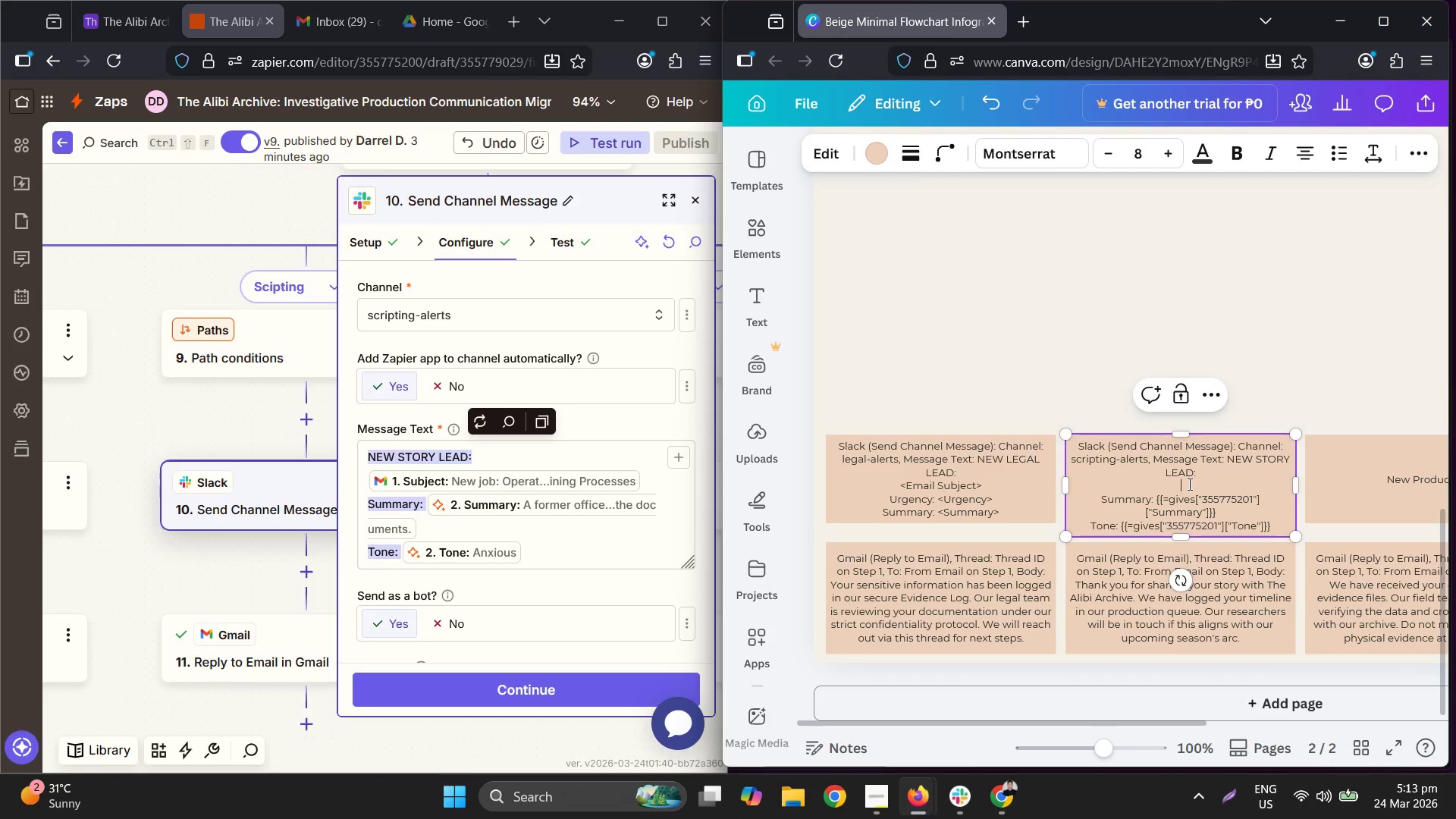 
key(Control+V)
 